 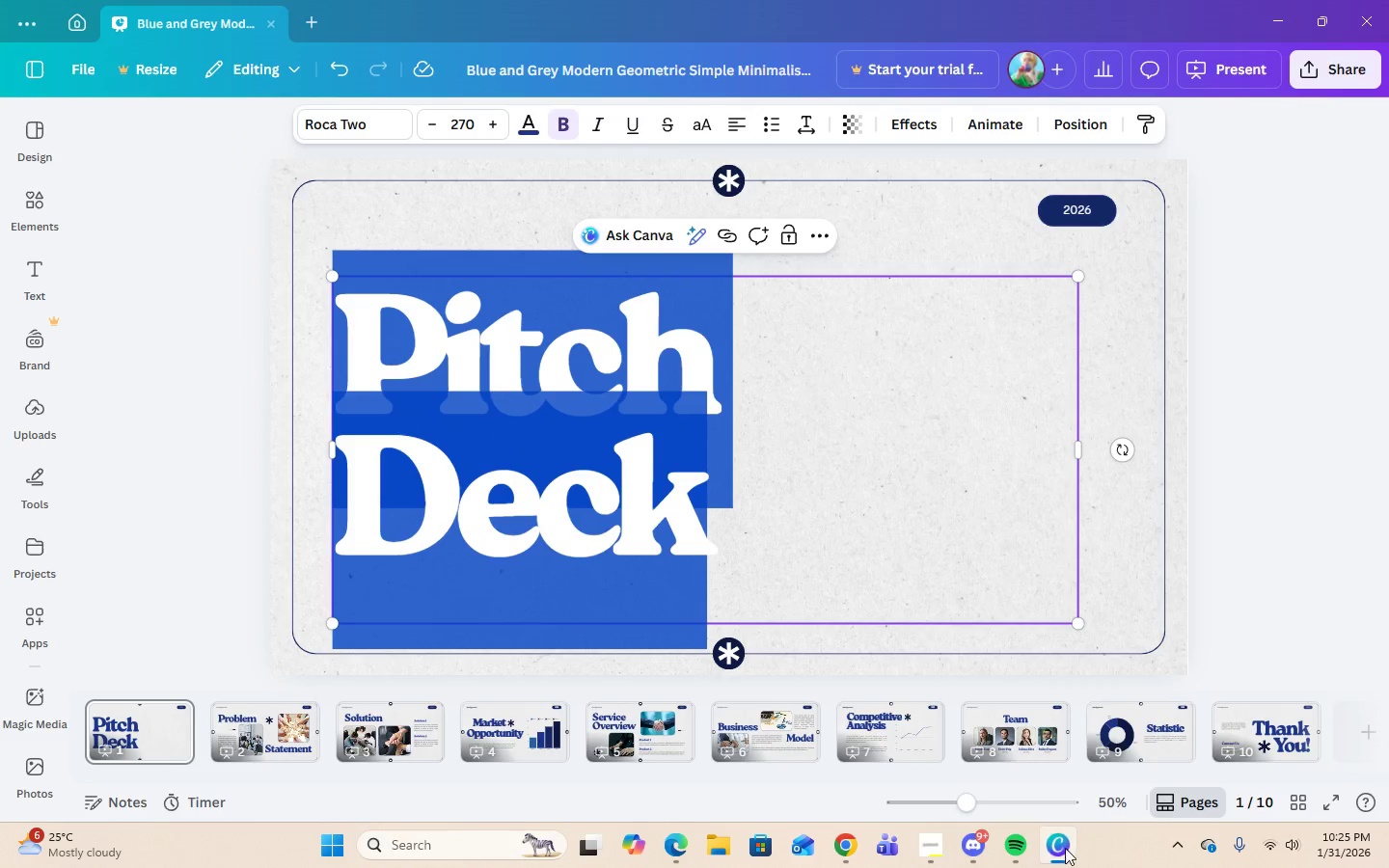 
key(Control+V)
 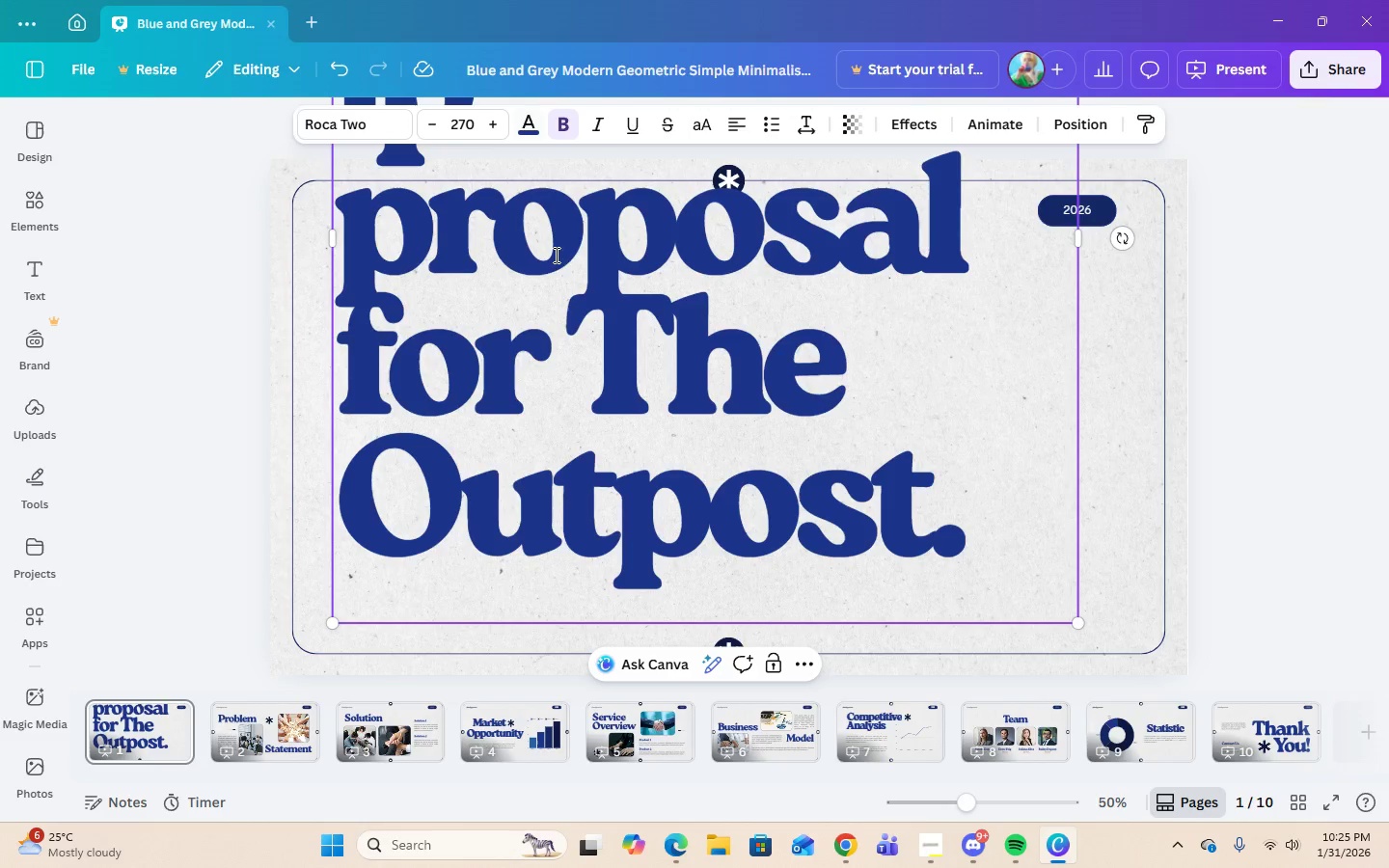 
double_click([900, 517])
 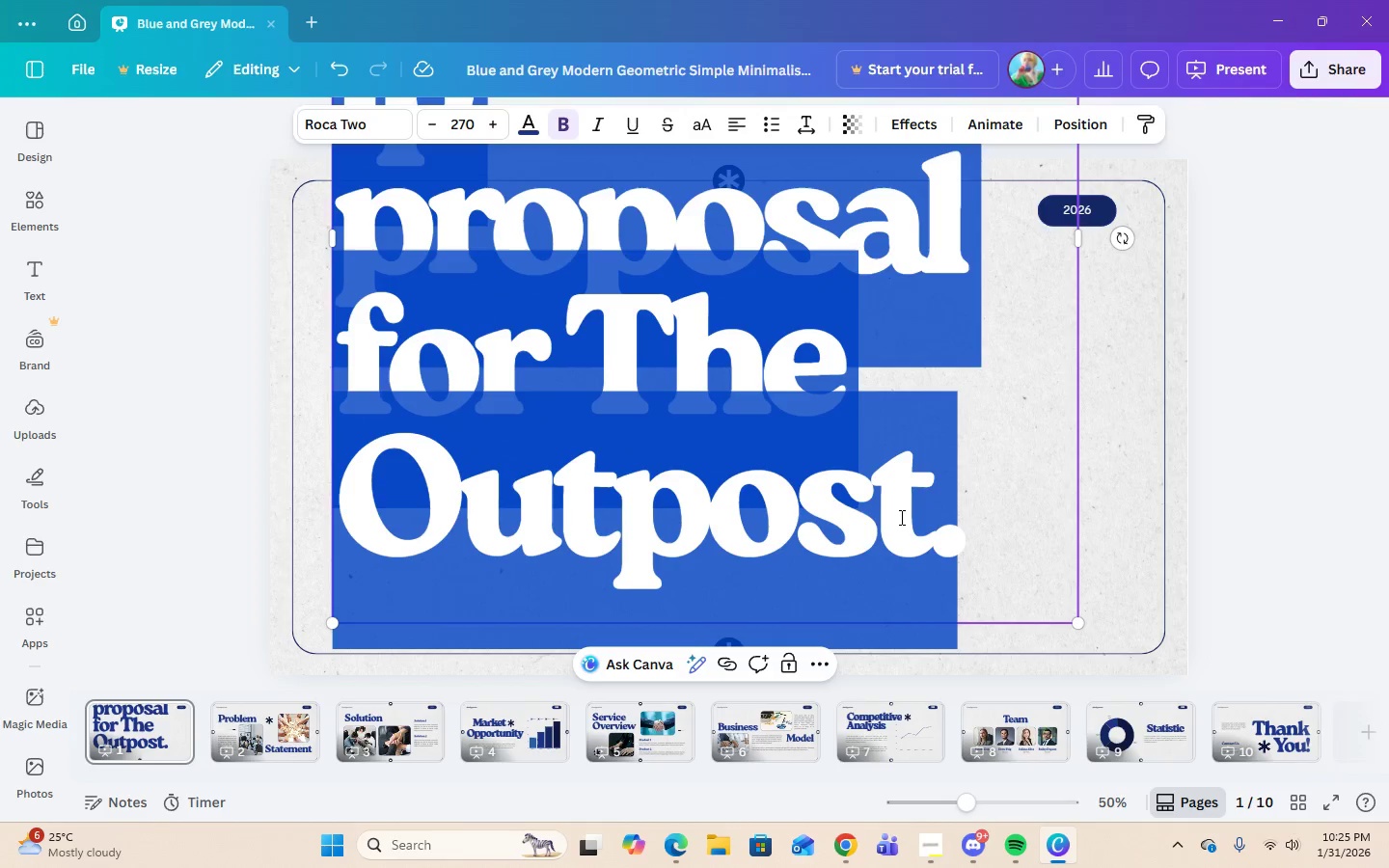 
triple_click([900, 517])
 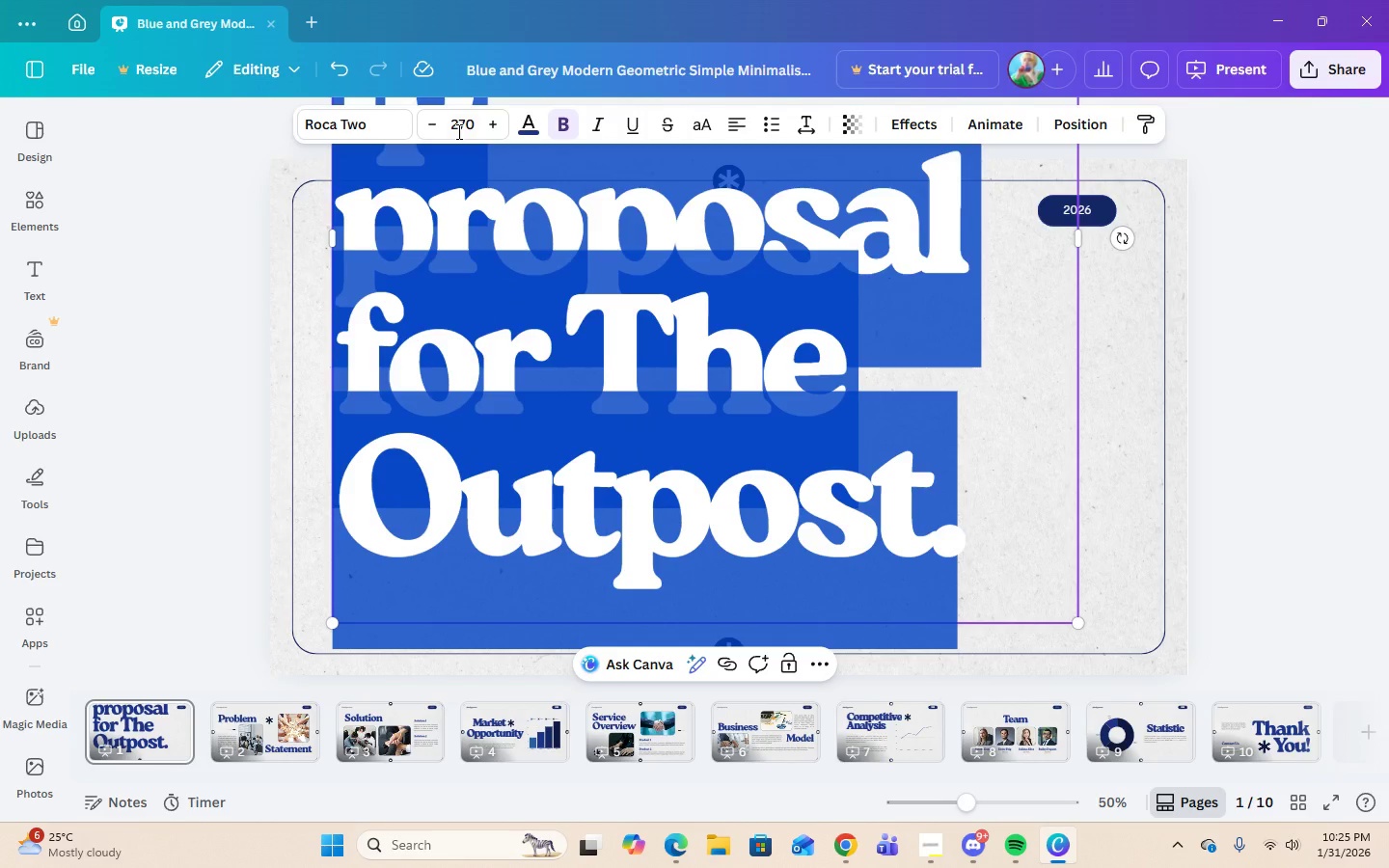 
left_click([457, 115])
 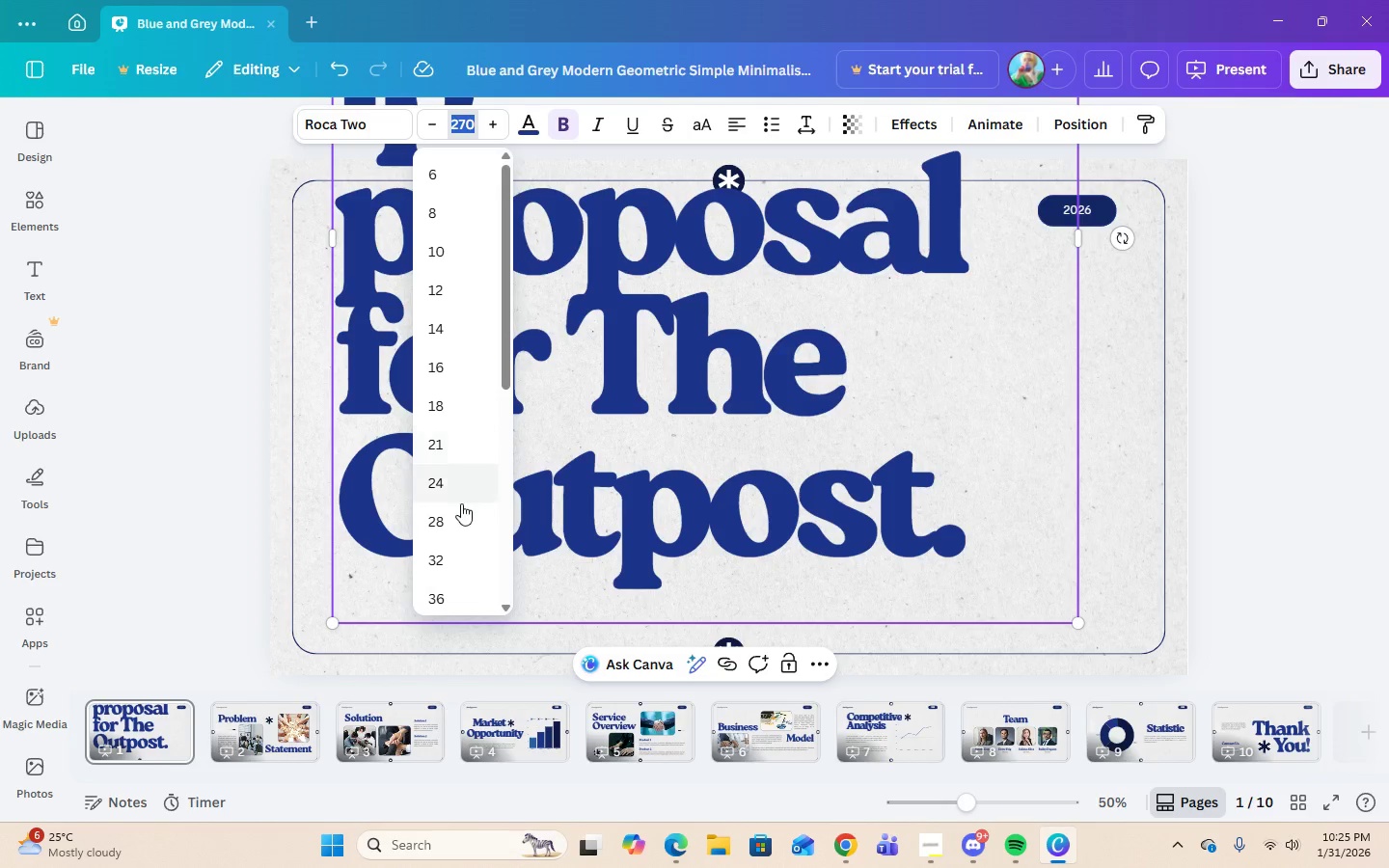 
scroll: coordinate [452, 501], scroll_direction: down, amount: 3.0
 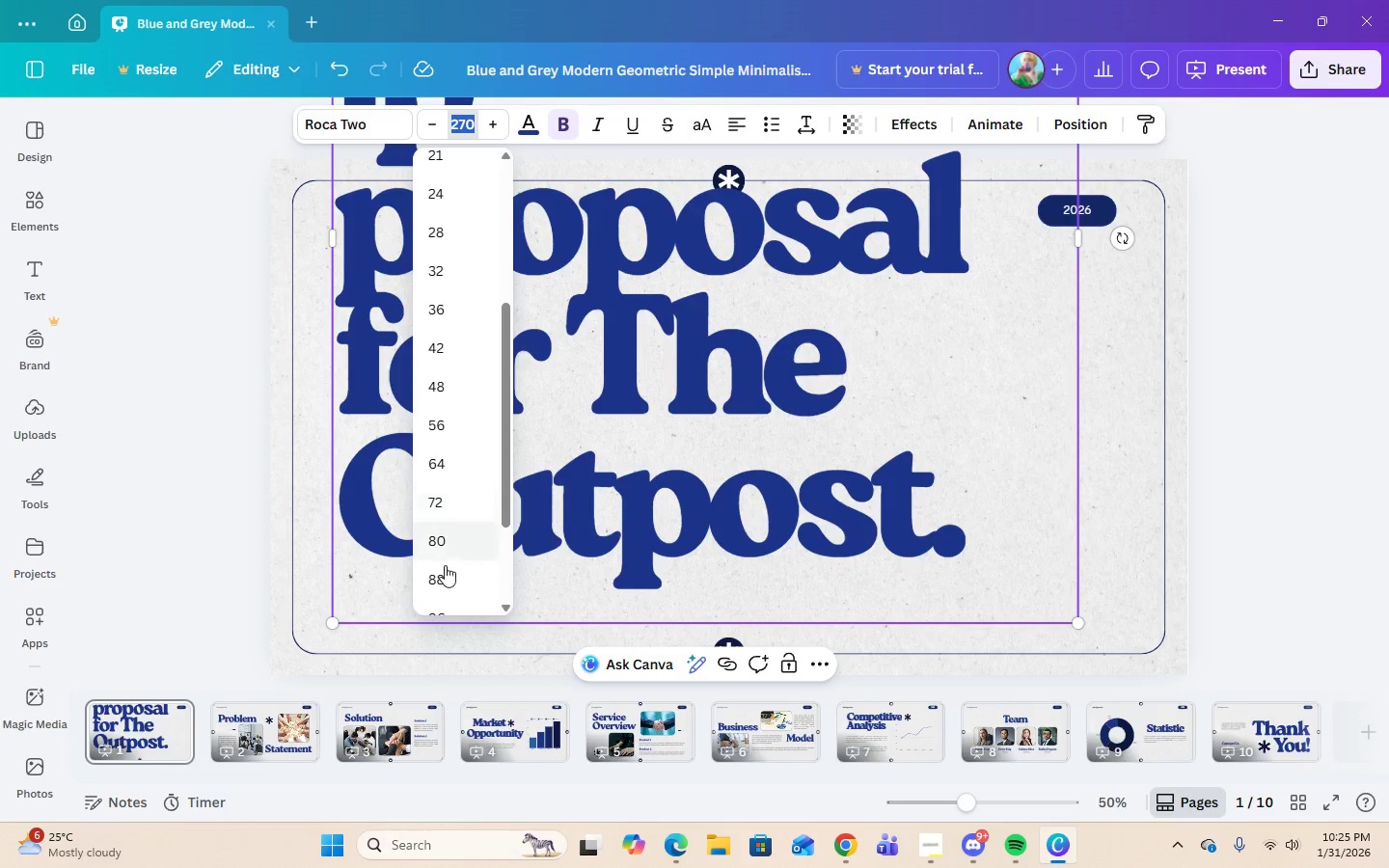 
left_click([445, 577])
 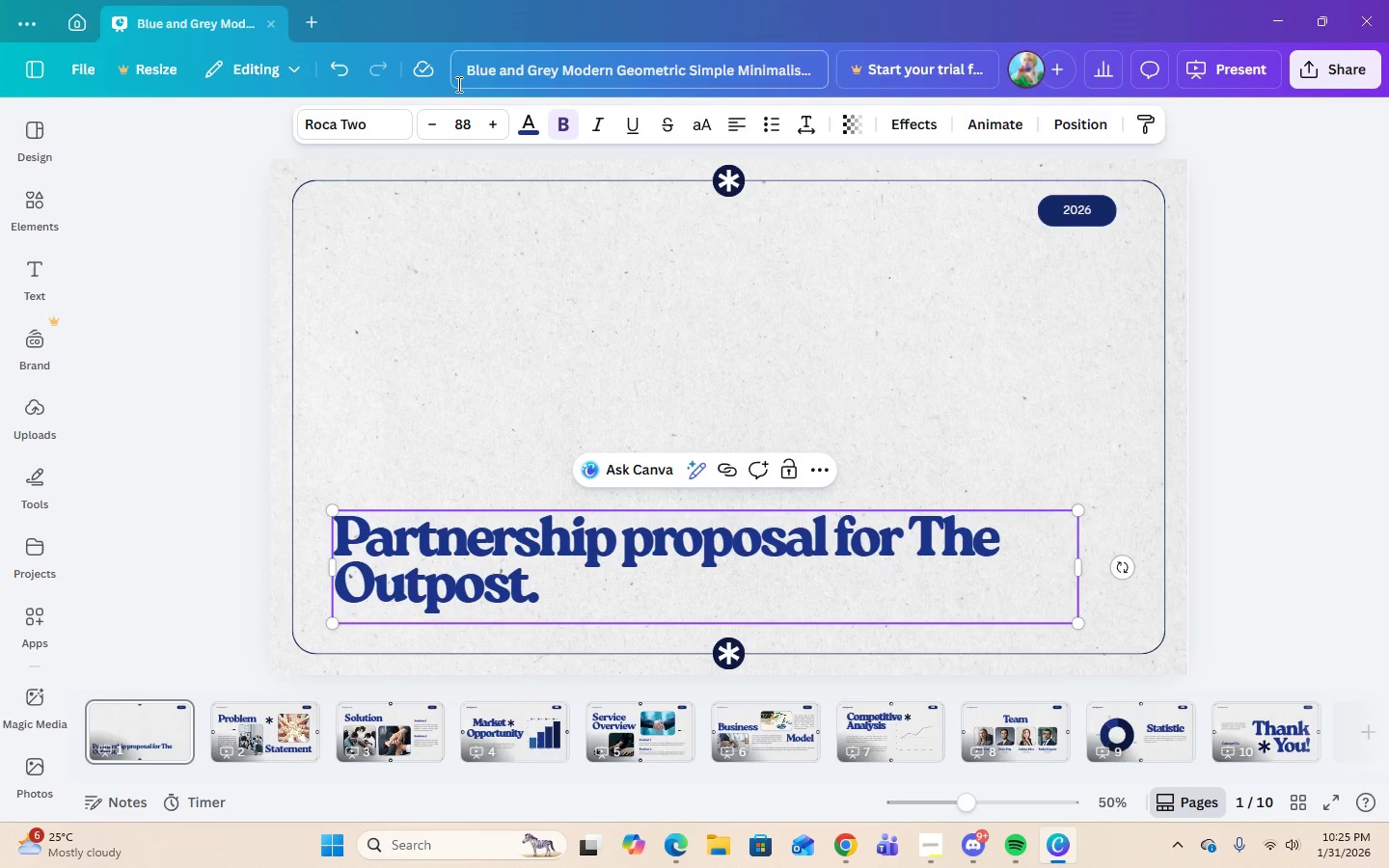 
left_click([462, 131])
 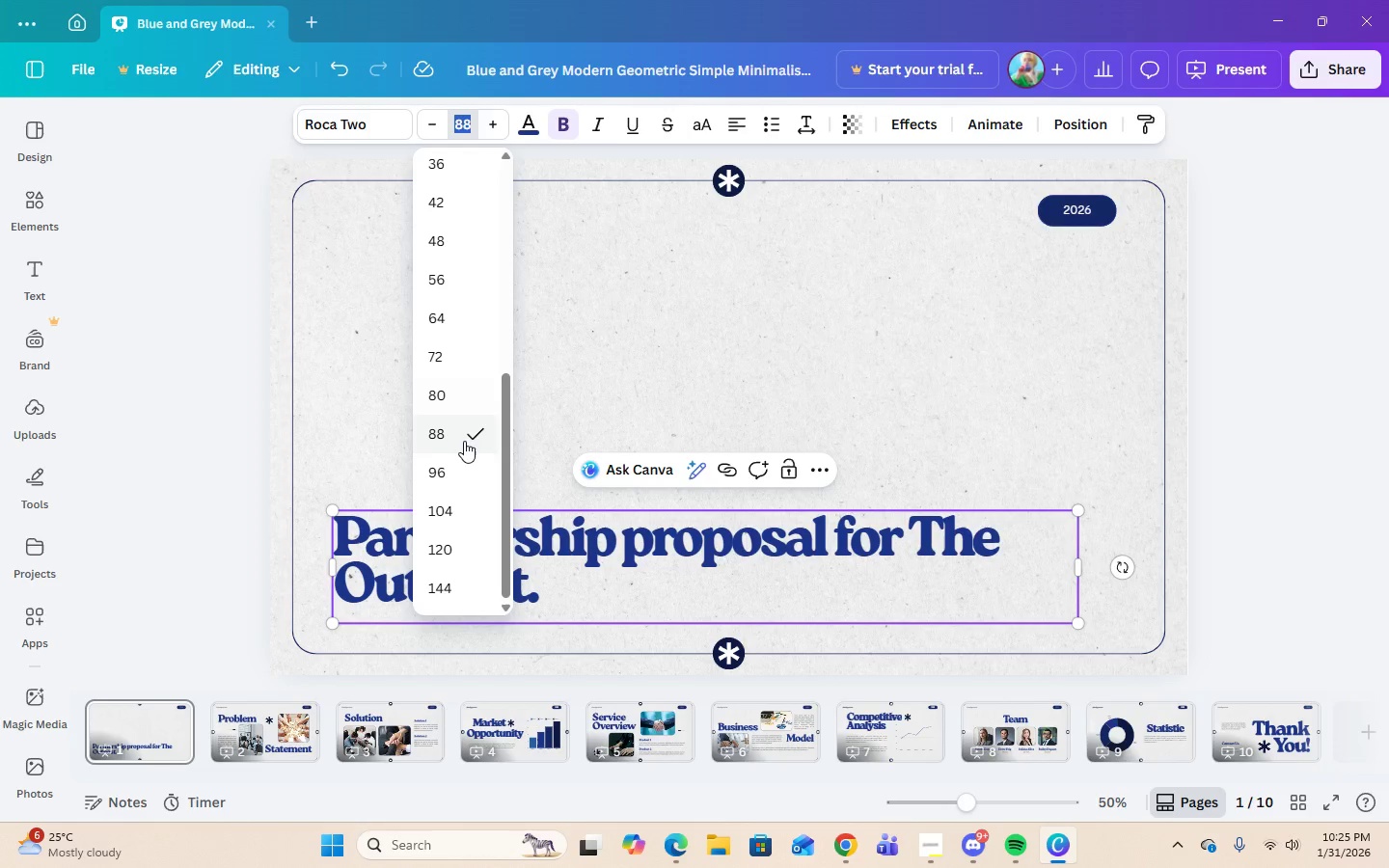 
scroll: coordinate [467, 448], scroll_direction: down, amount: 1.0
 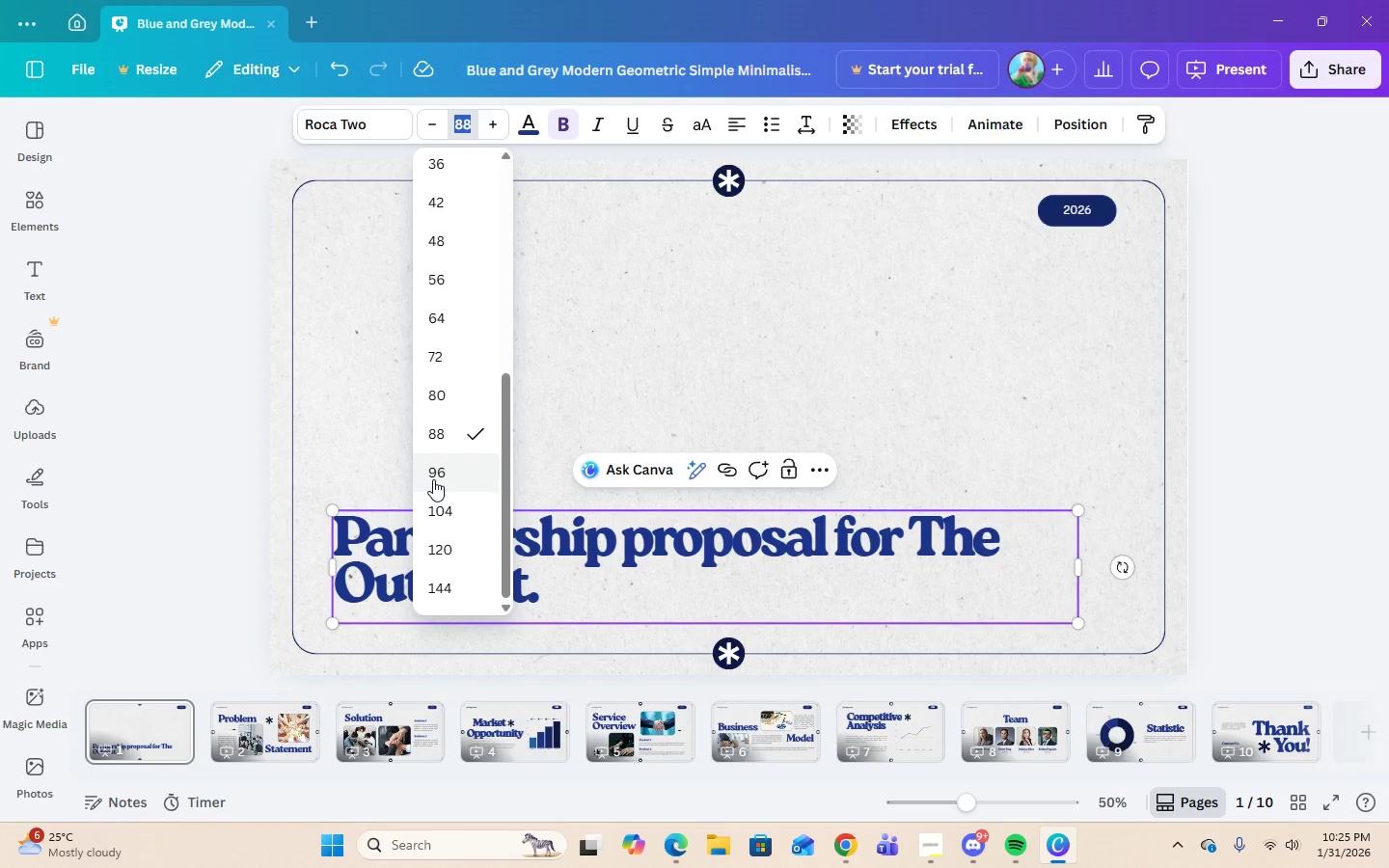 
left_click([446, 503])
 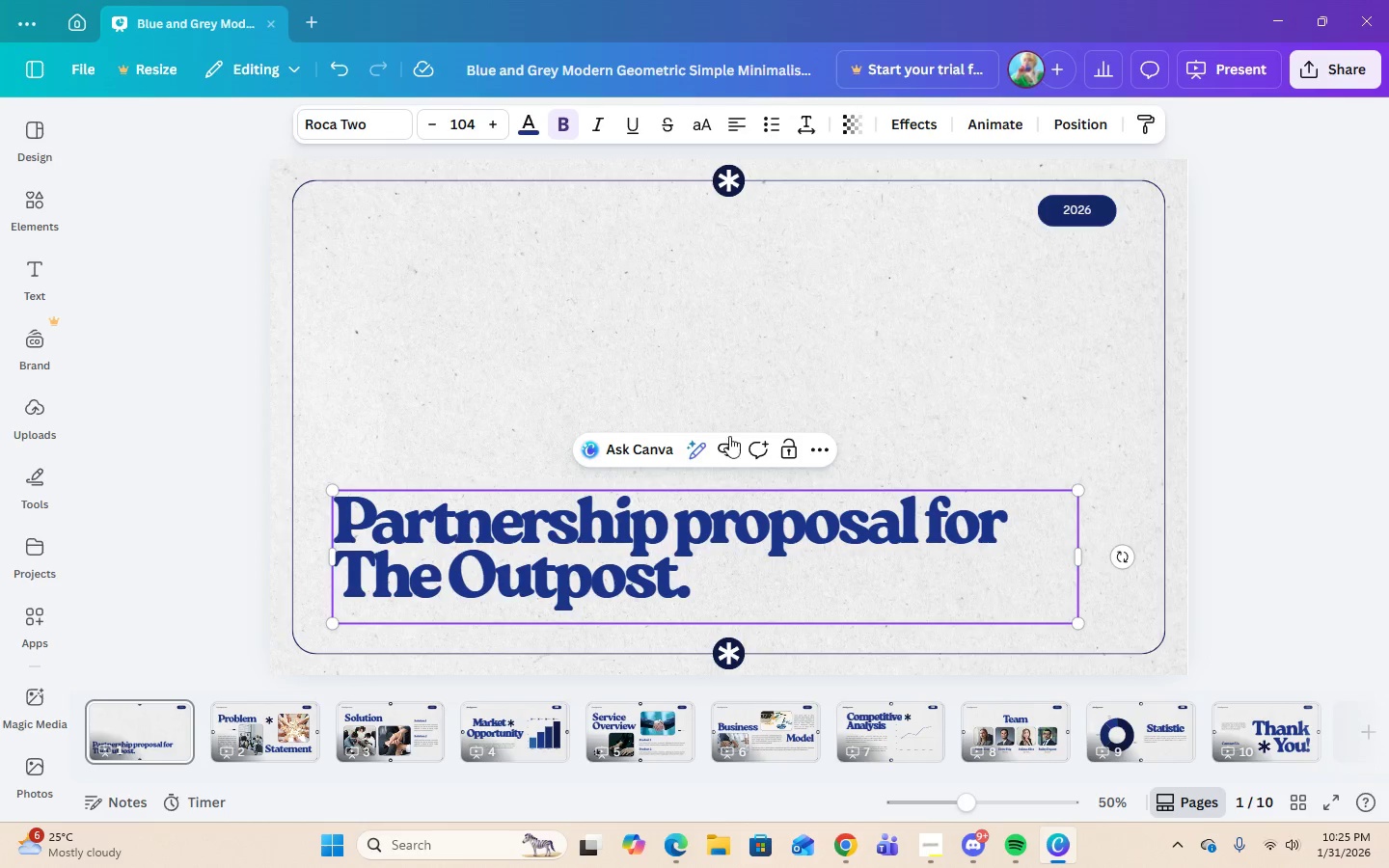 
left_click([763, 385])
 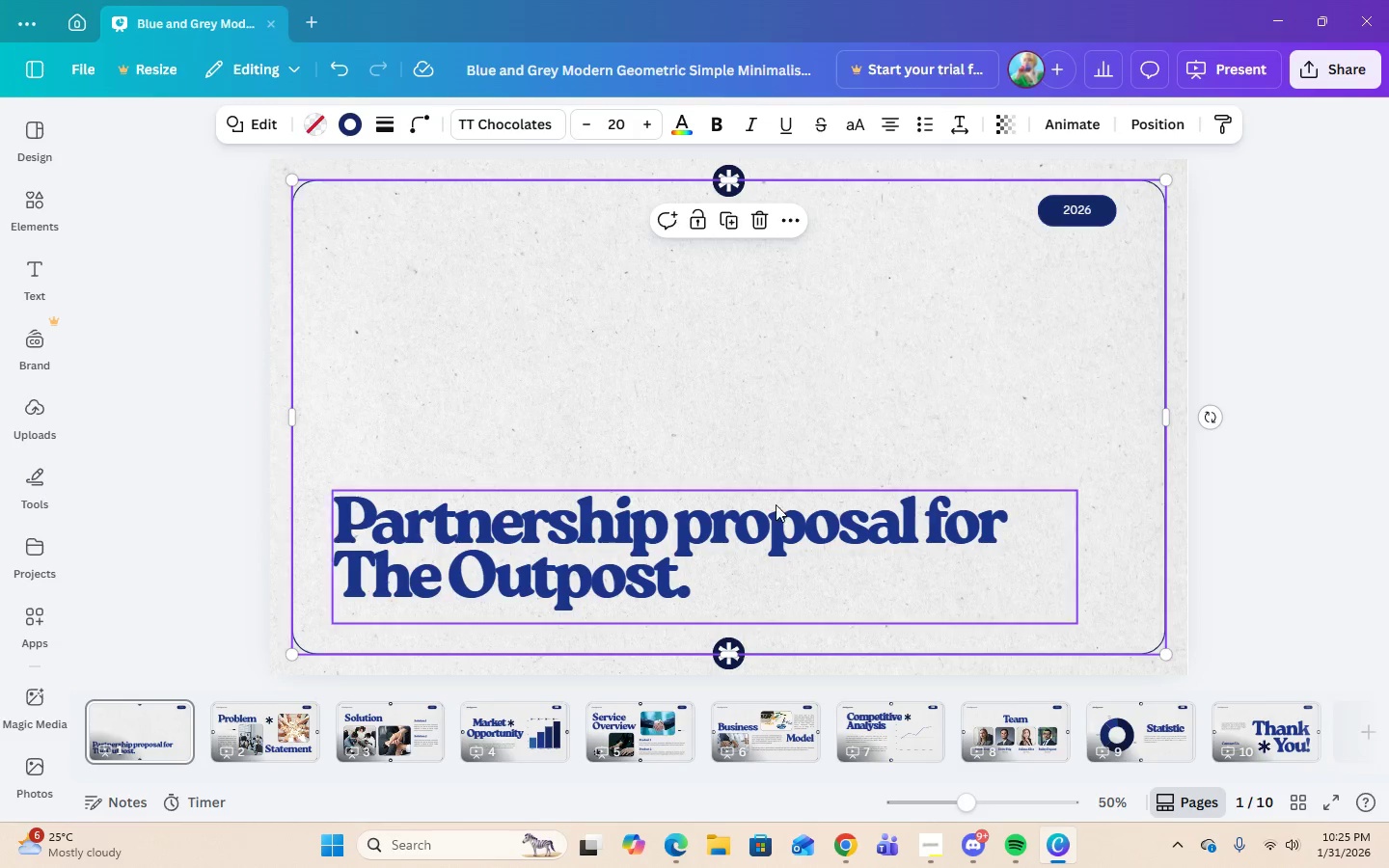 
left_click([772, 514])
 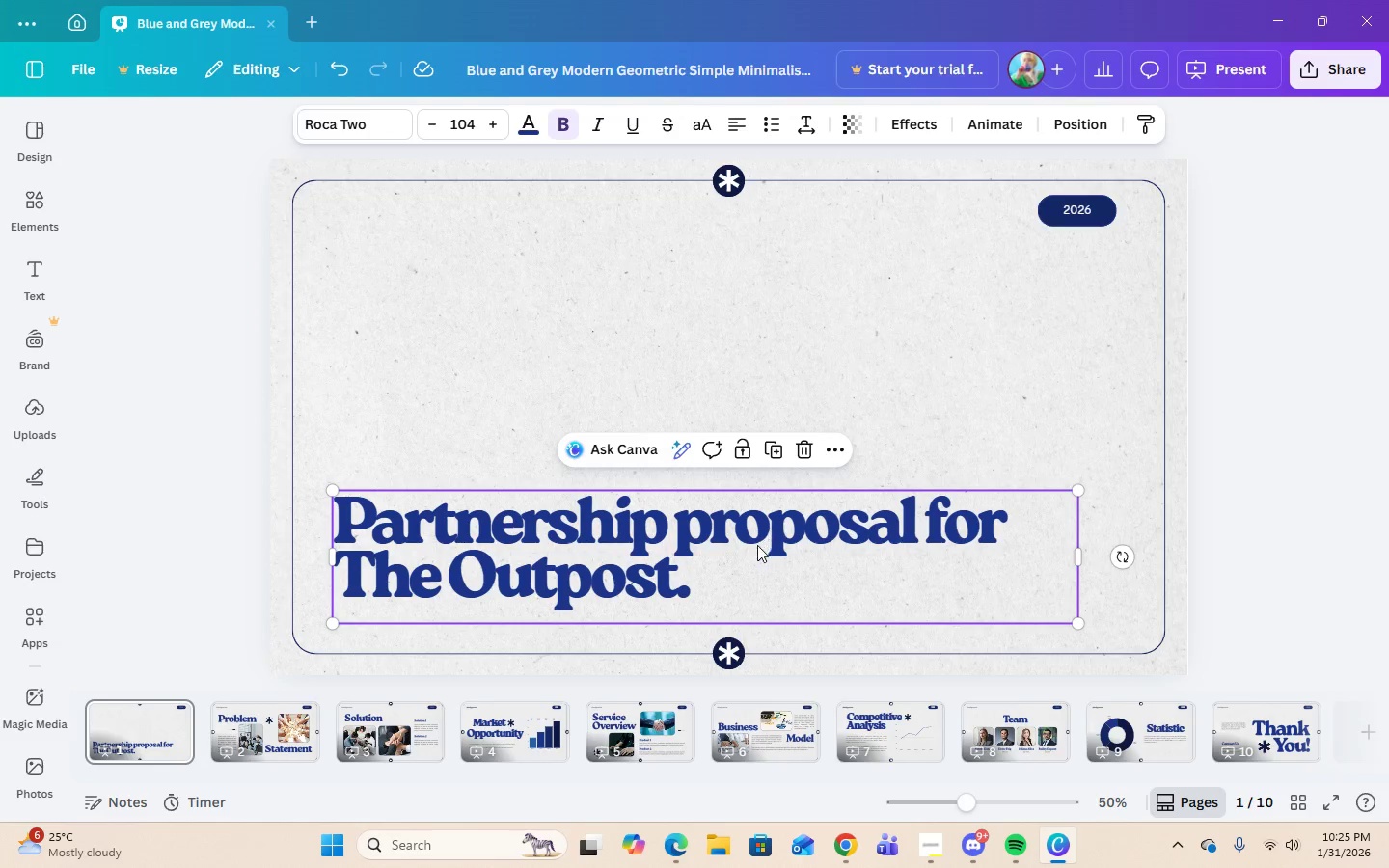 
left_click_drag(start_coordinate=[757, 545], to_coordinate=[765, 403])
 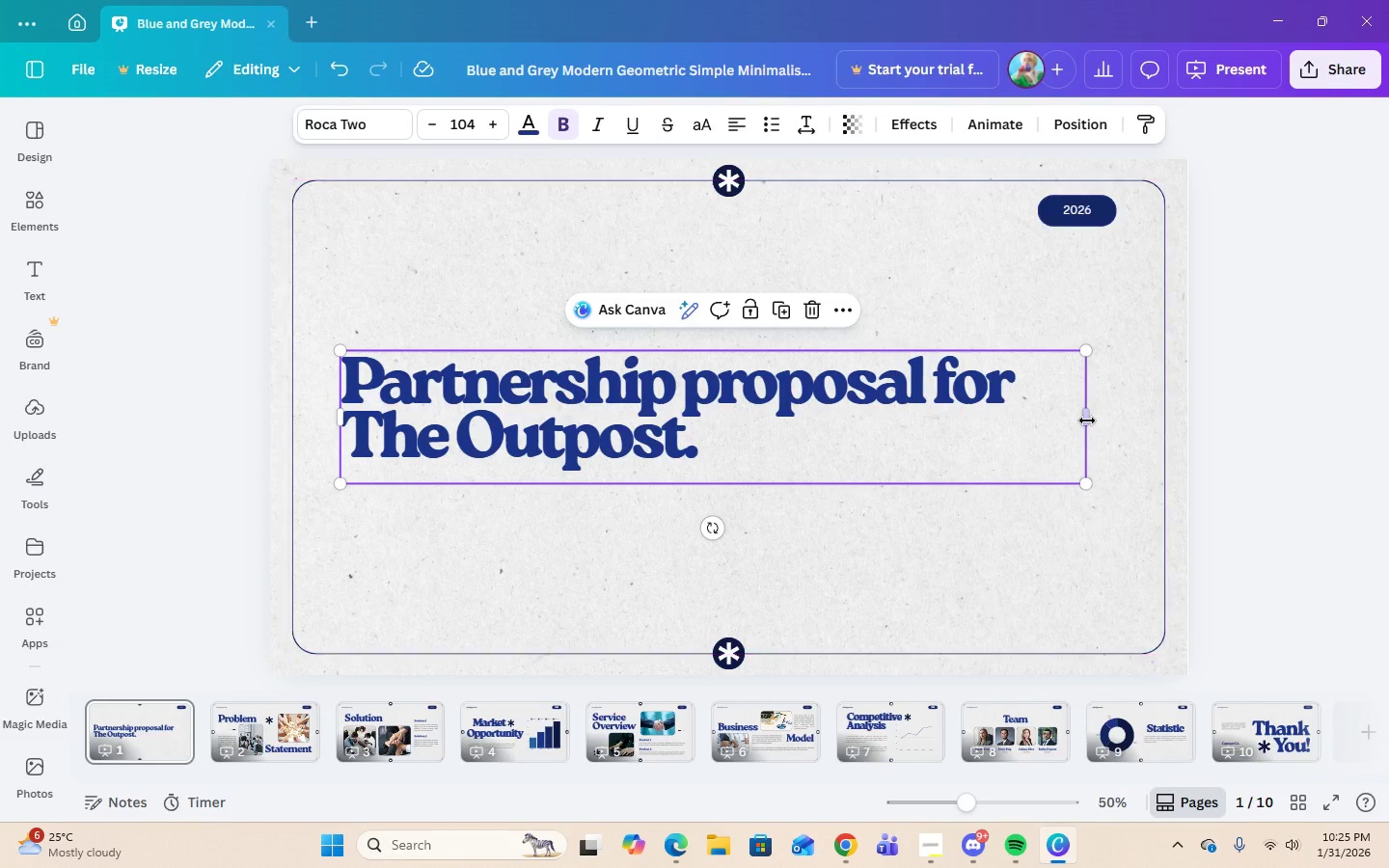 
left_click_drag(start_coordinate=[1088, 421], to_coordinate=[815, 420])
 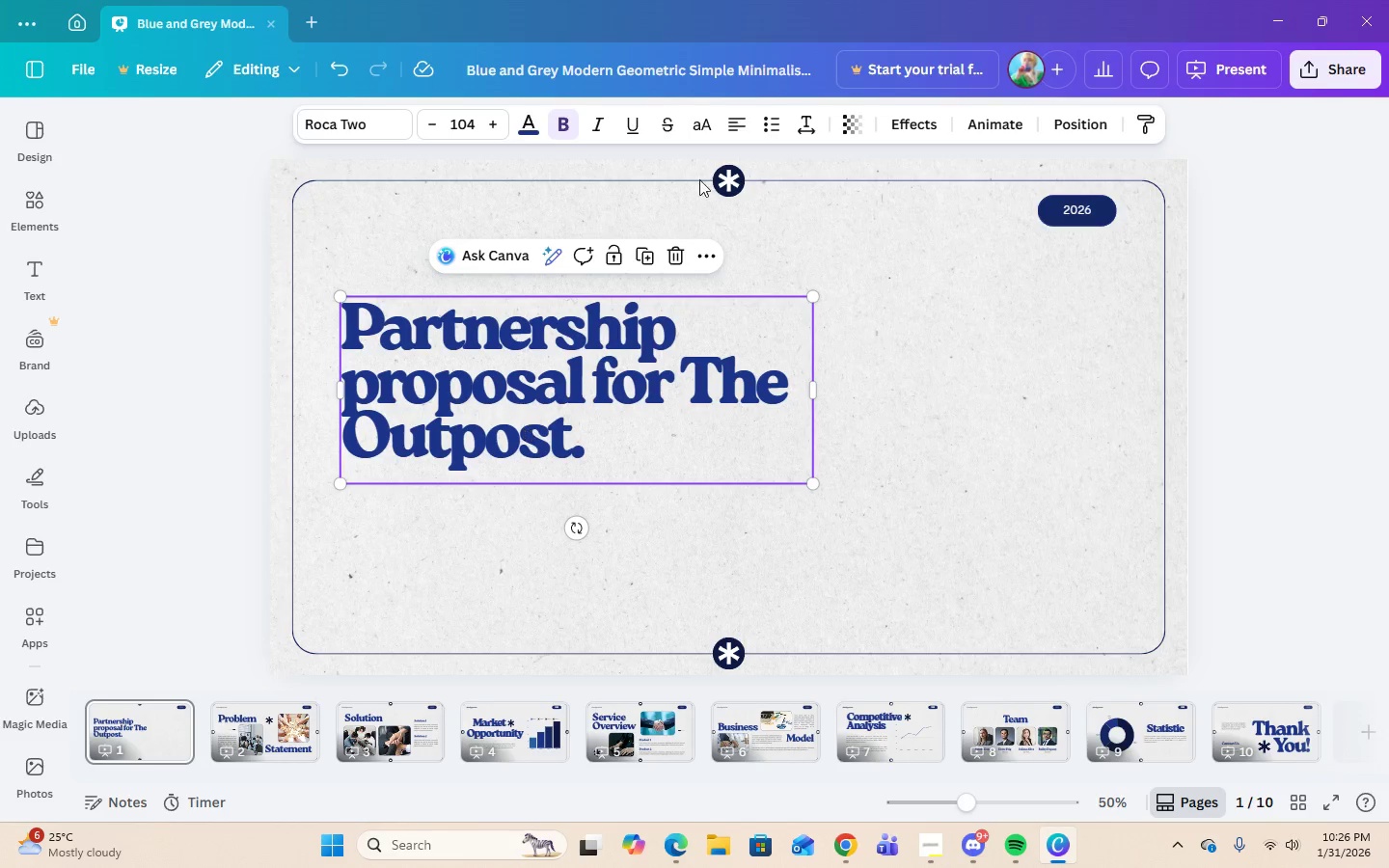 
double_click([654, 400])
 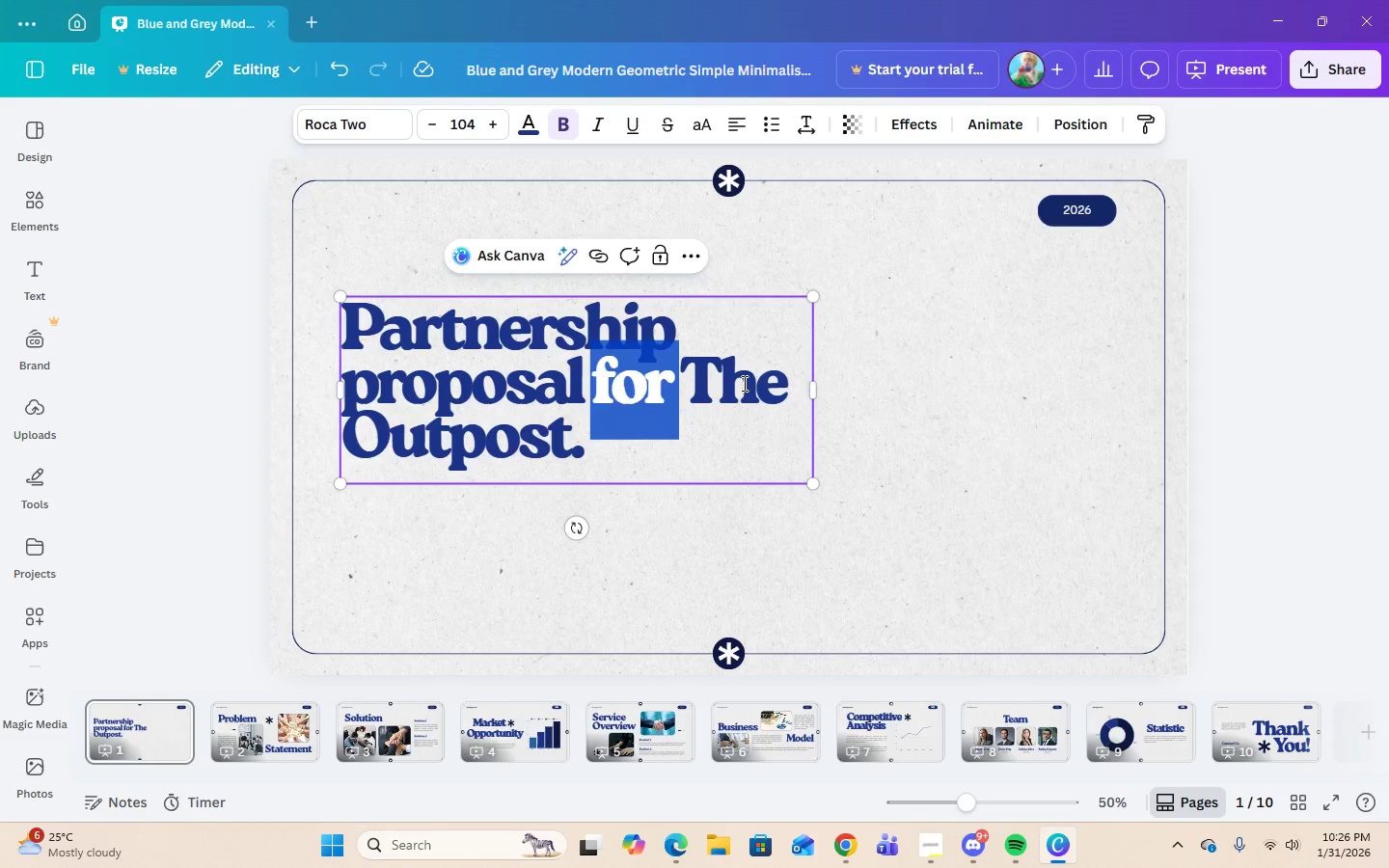 
double_click([744, 384])
 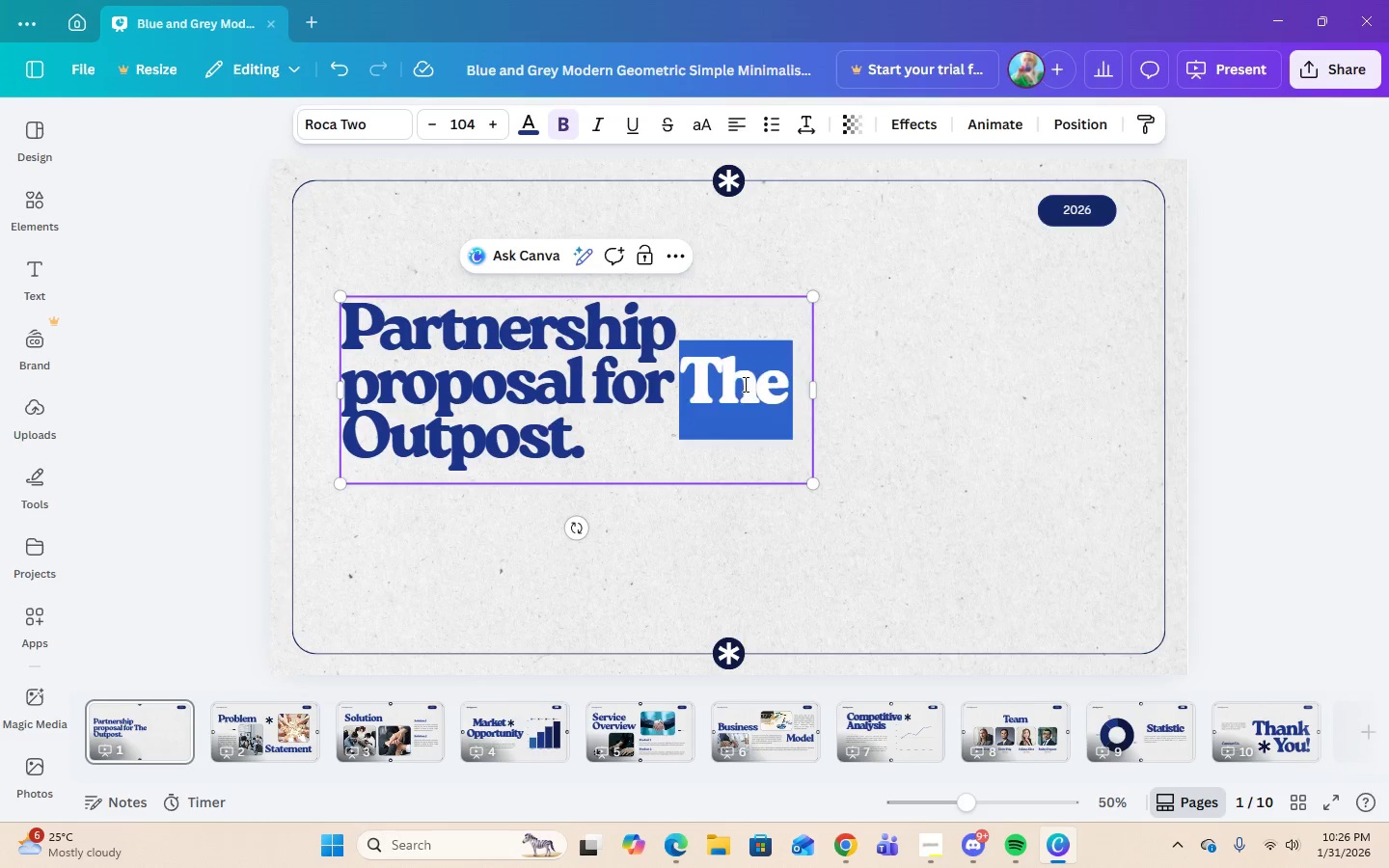 
triple_click([744, 384])
 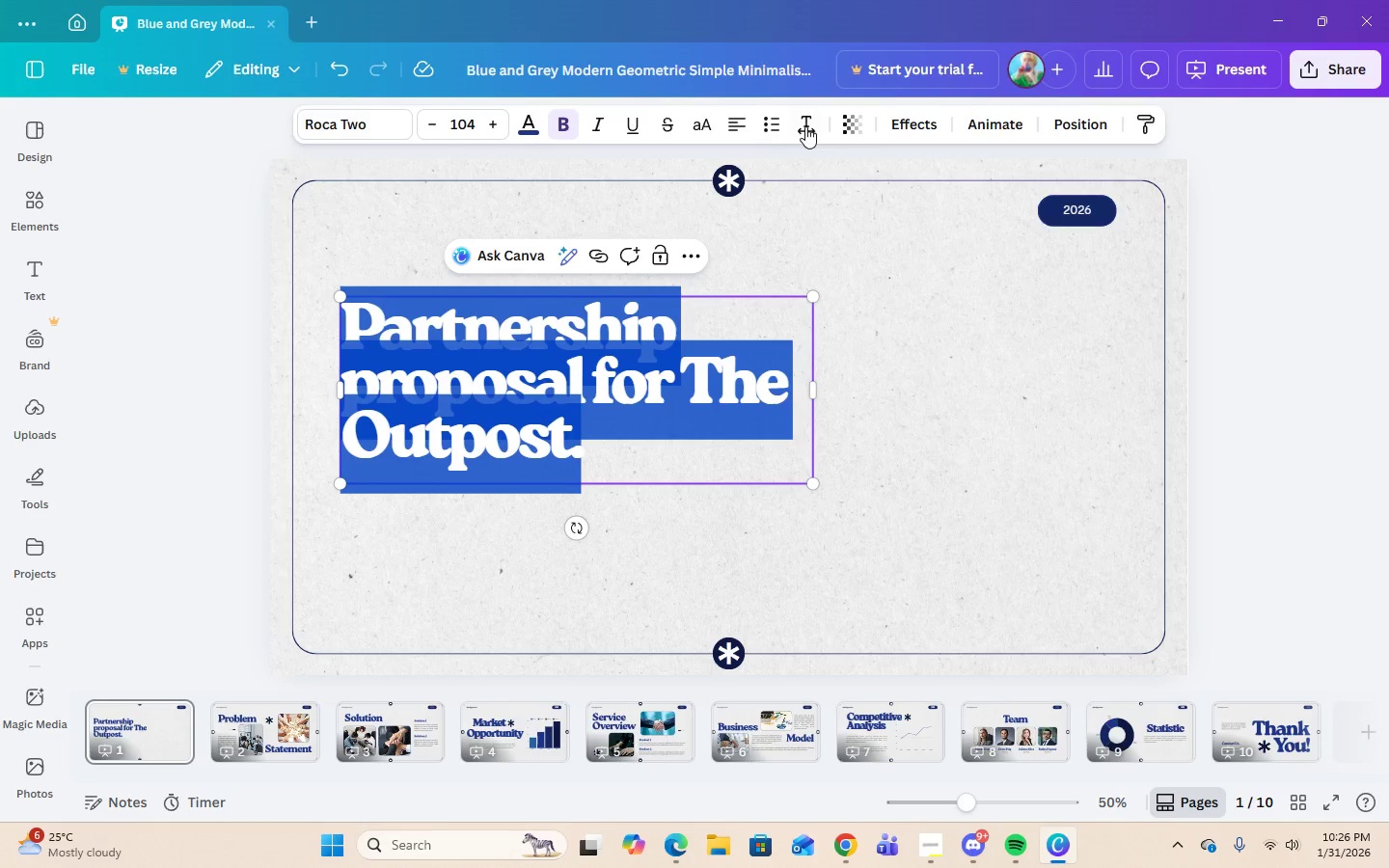 
left_click([804, 122])
 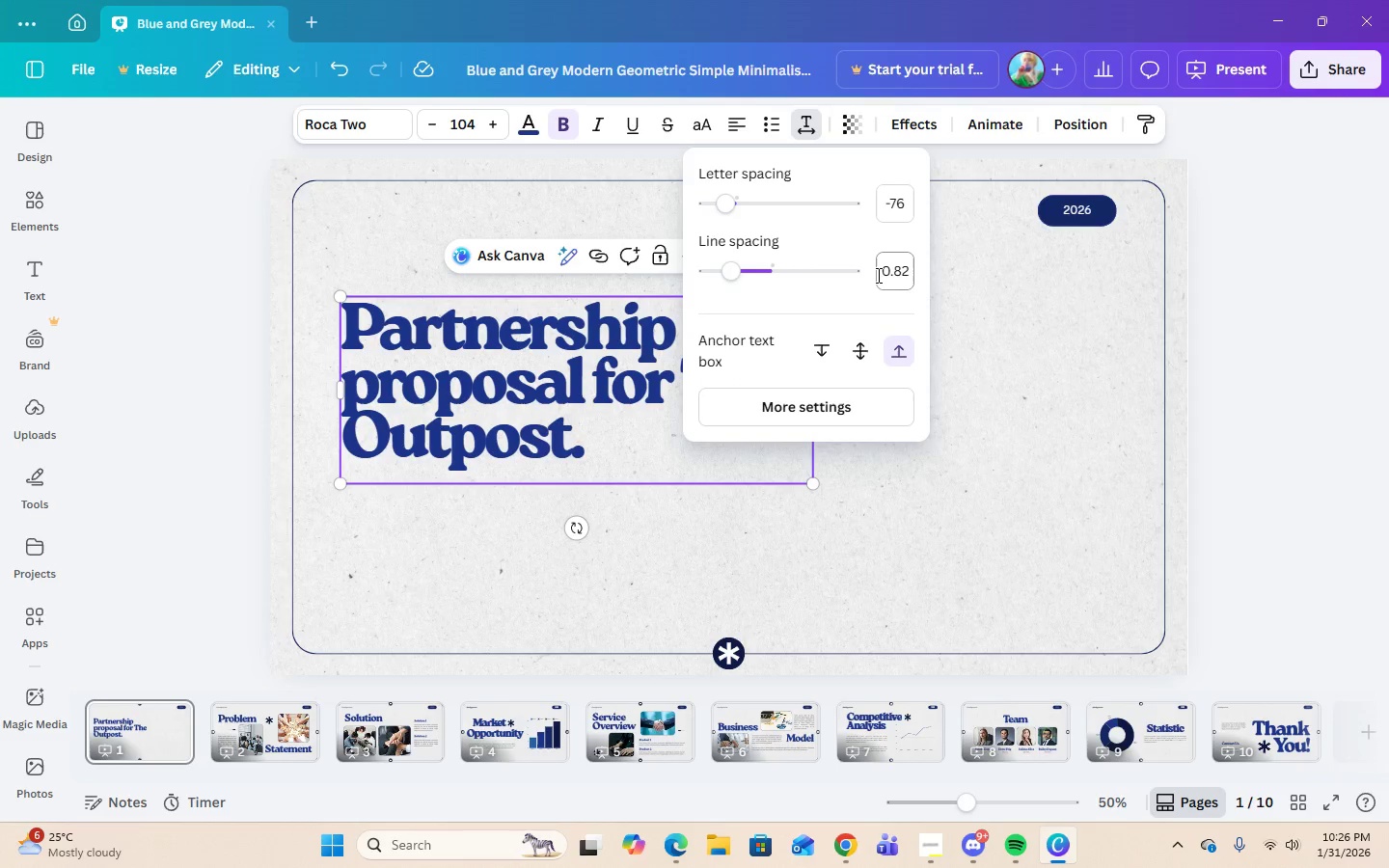 
left_click([880, 275])
 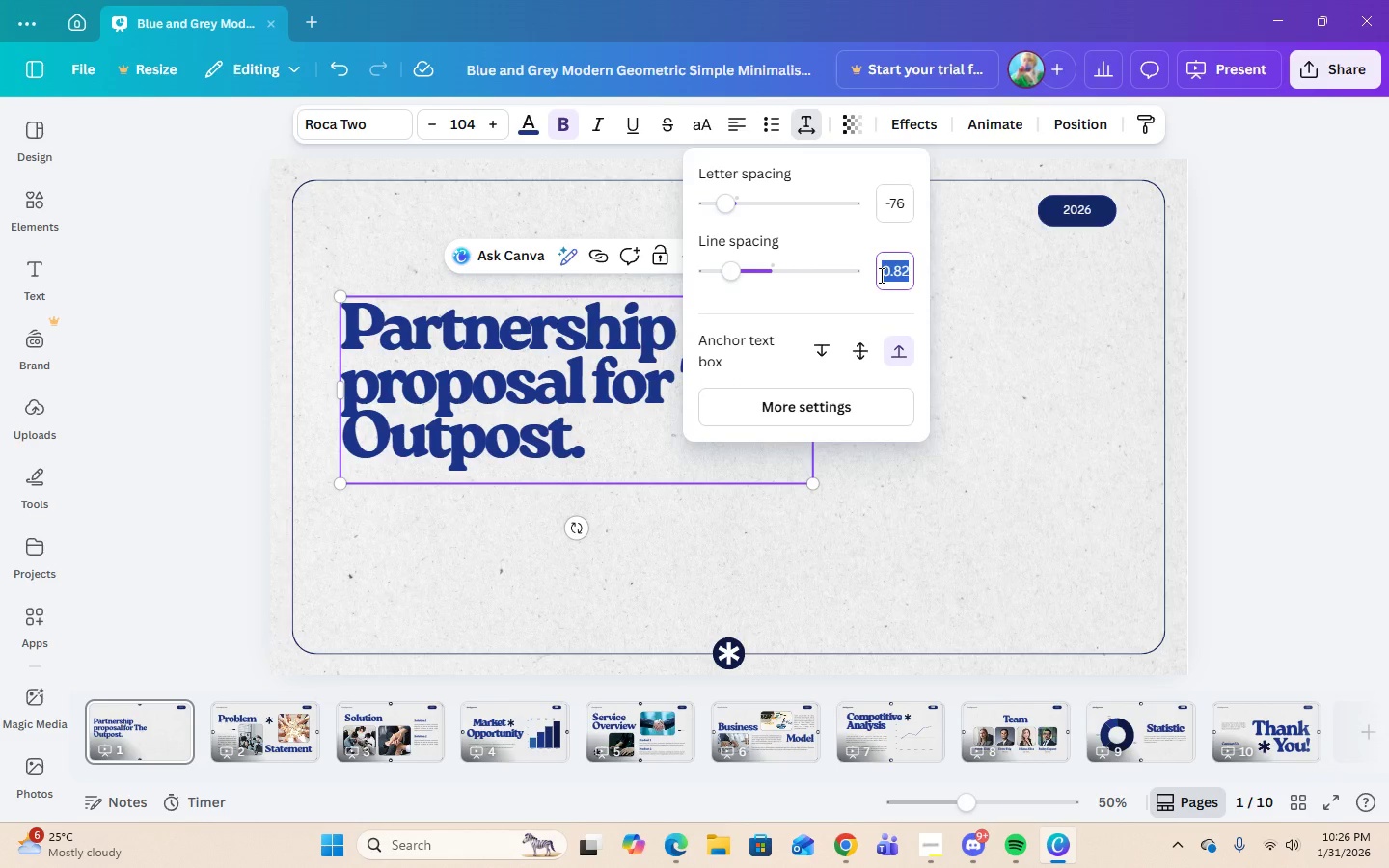 
key(Numpad2)
 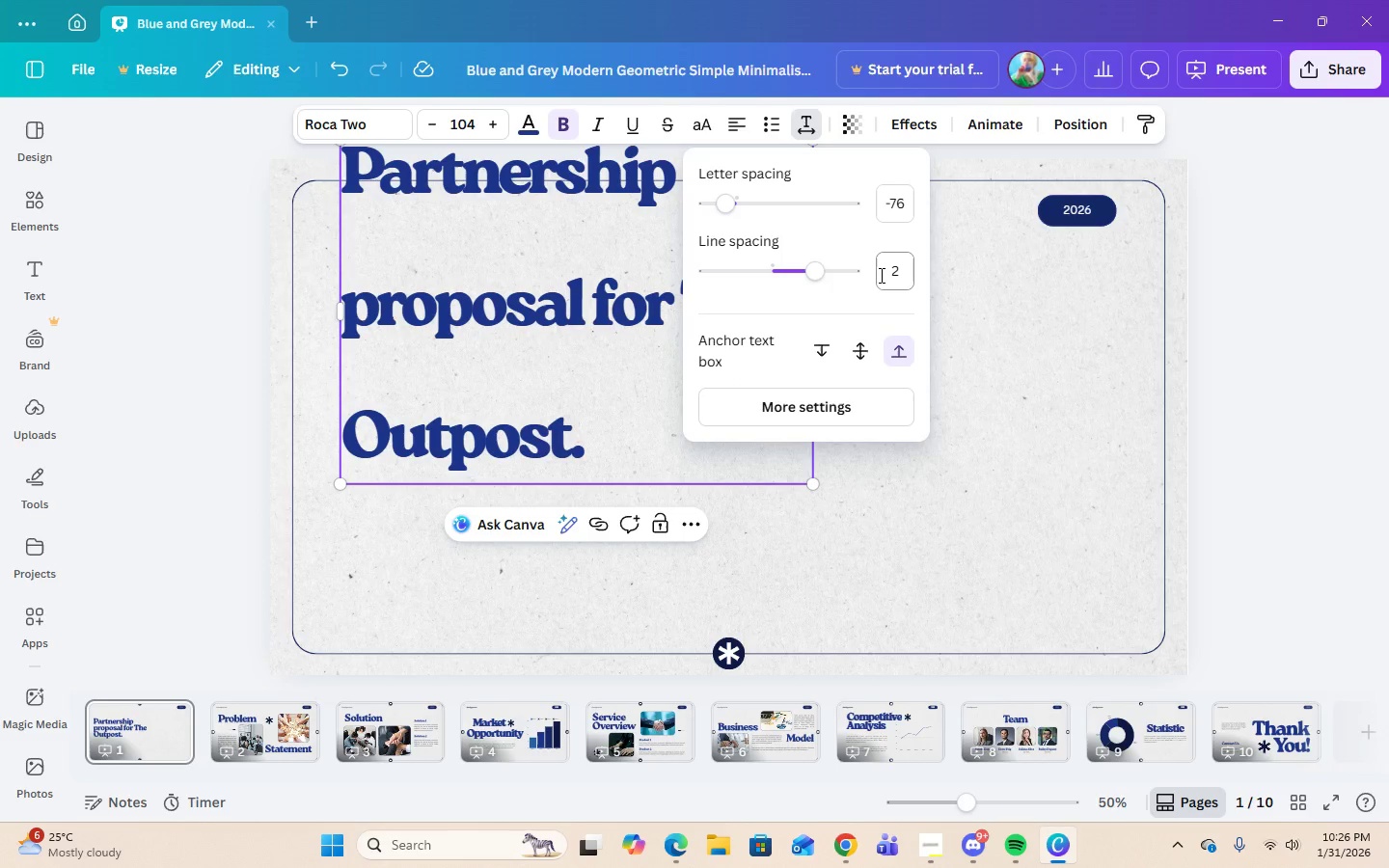 
key(Enter)
 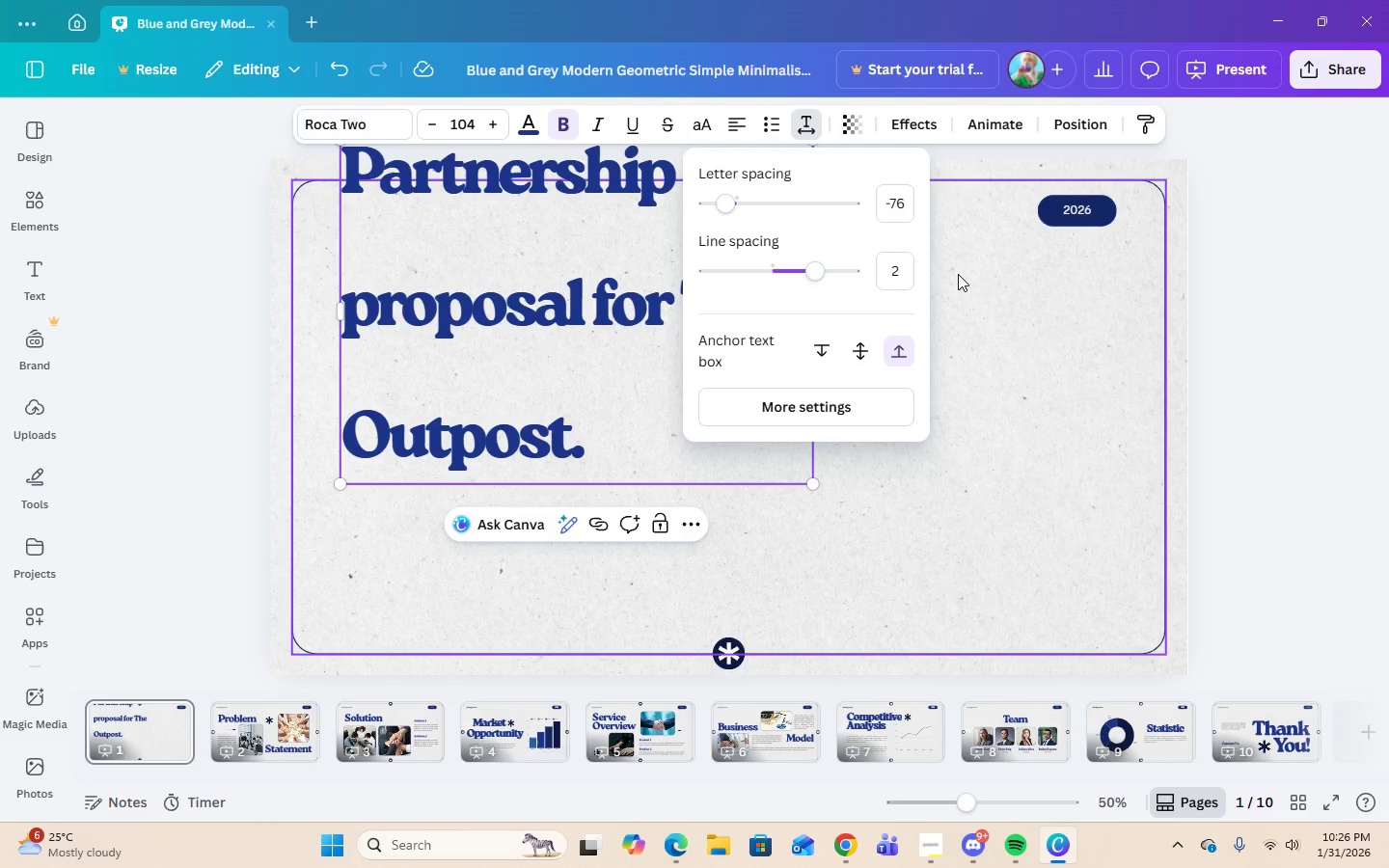 
left_click([889, 269])
 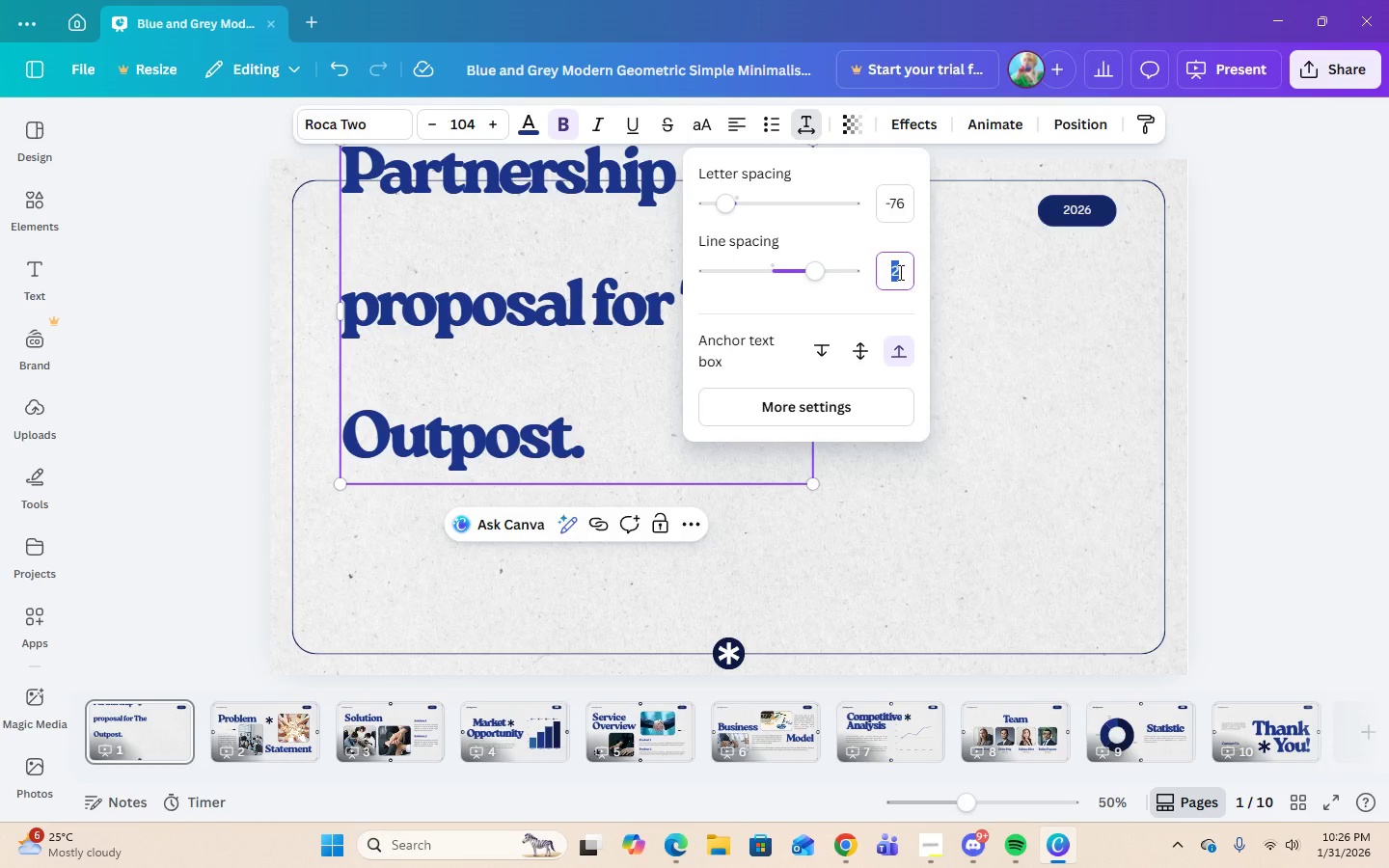 
key(Numpad1)
 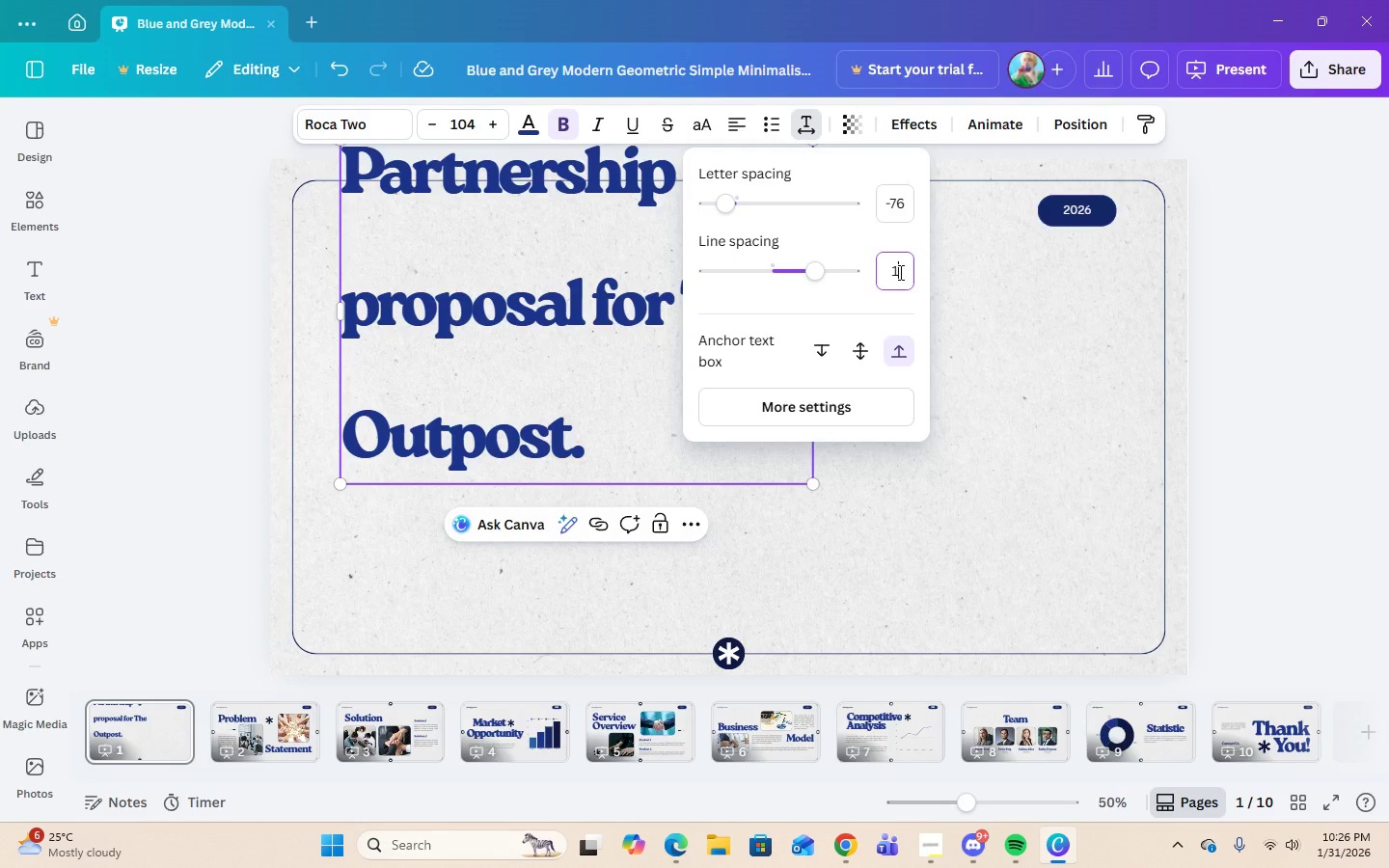 
key(Period)
 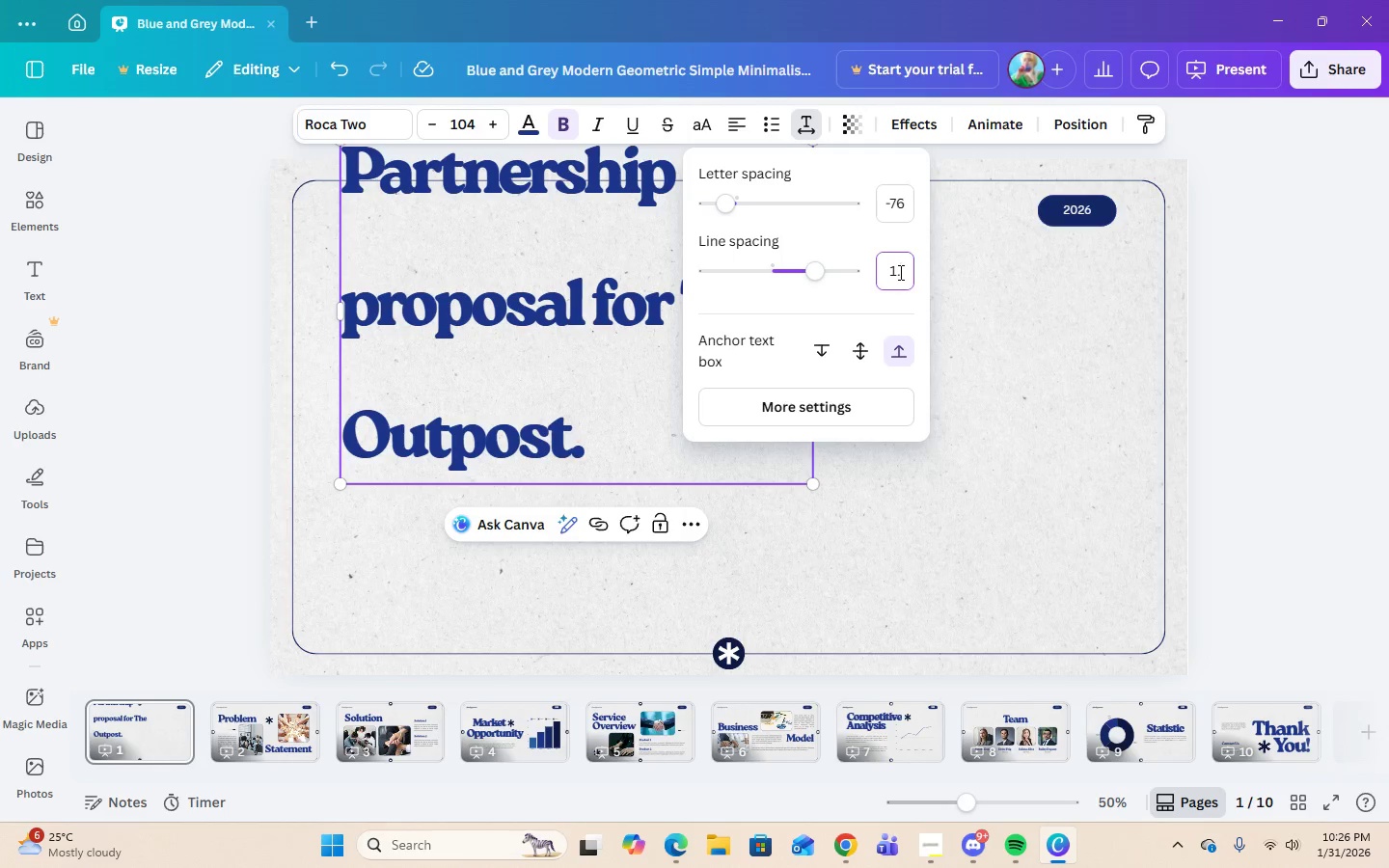 
key(Numpad5)
 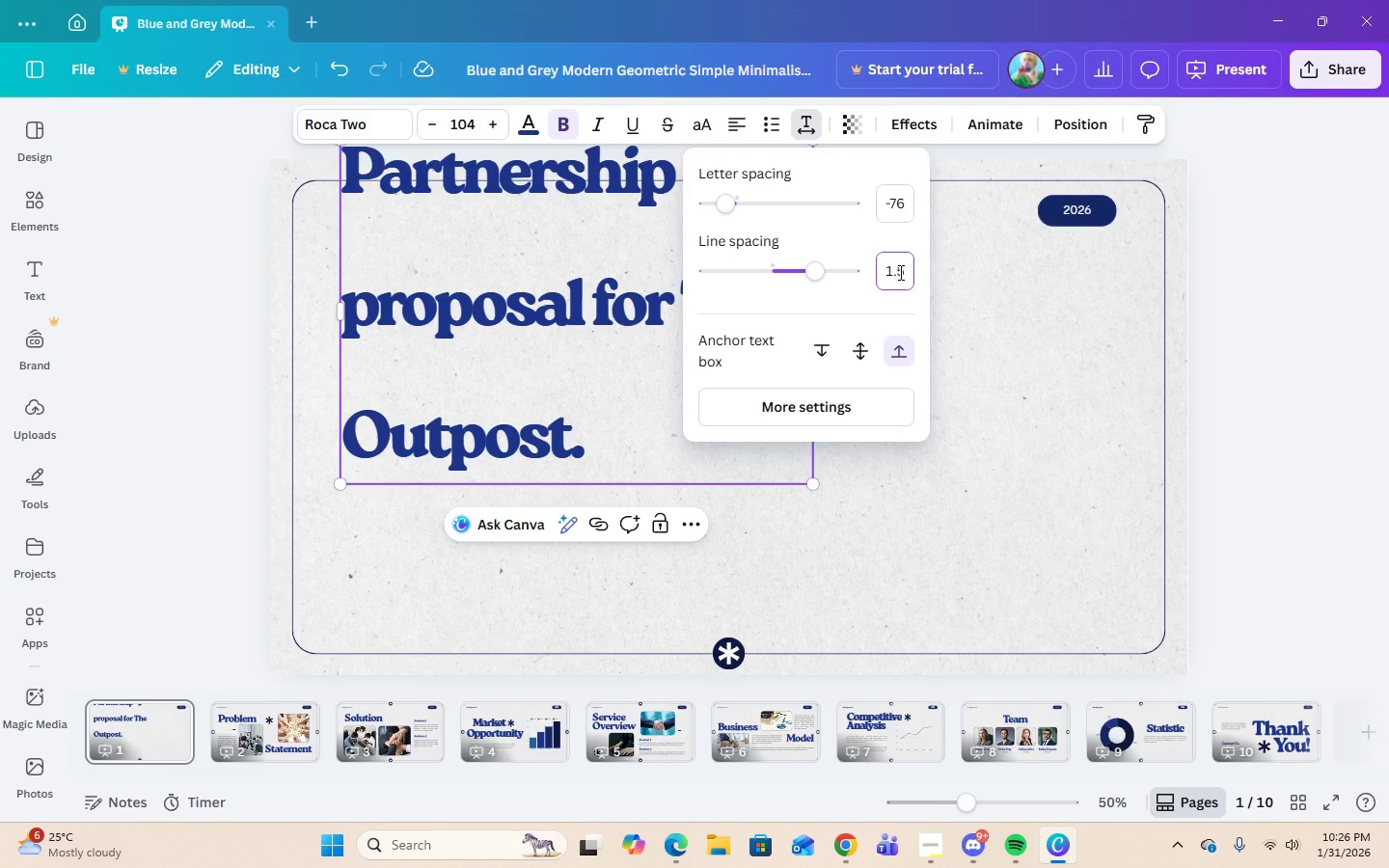 
key(Enter)
 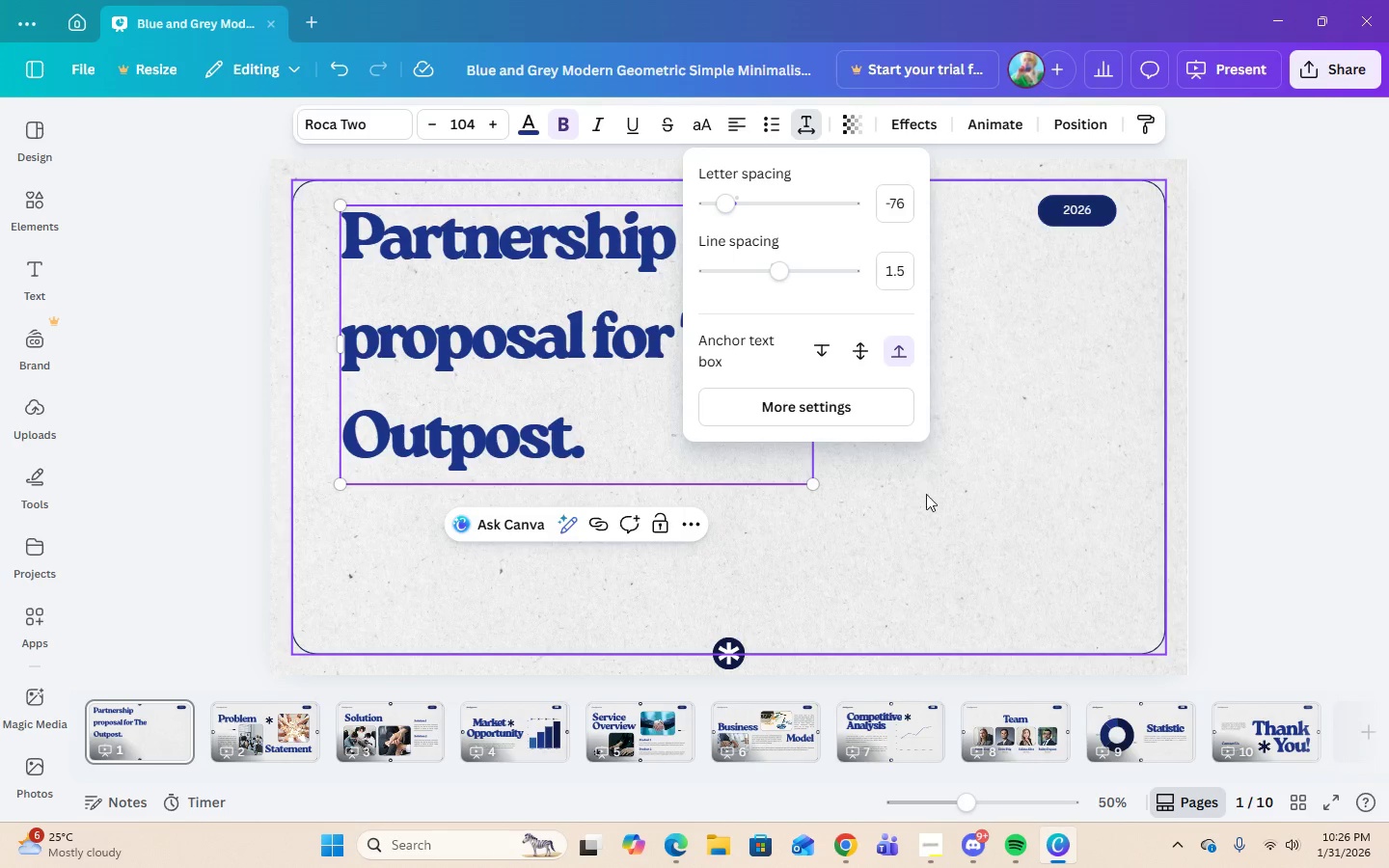 
left_click([934, 519])
 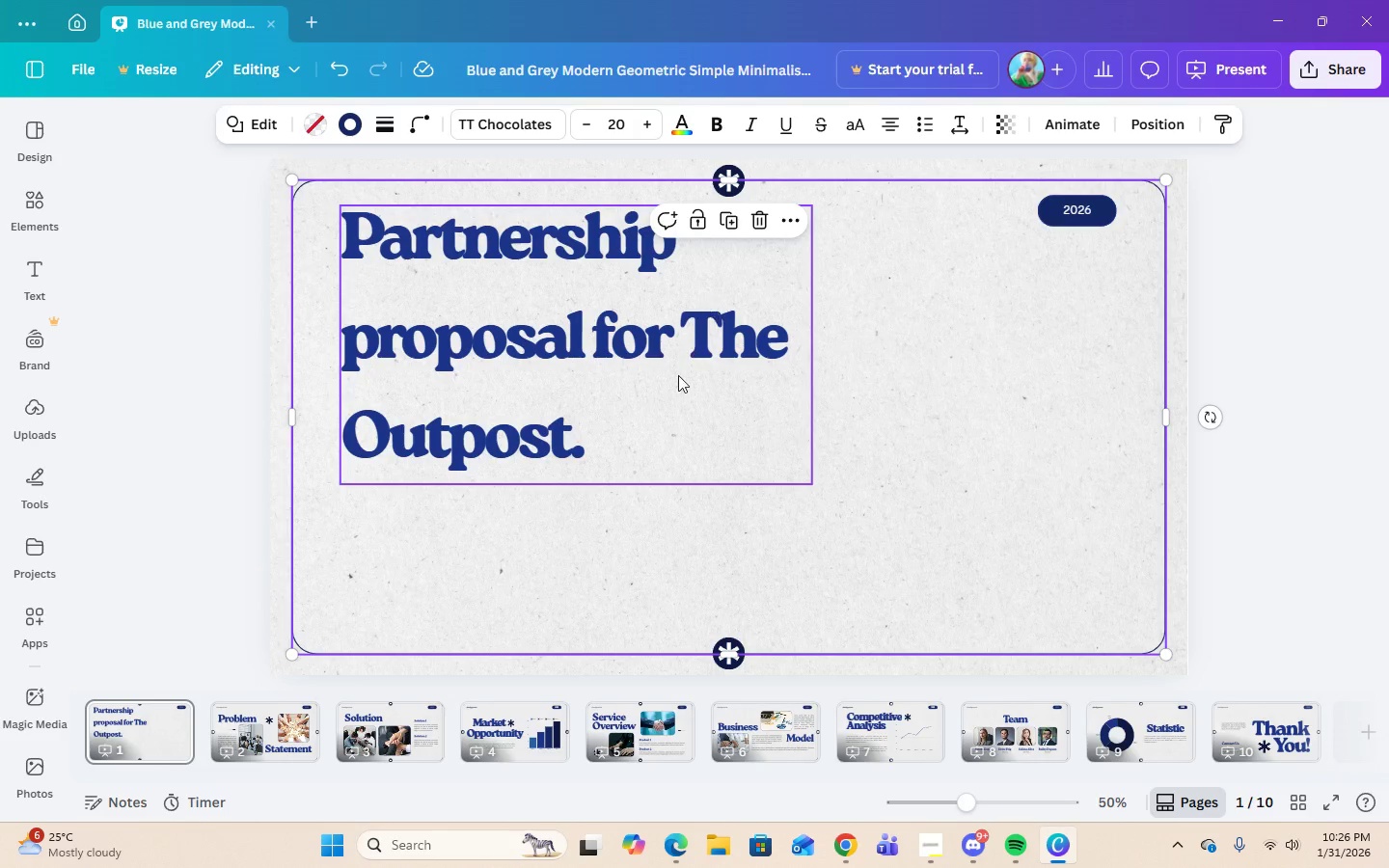 
left_click([673, 375])
 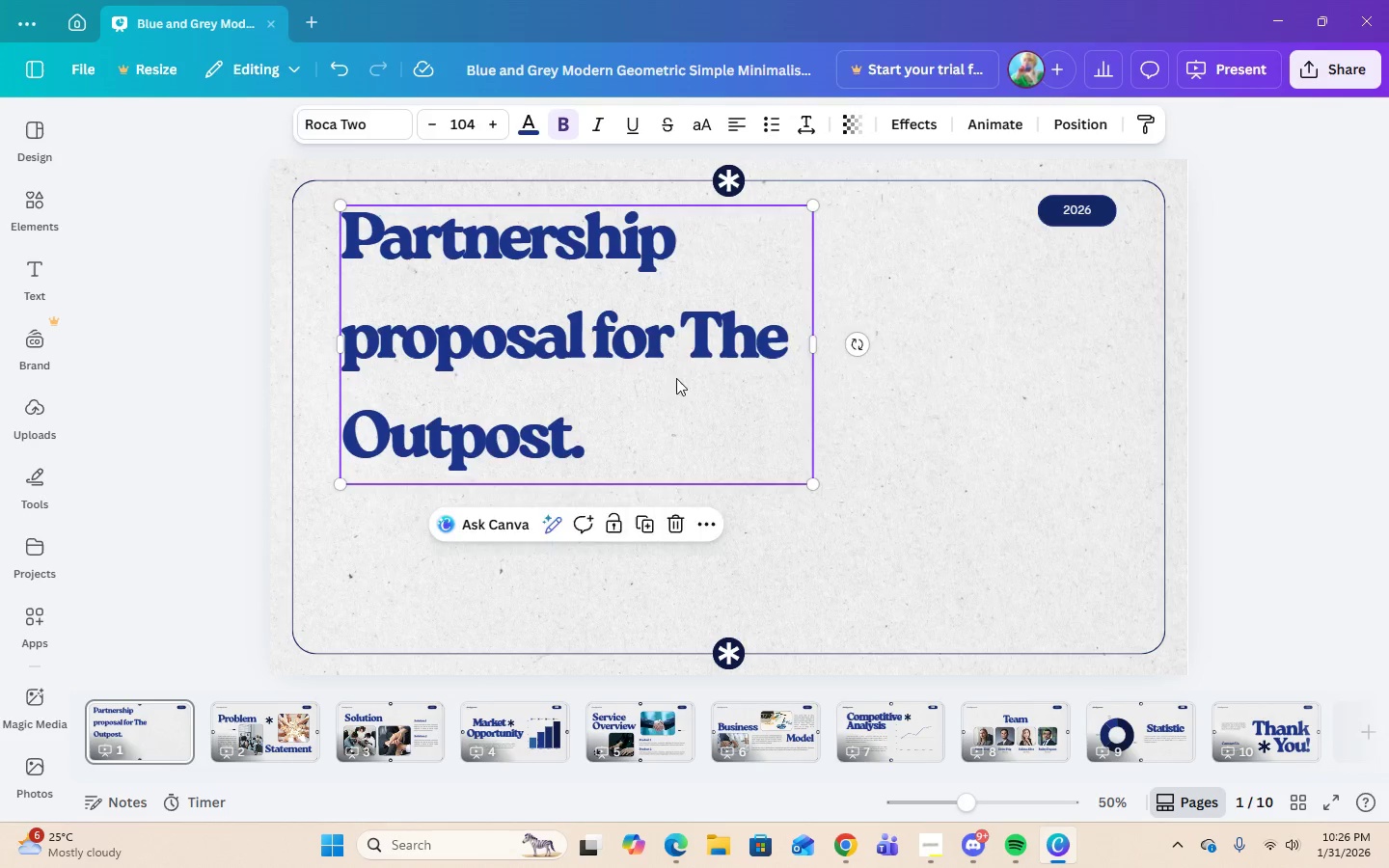 
left_click_drag(start_coordinate=[673, 375], to_coordinate=[694, 447])
 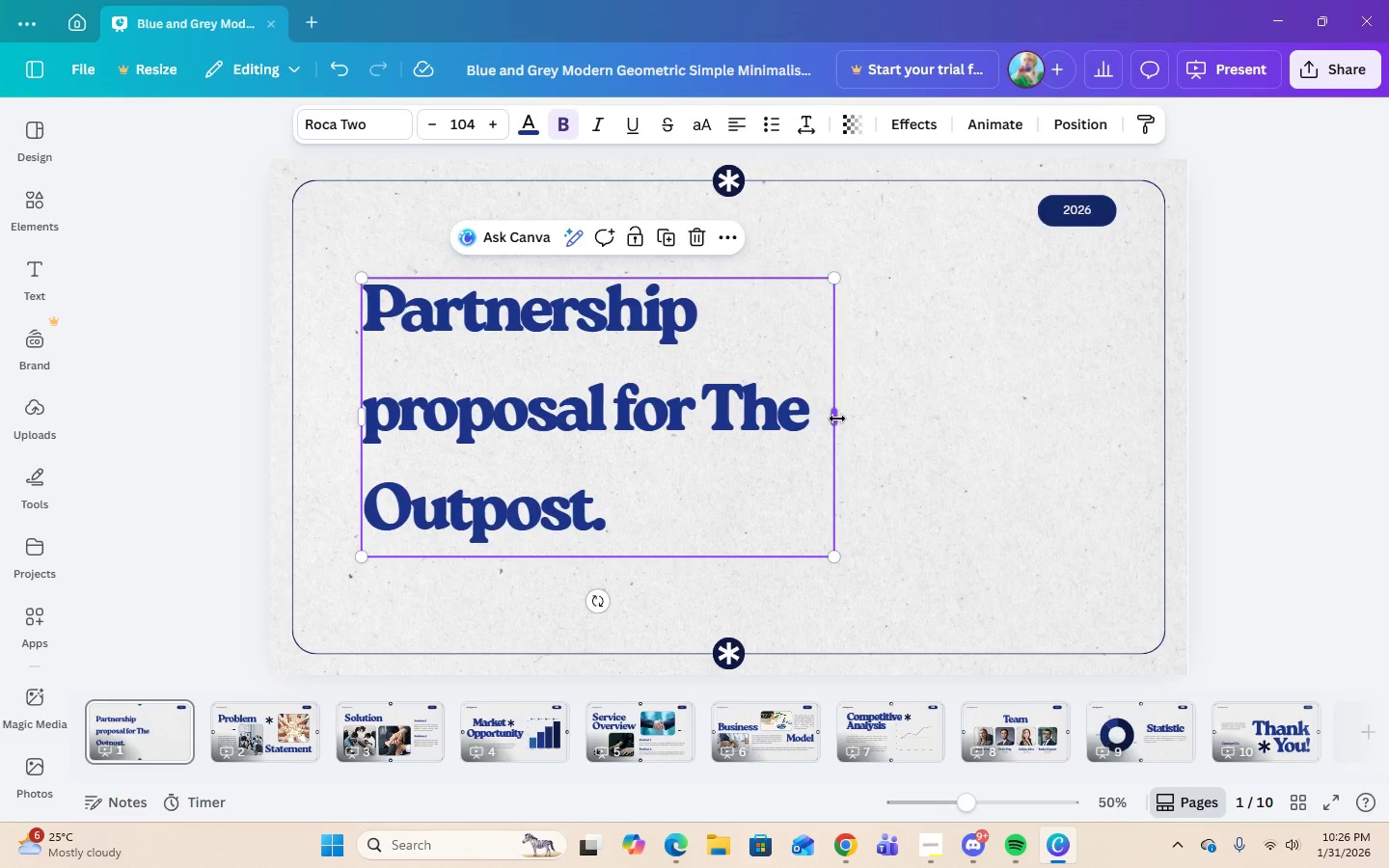 
left_click_drag(start_coordinate=[837, 419], to_coordinate=[1078, 430])
 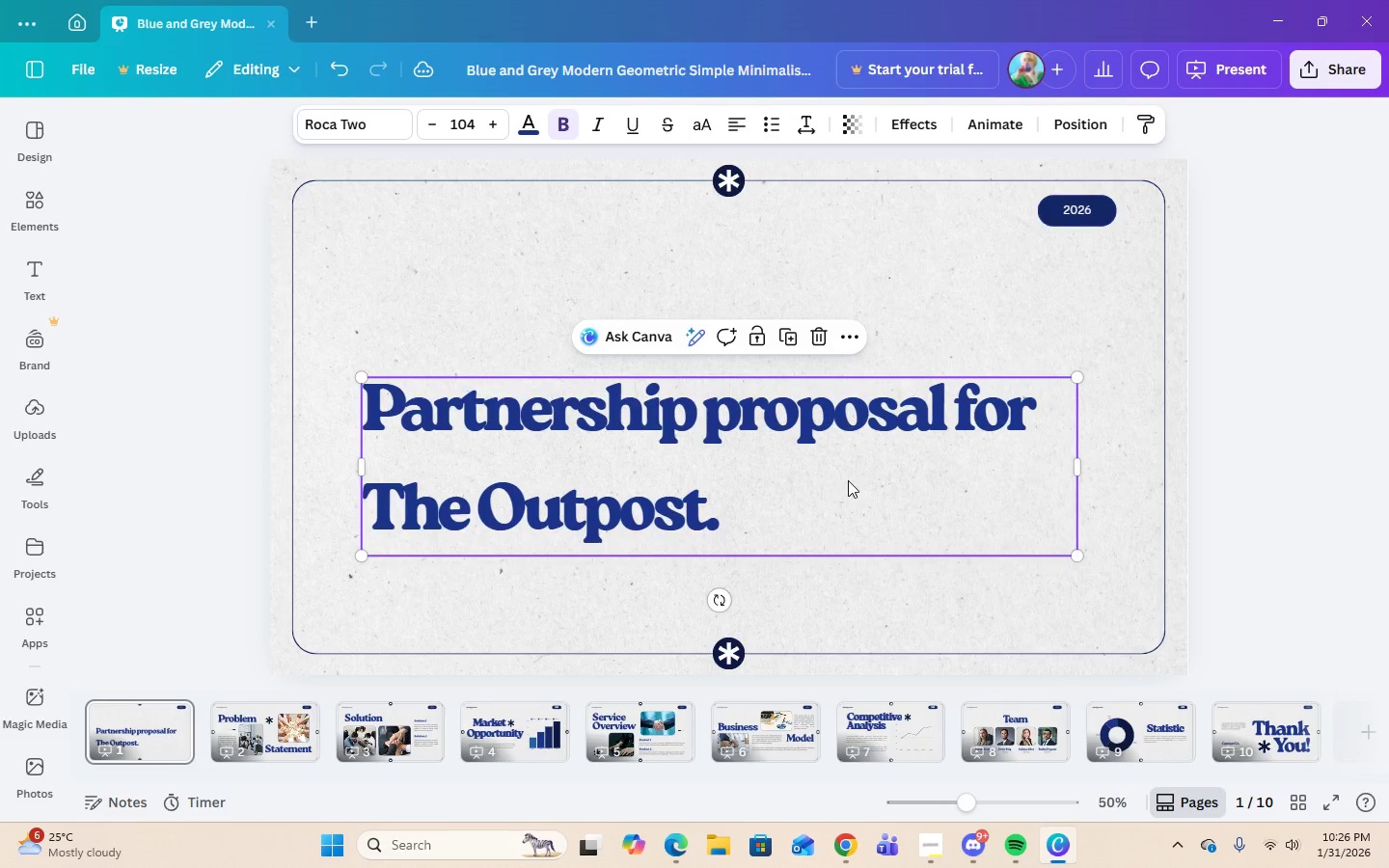 
left_click([848, 480])
 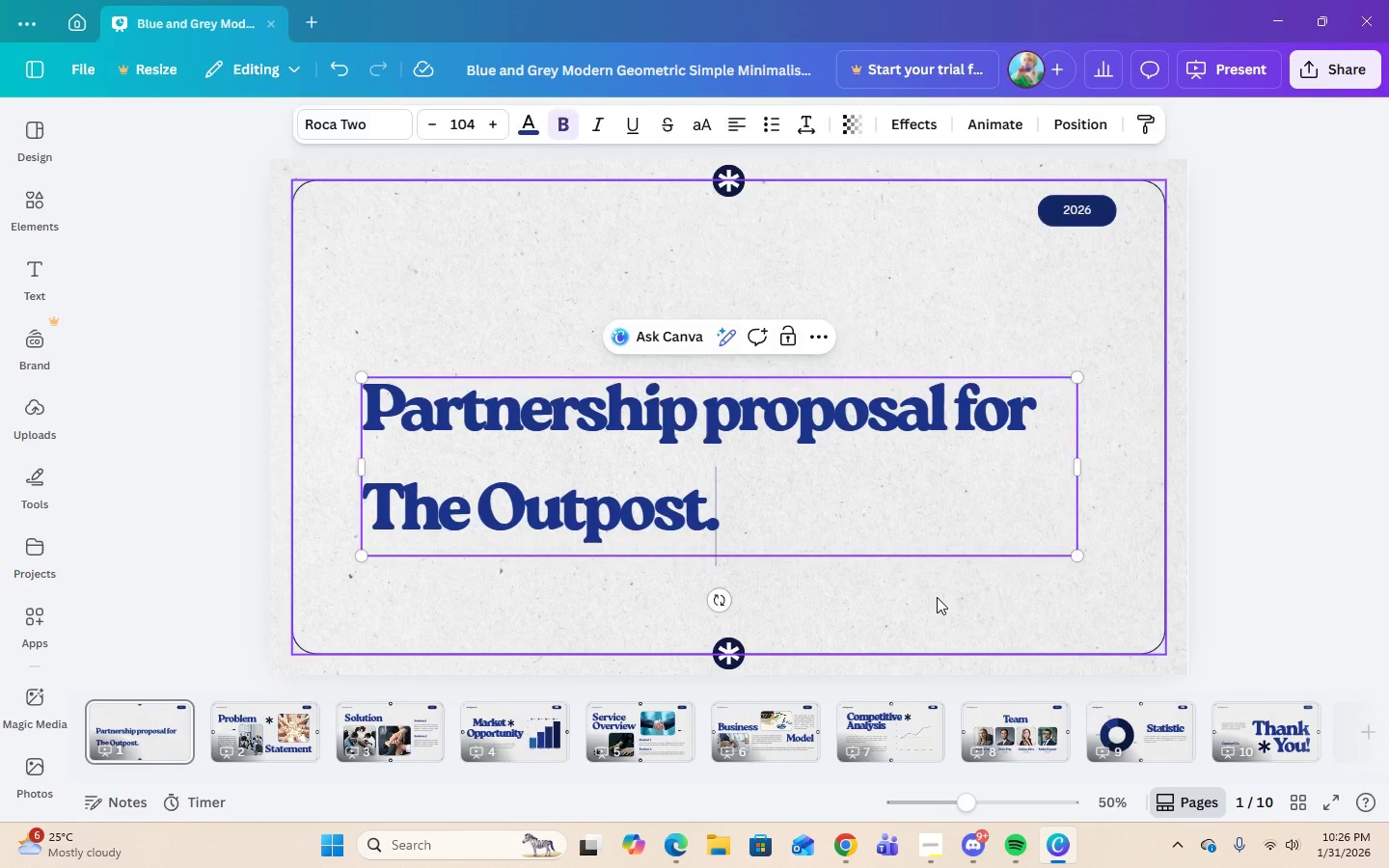 
left_click([937, 597])
 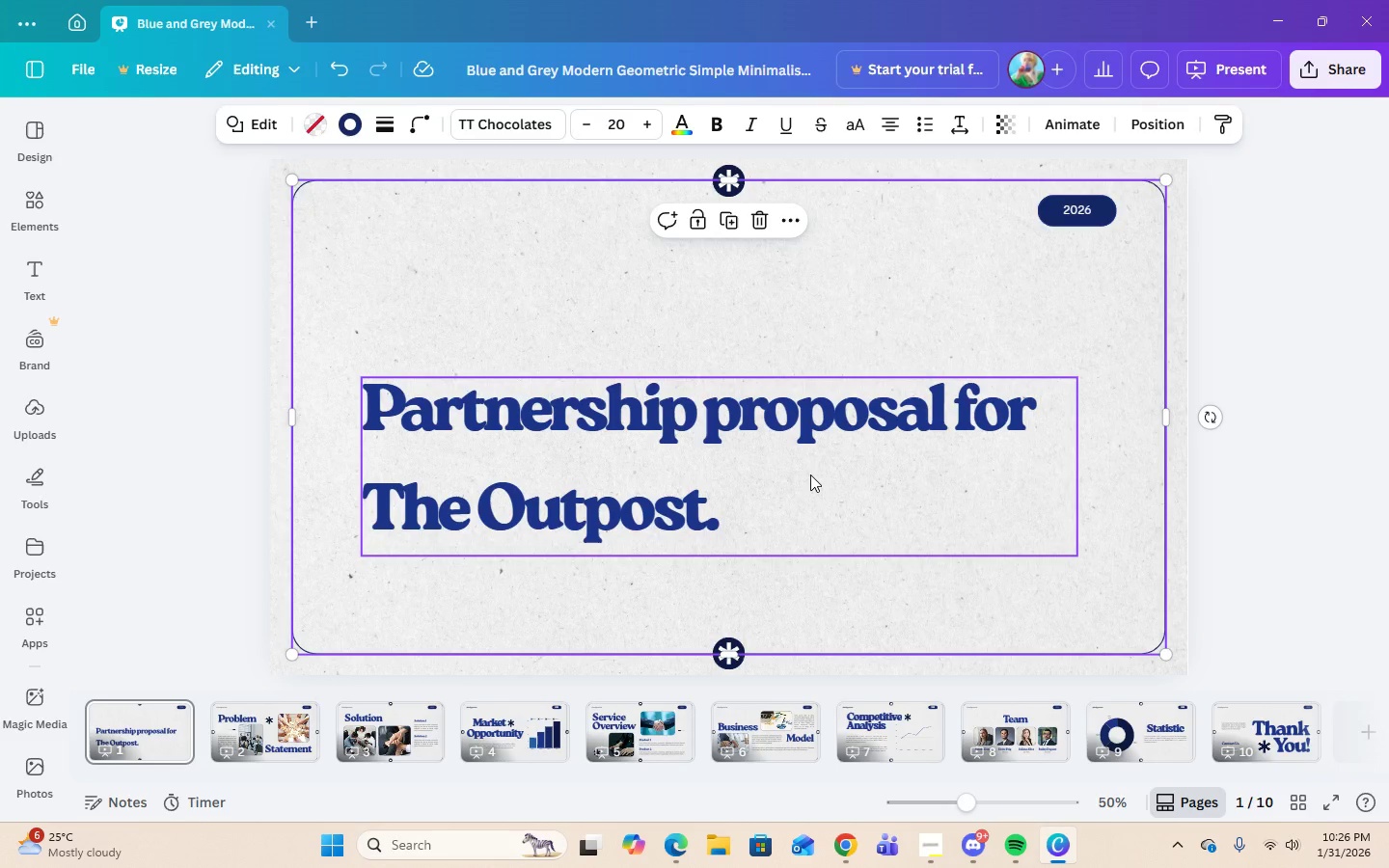 
left_click([810, 475])
 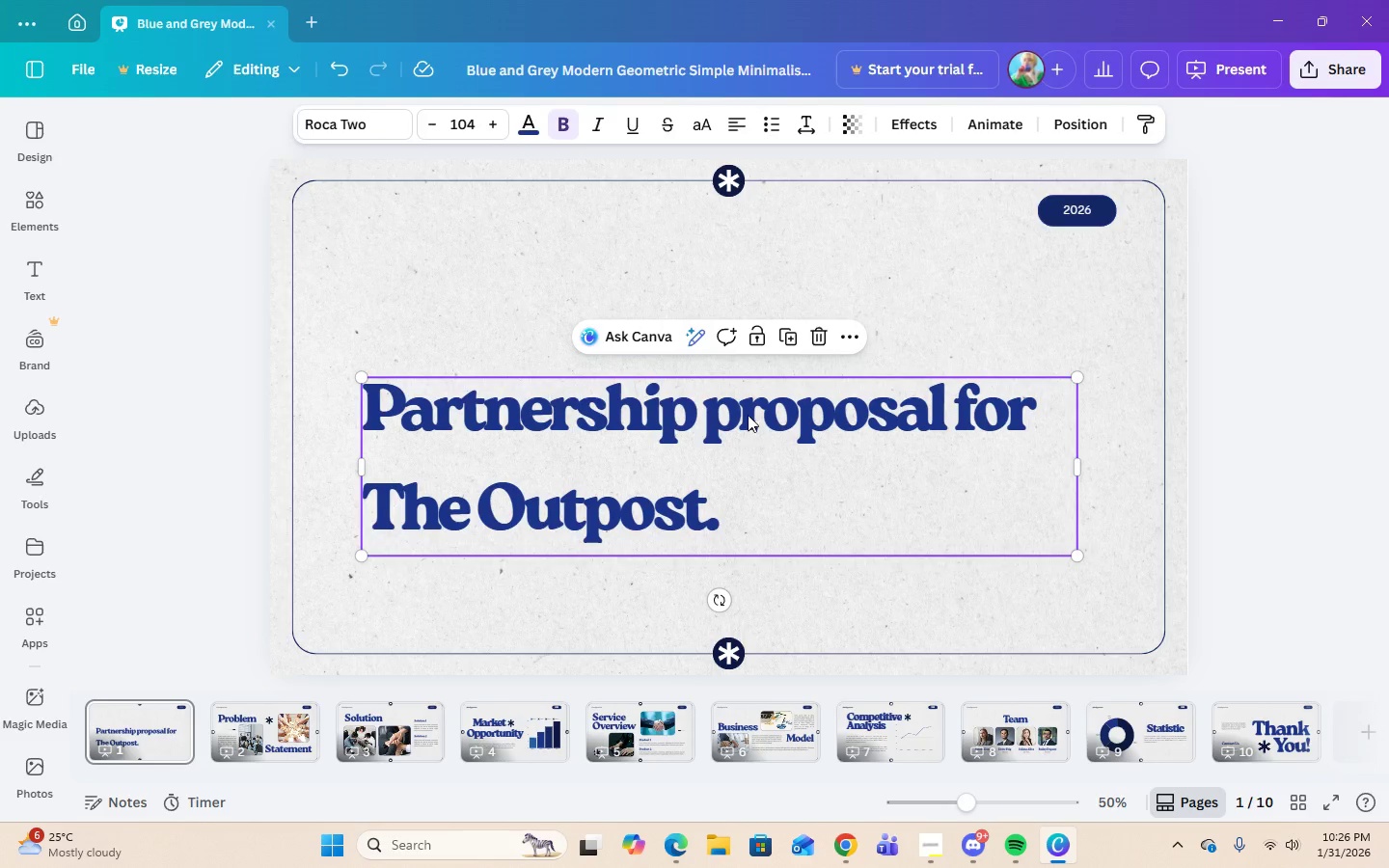 
left_click([746, 412])
 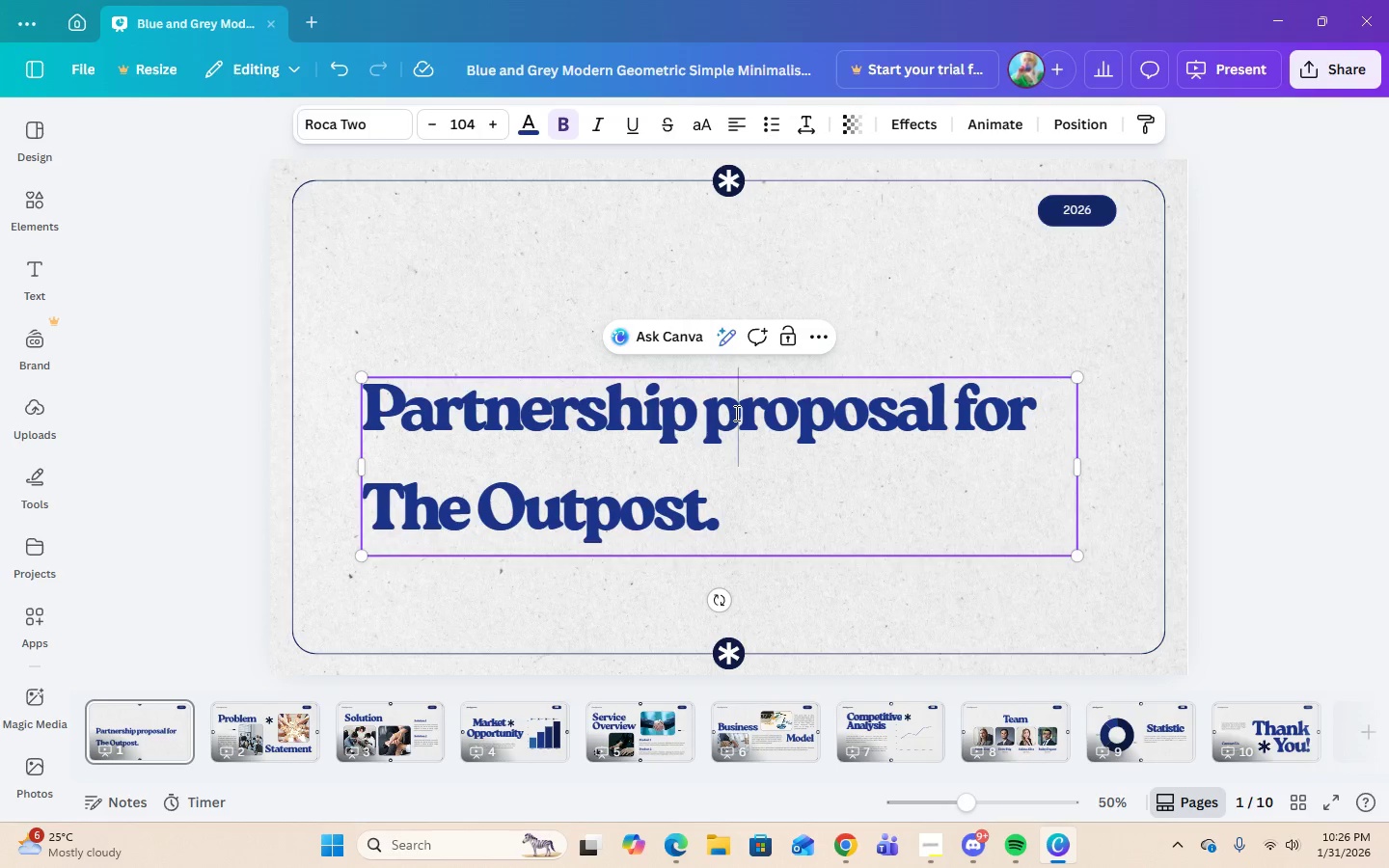 
key(Backspace)
 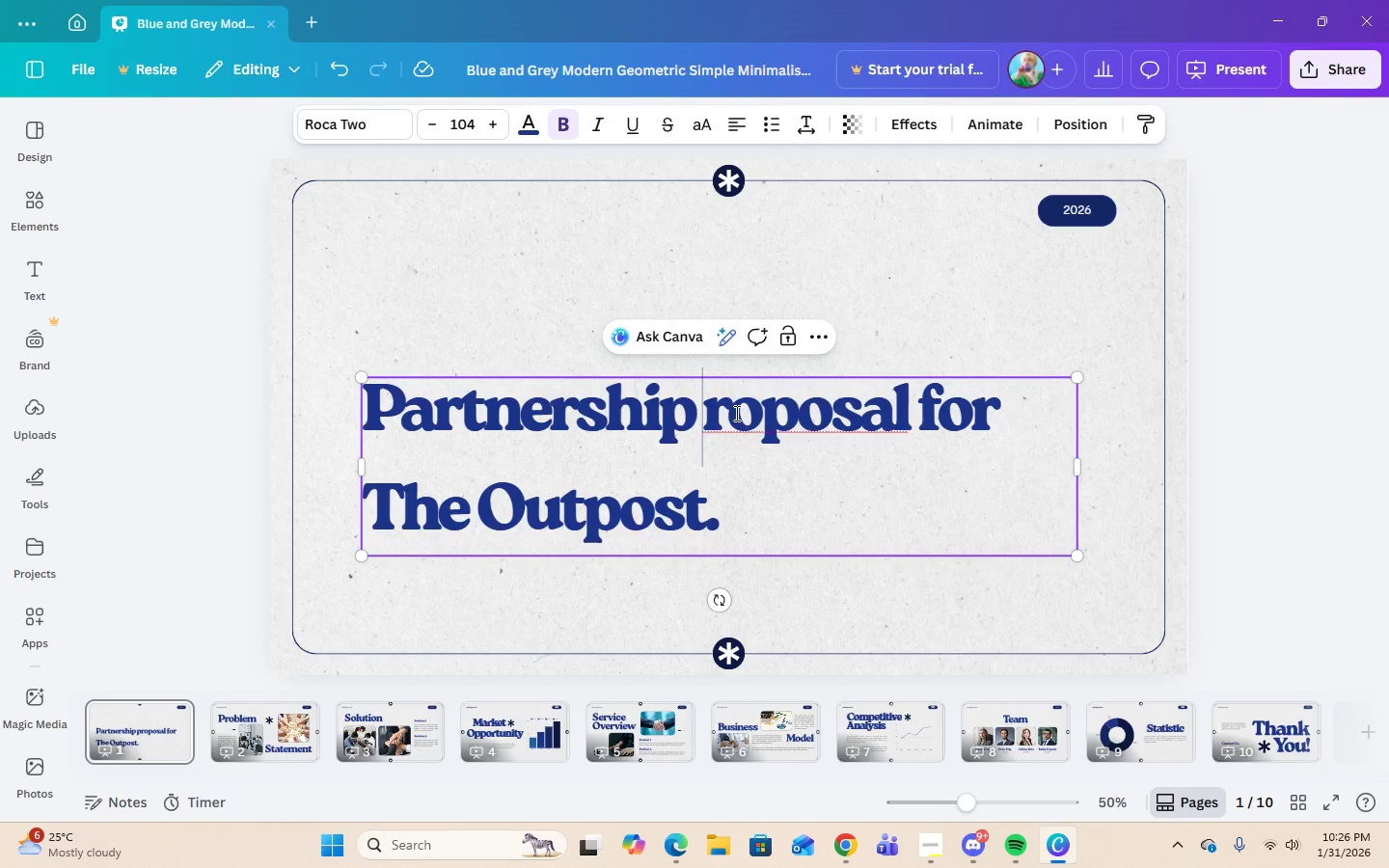 
key(CapsLock)
 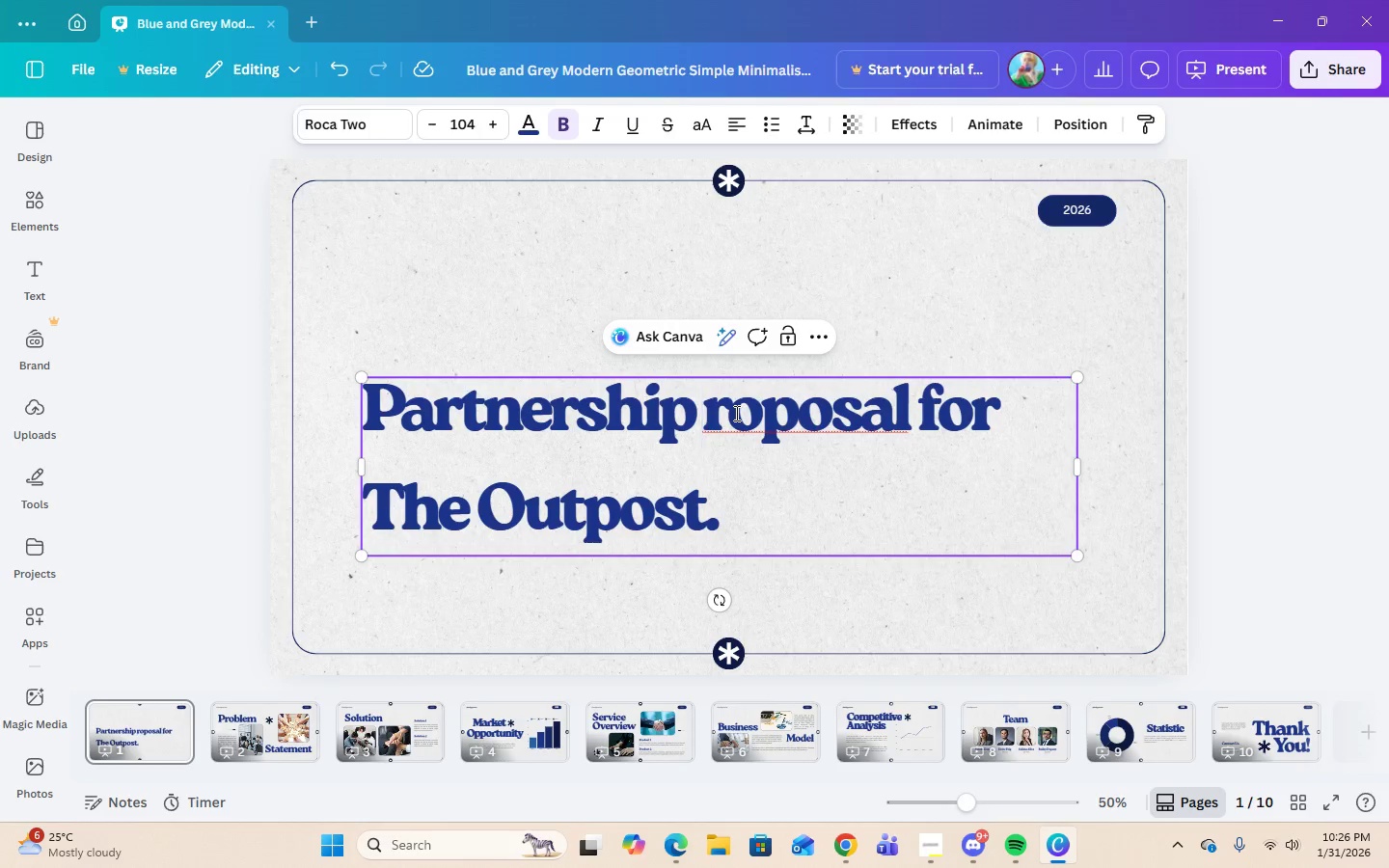 
key(P)
 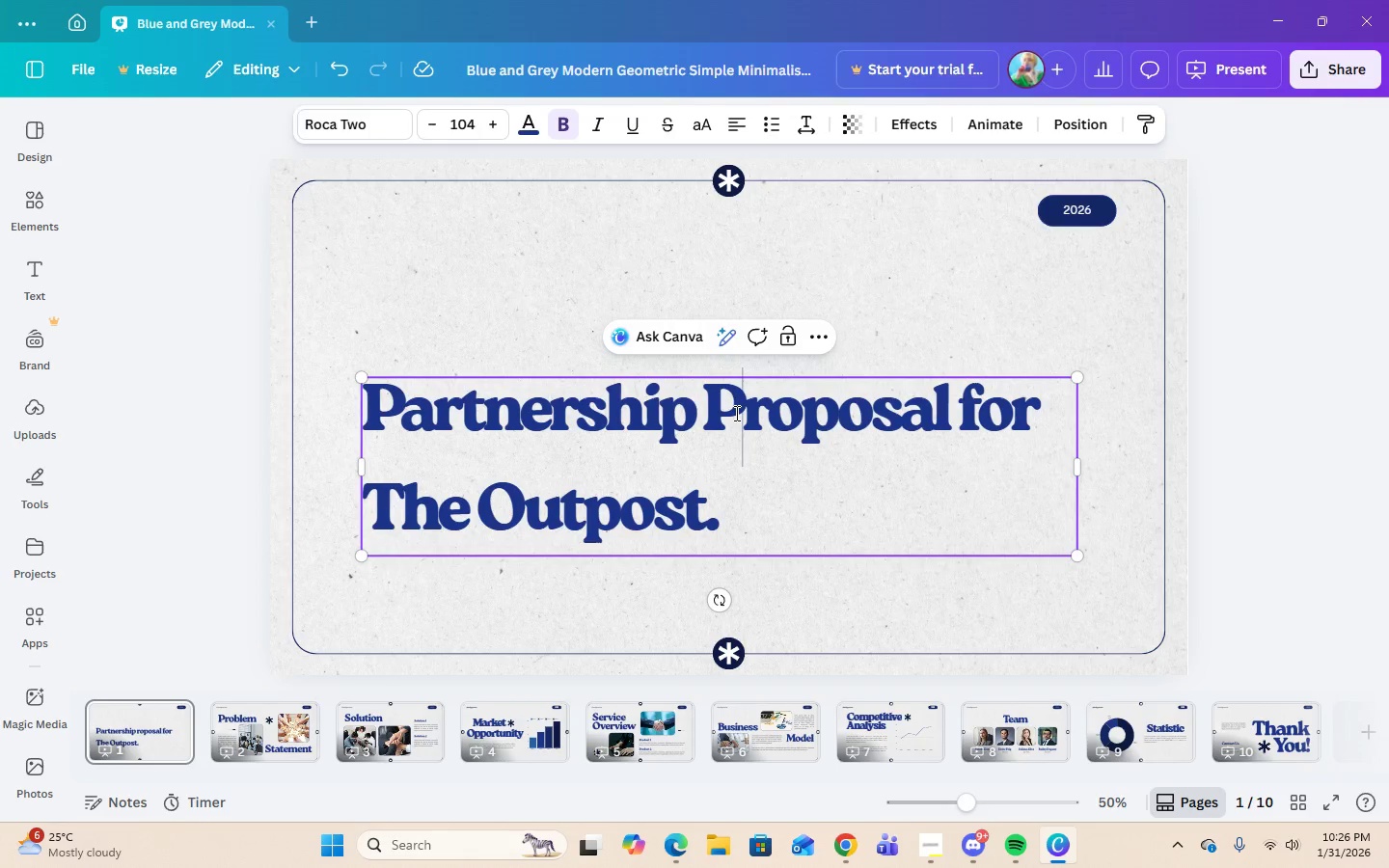 
key(CapsLock)
 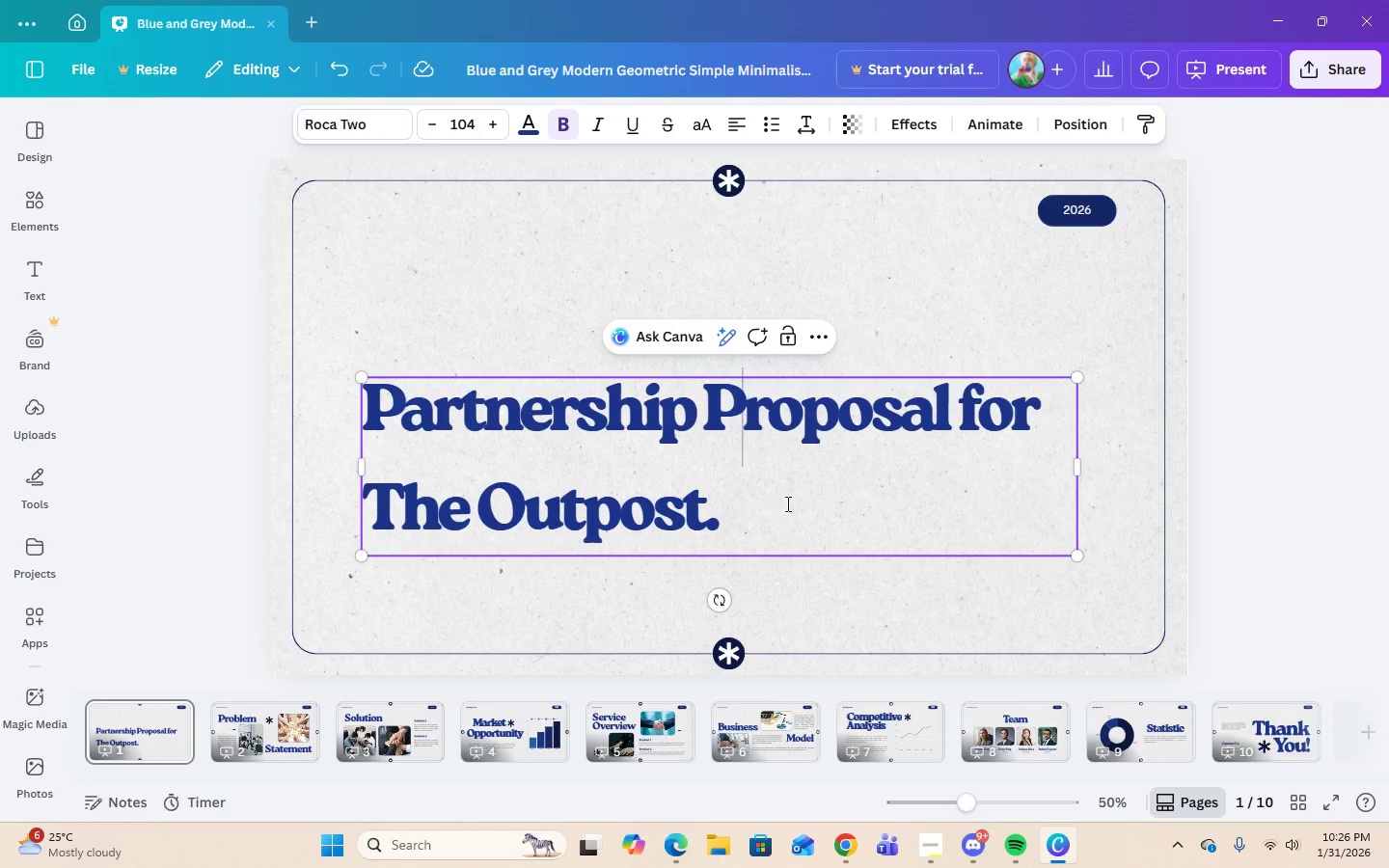 
left_click([788, 487])
 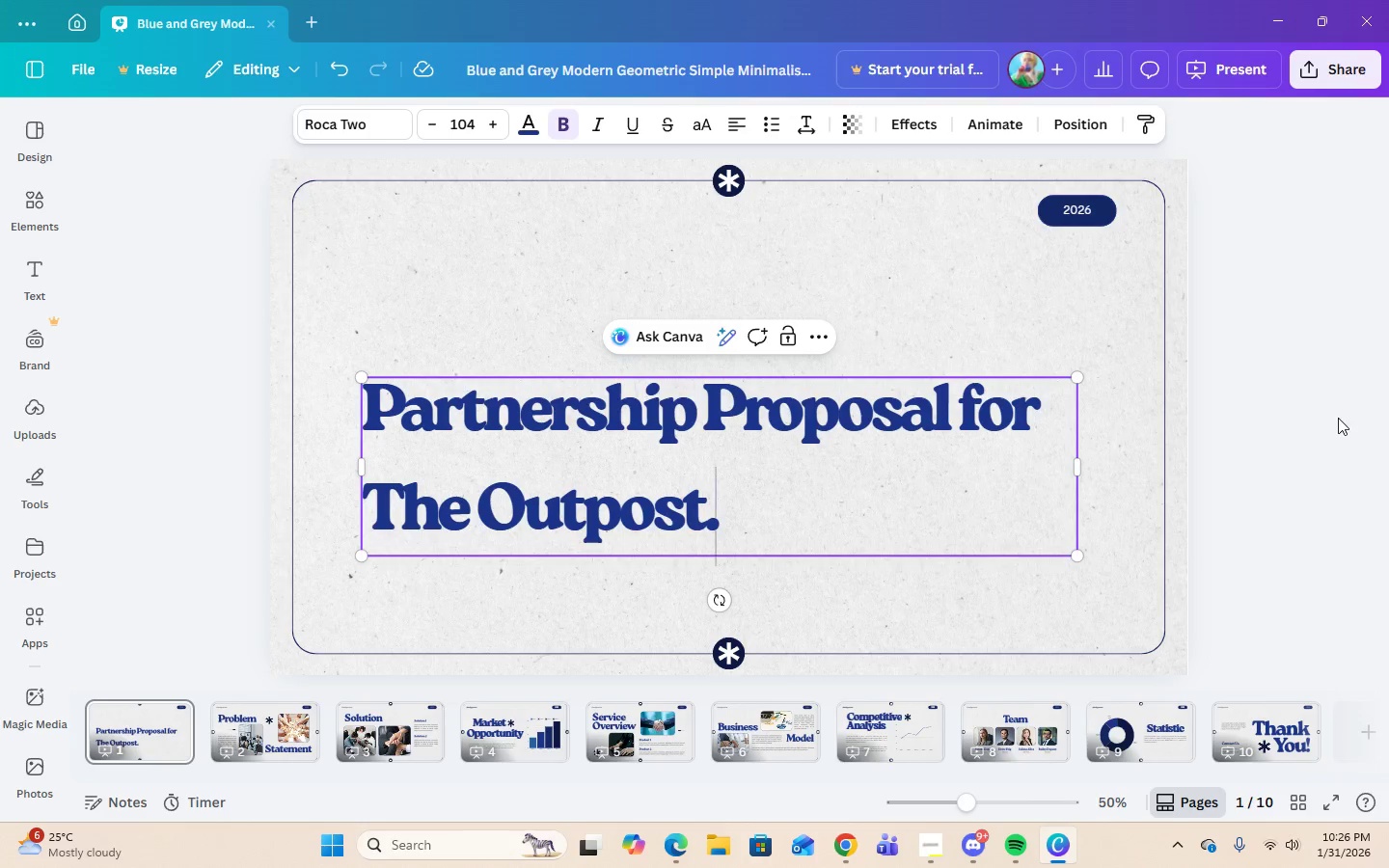 
left_click([1352, 423])
 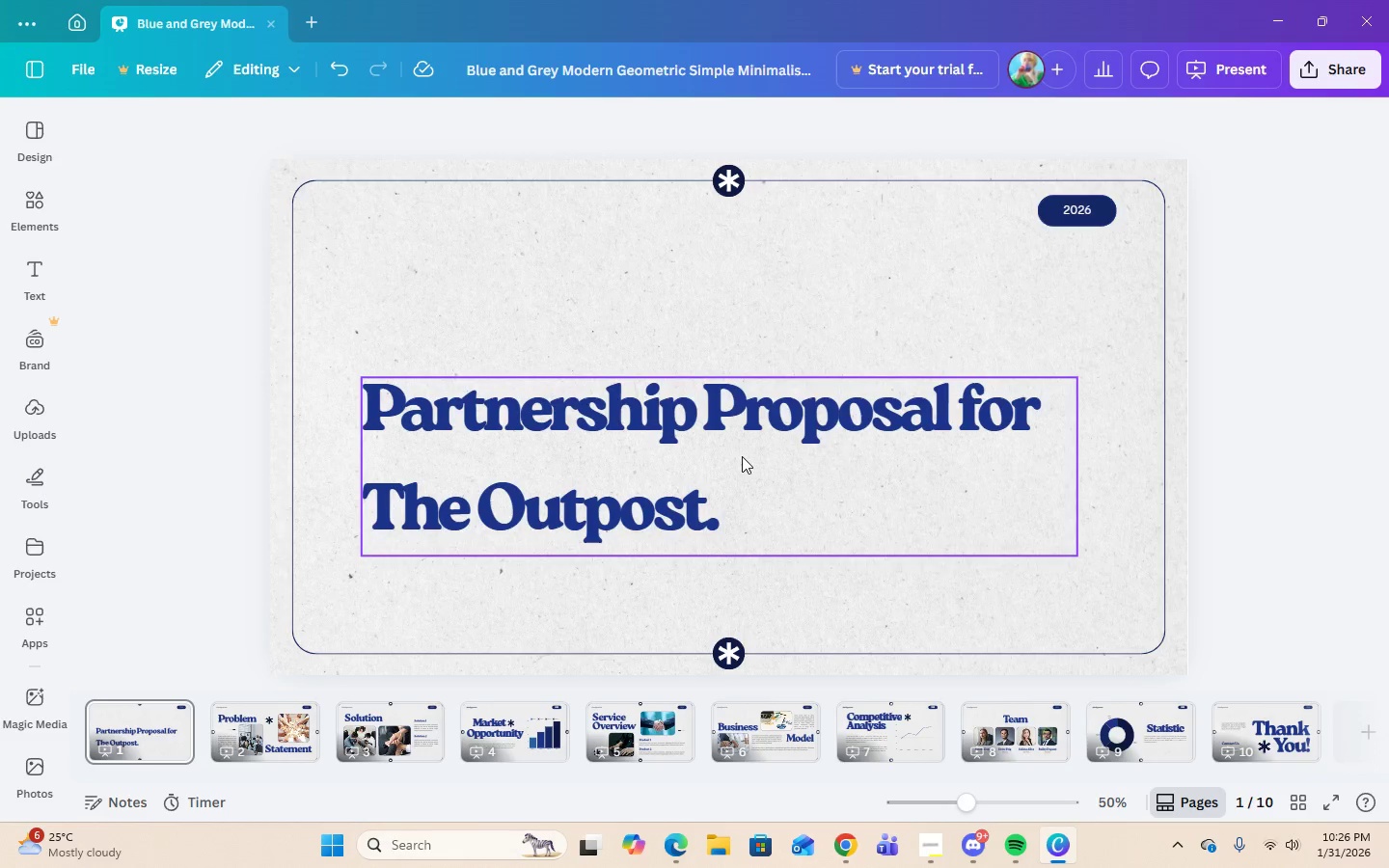 
left_click([742, 456])
 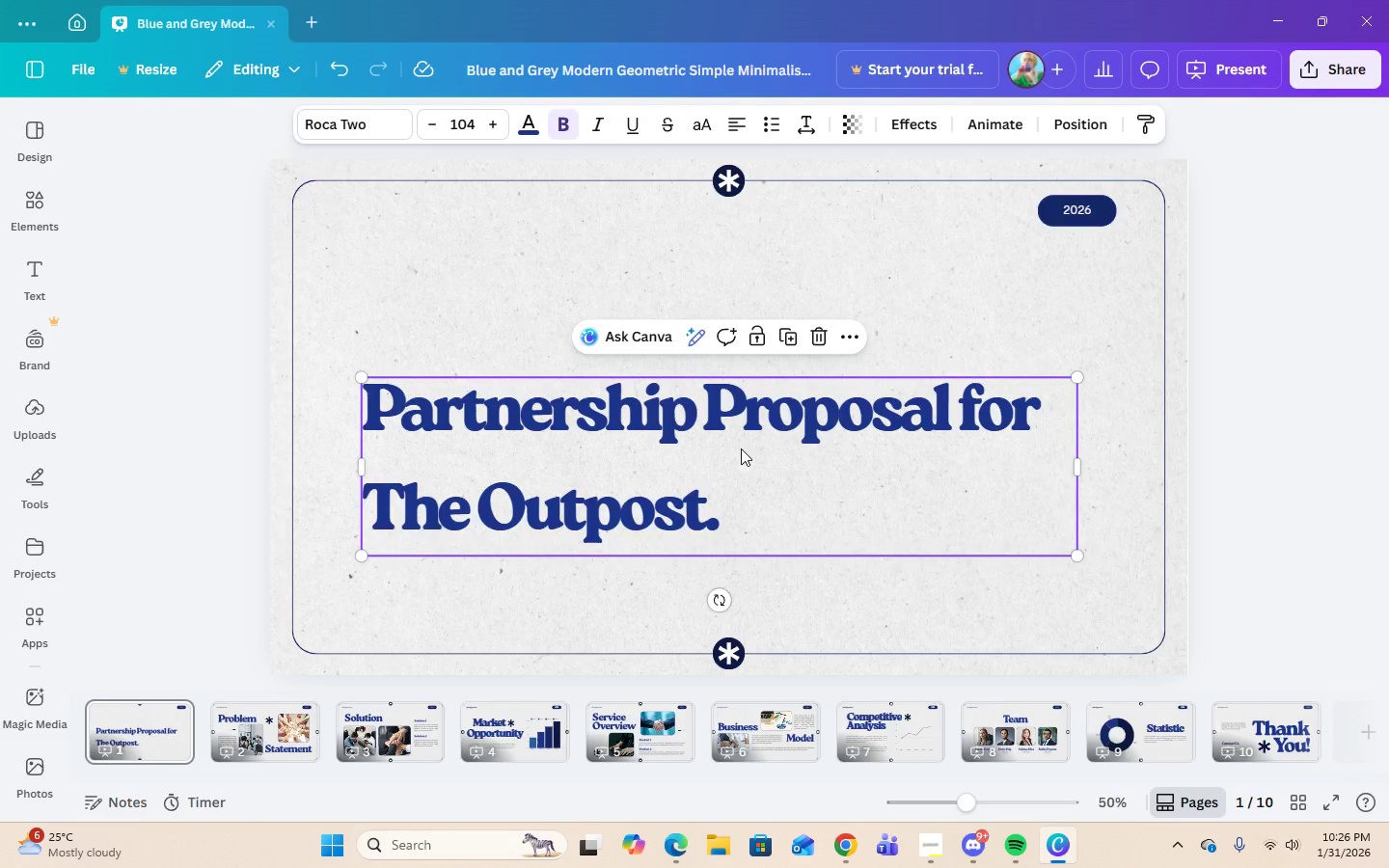 
left_click_drag(start_coordinate=[741, 453], to_coordinate=[744, 399])
 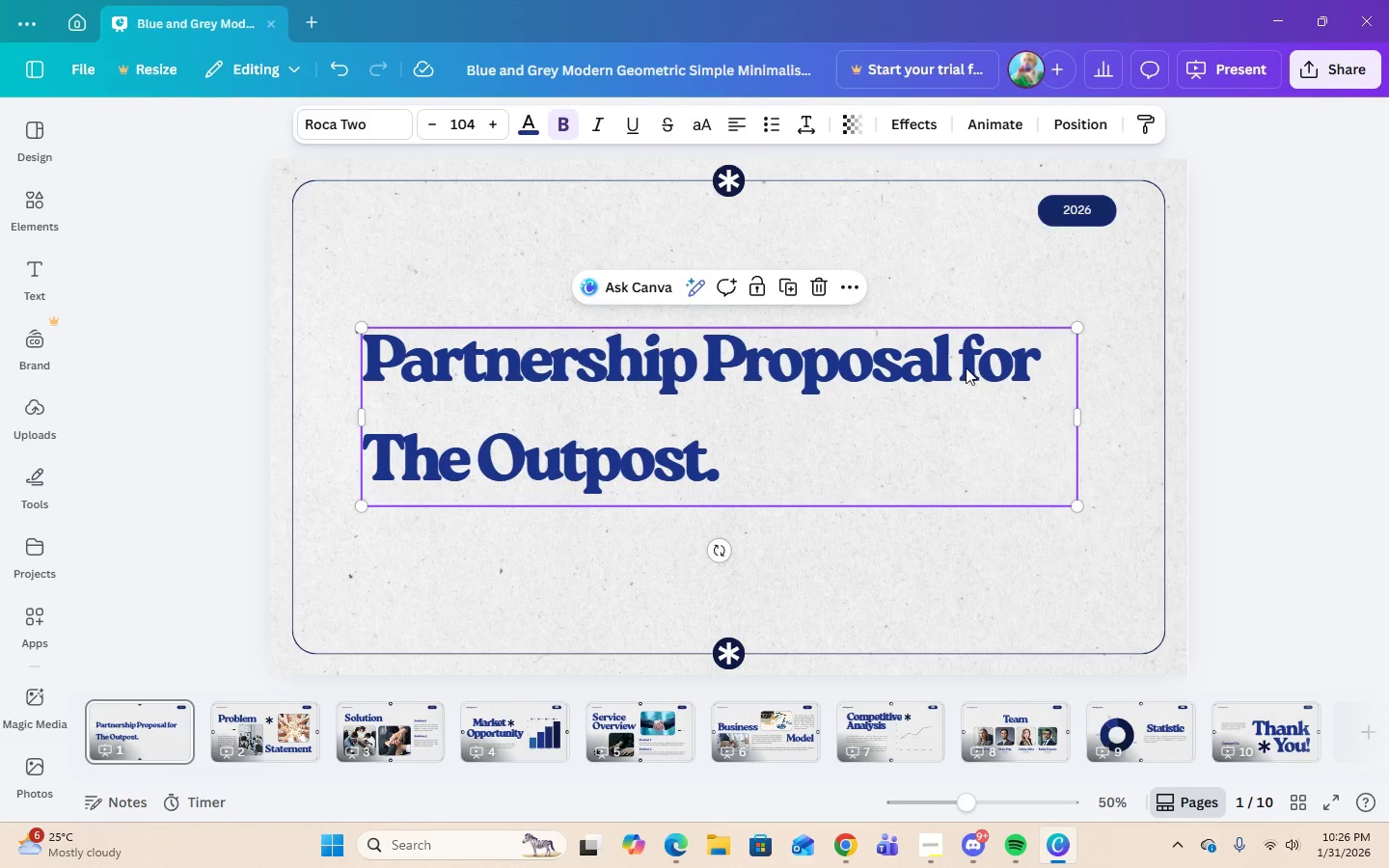 
left_click([965, 367])
 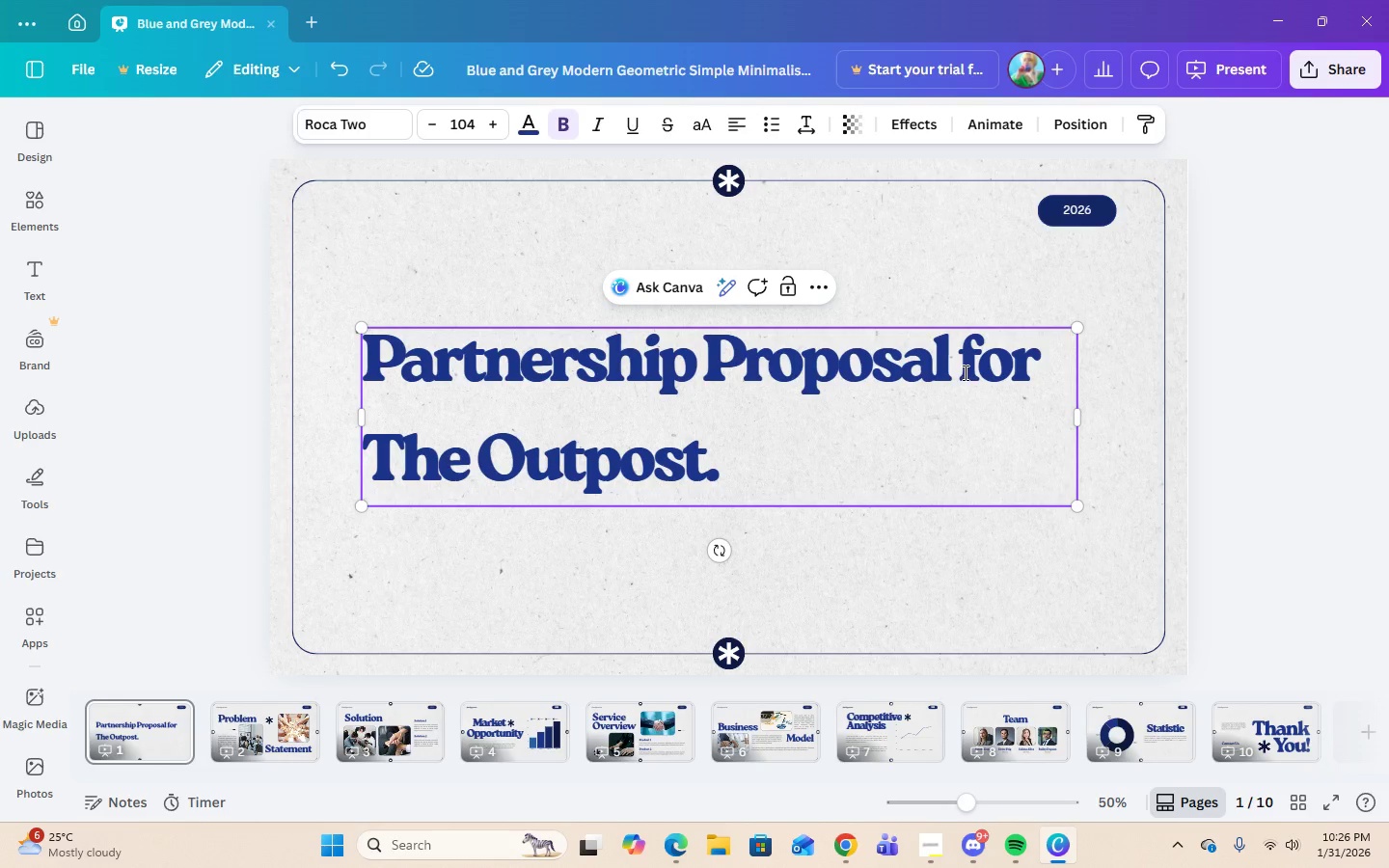 
key(Enter)
 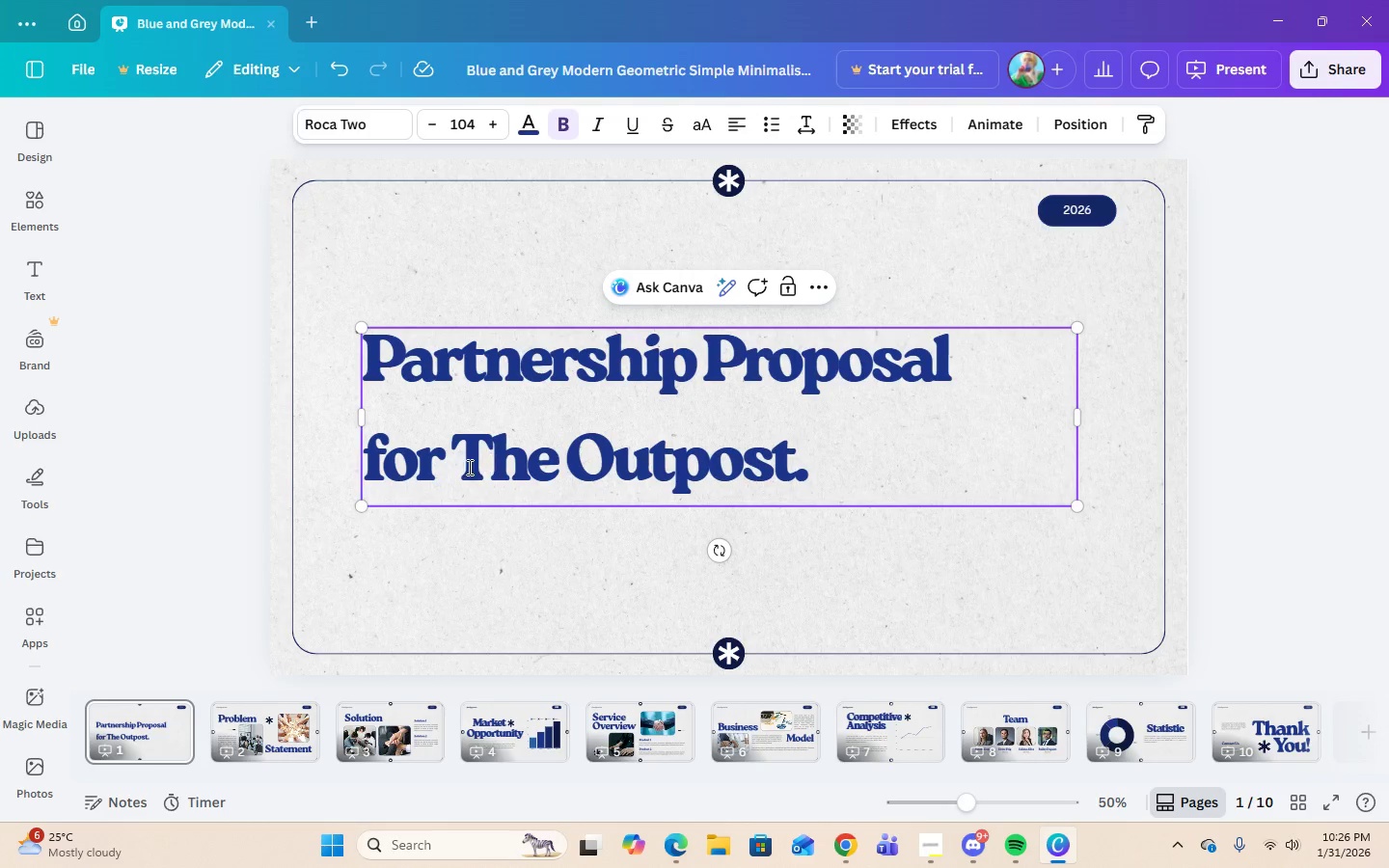 
left_click([465, 468])
 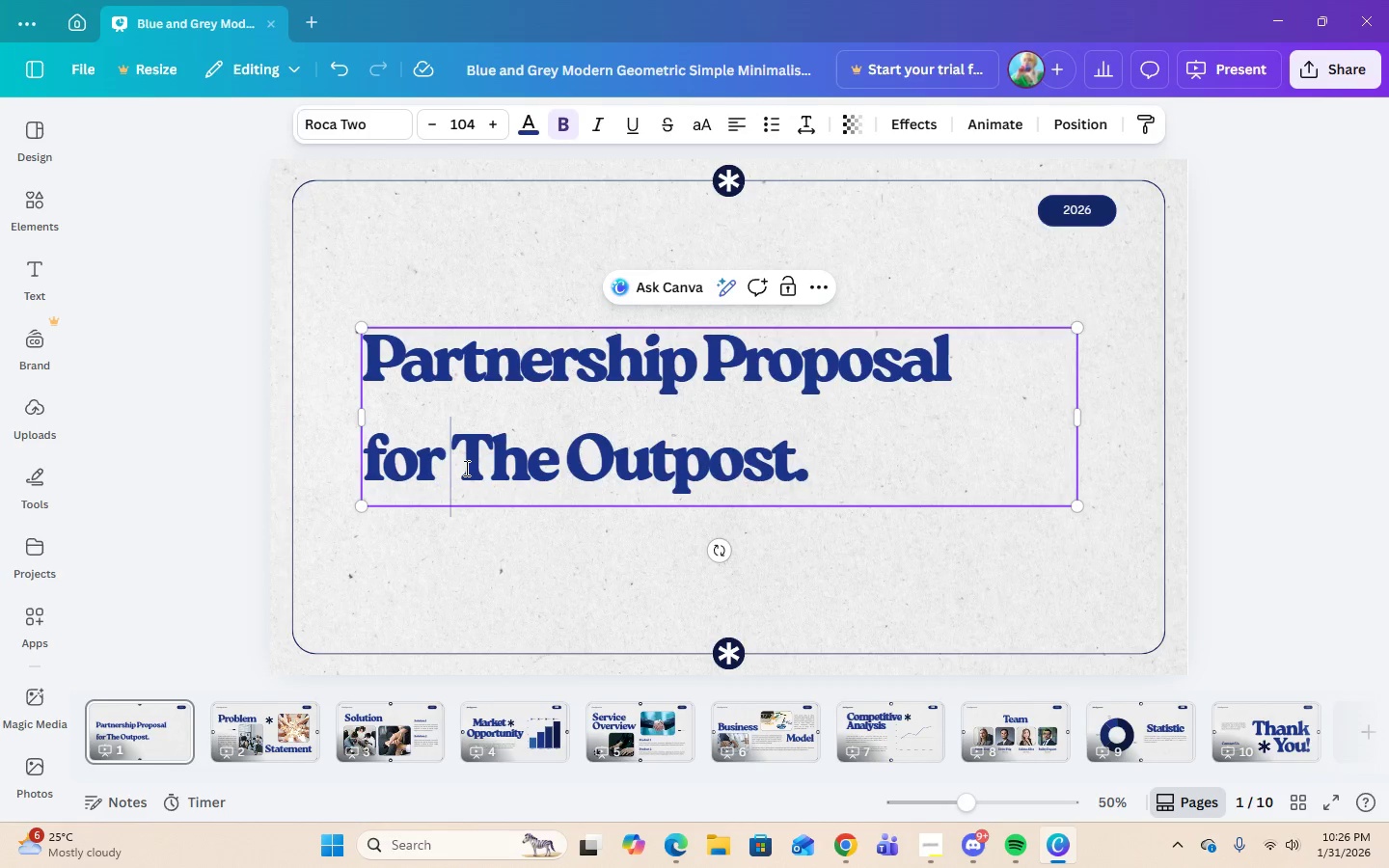 
key(Enter)
 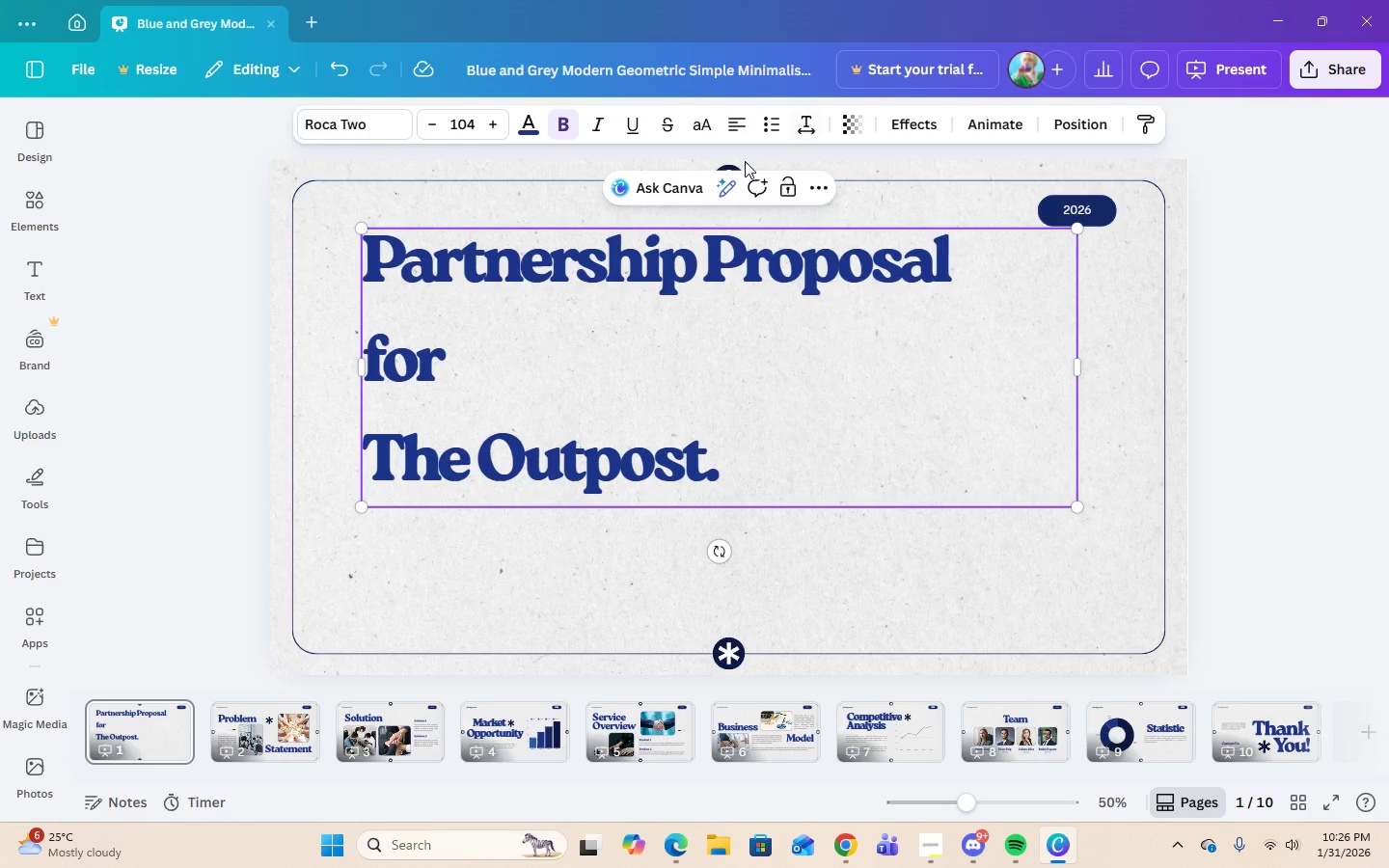 
double_click([765, 455])
 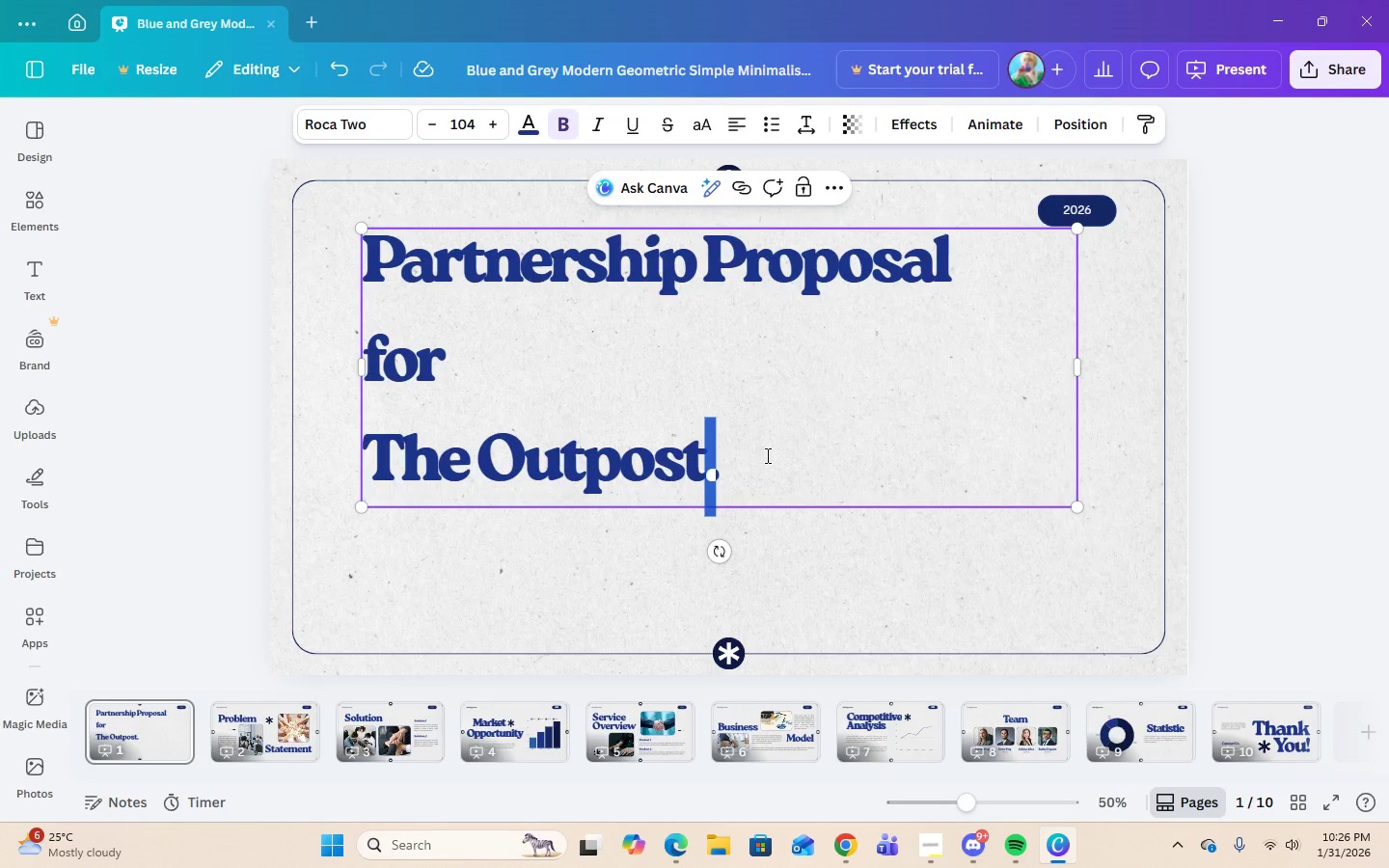 
triple_click([766, 455])
 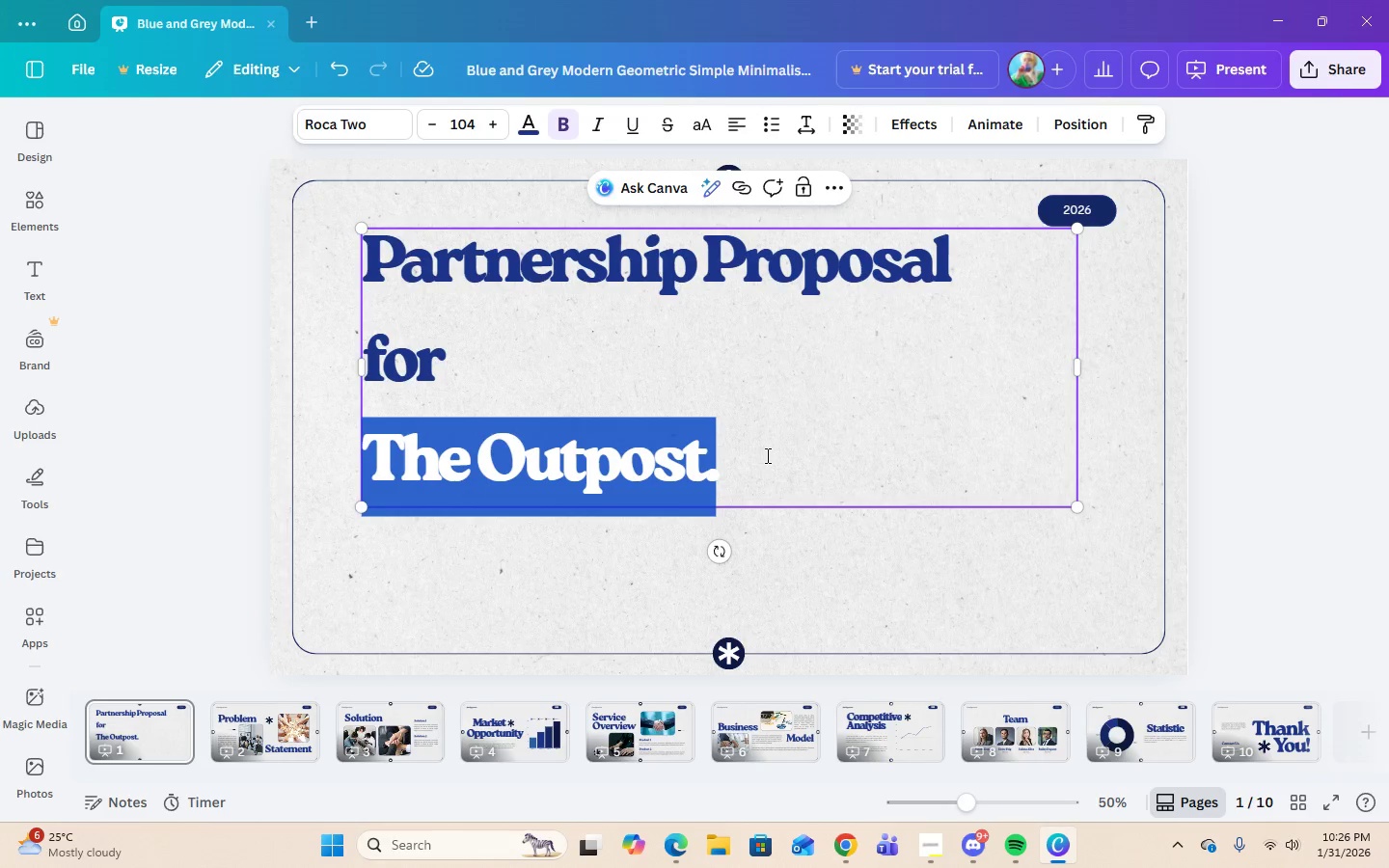 
triple_click([766, 455])
 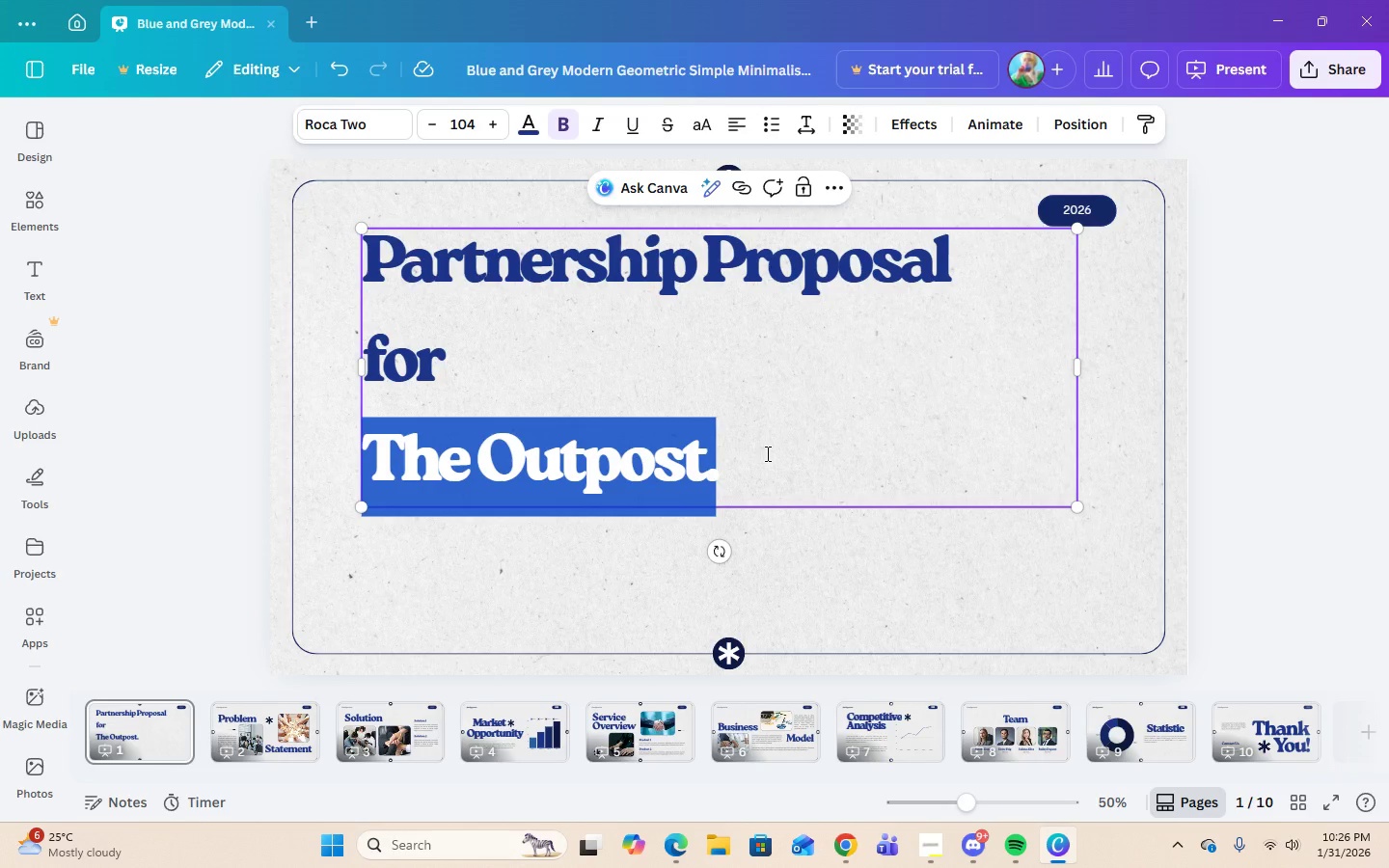 
triple_click([766, 453])
 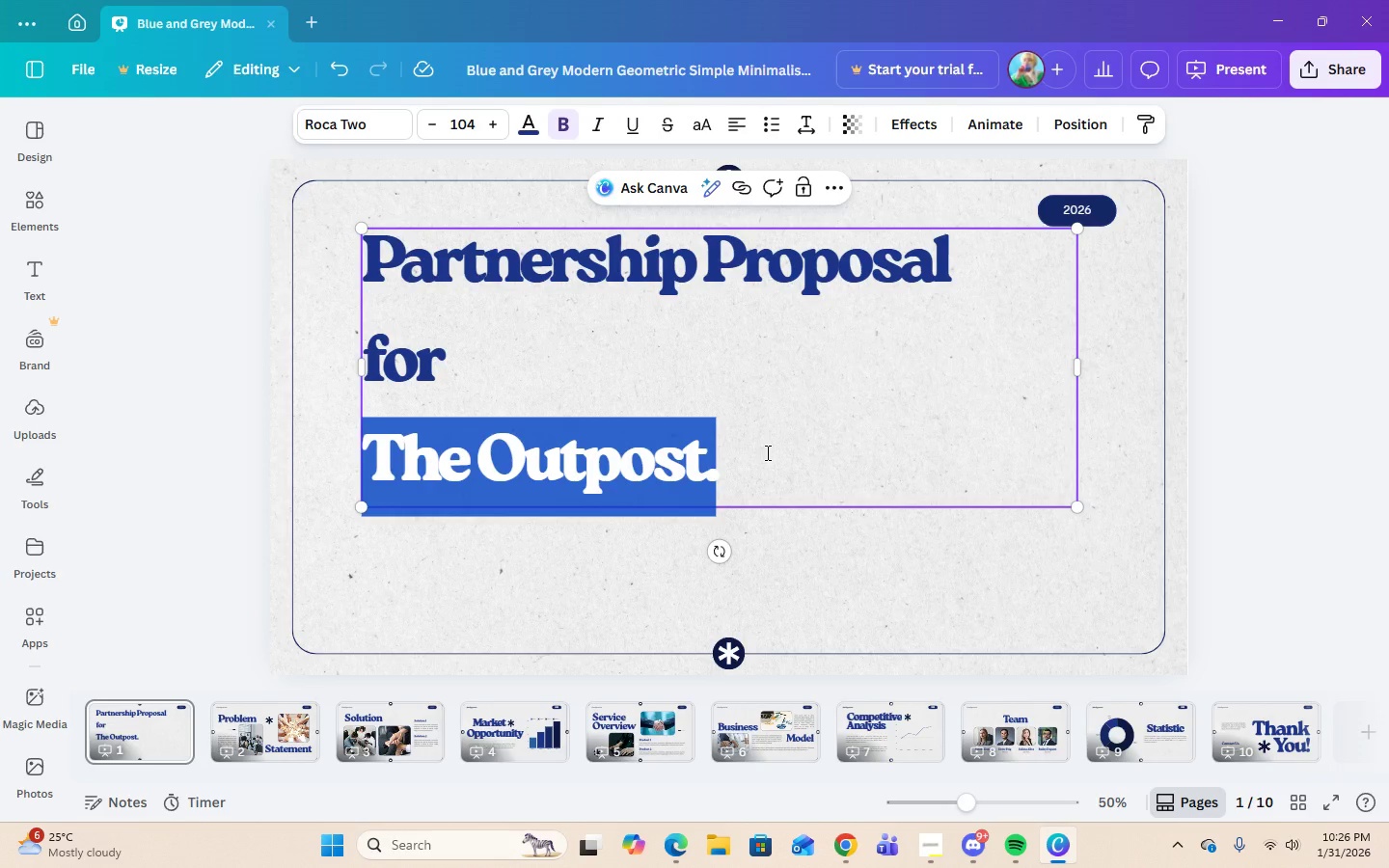 
triple_click([766, 452])
 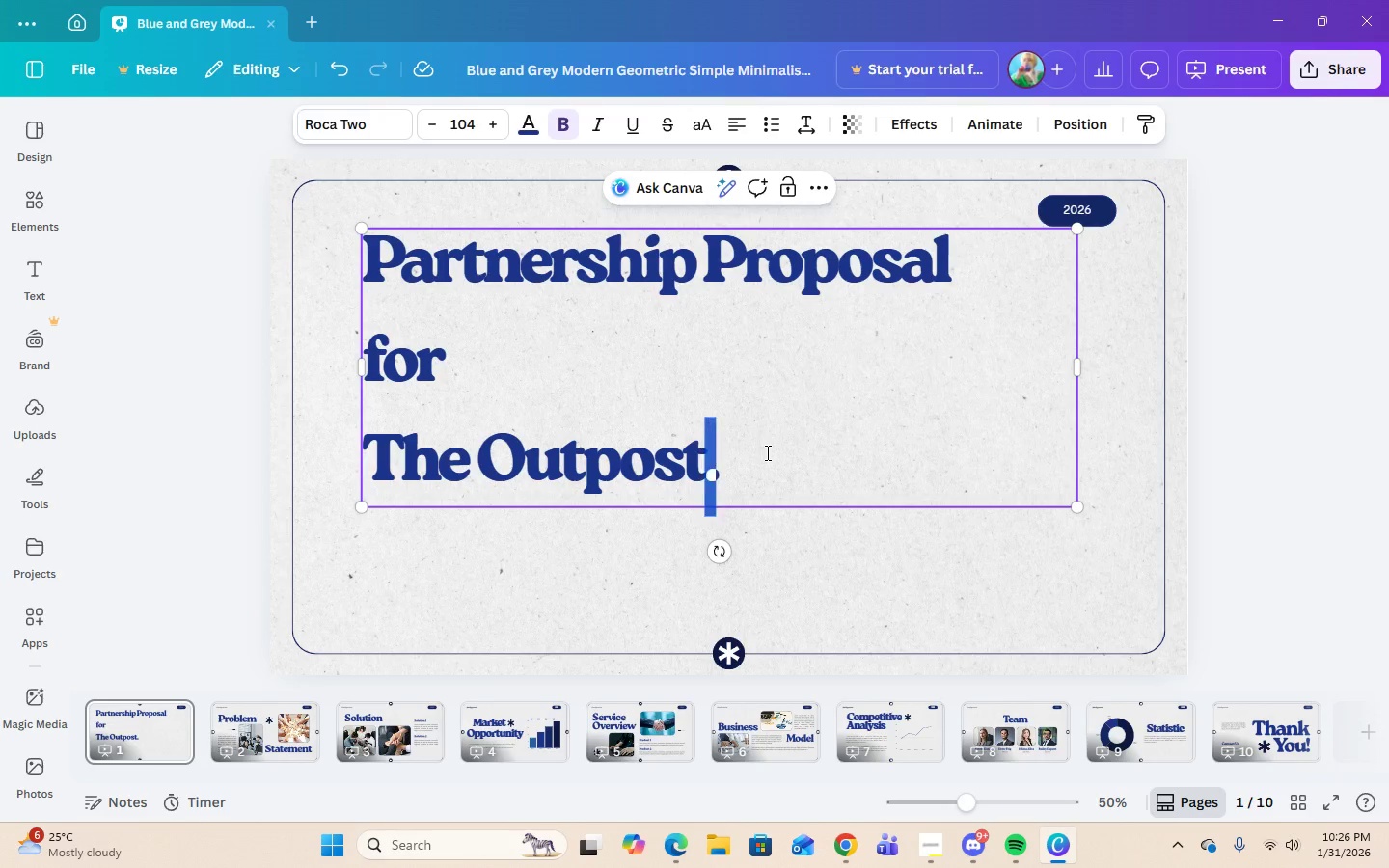 
triple_click([766, 452])
 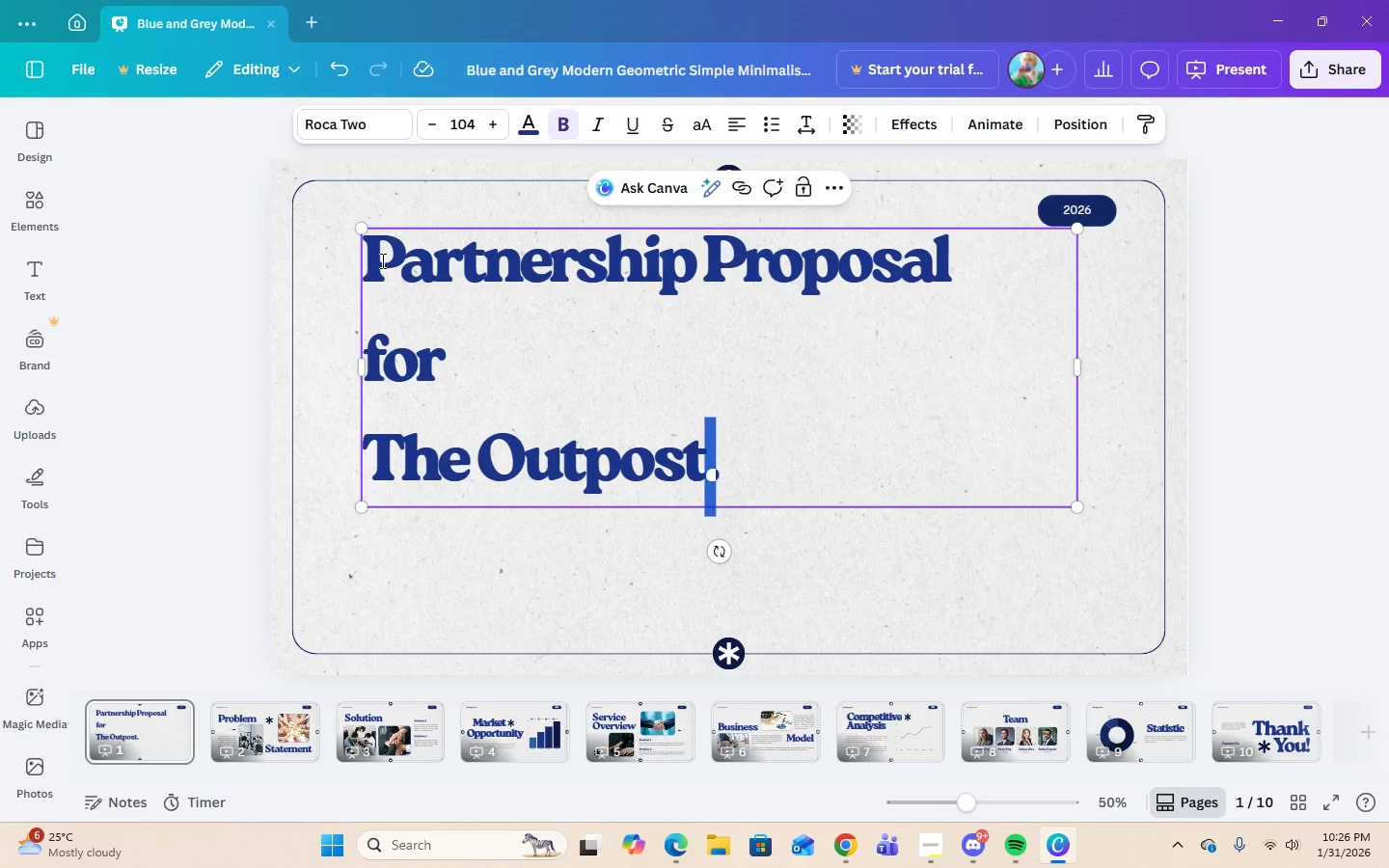 
left_click_drag(start_coordinate=[381, 260], to_coordinate=[733, 462])
 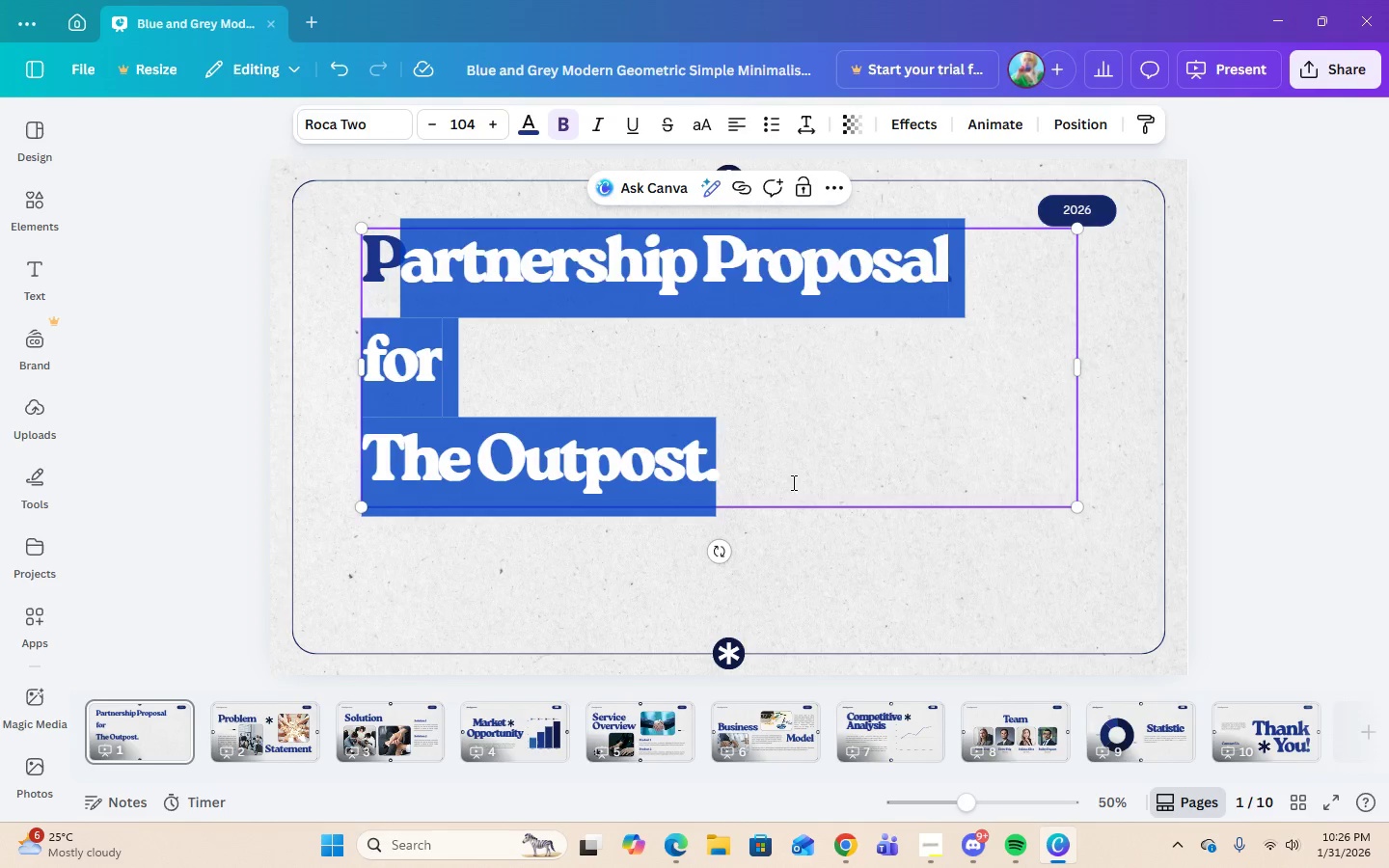 
double_click([792, 481])
 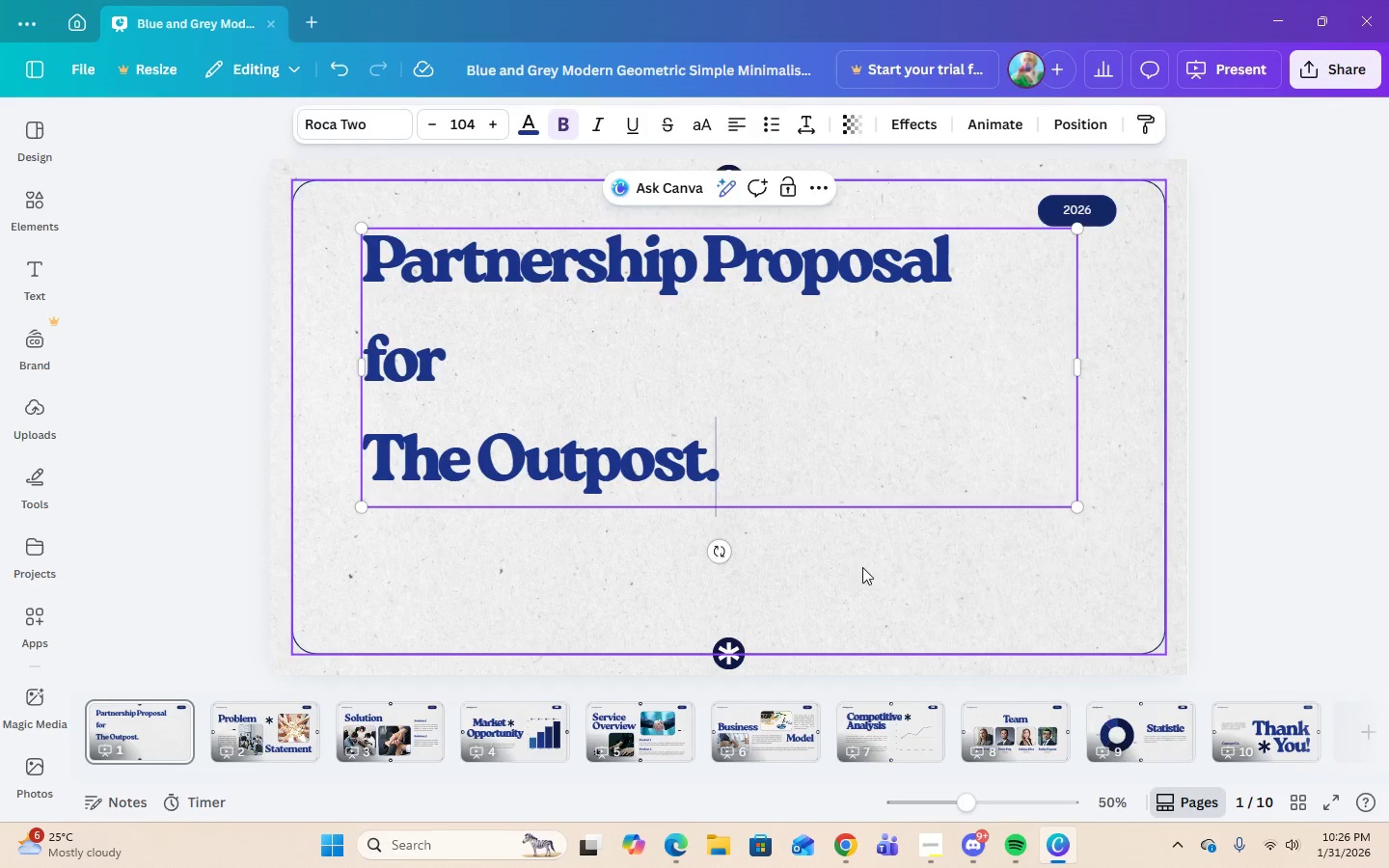 
triple_click([862, 567])
 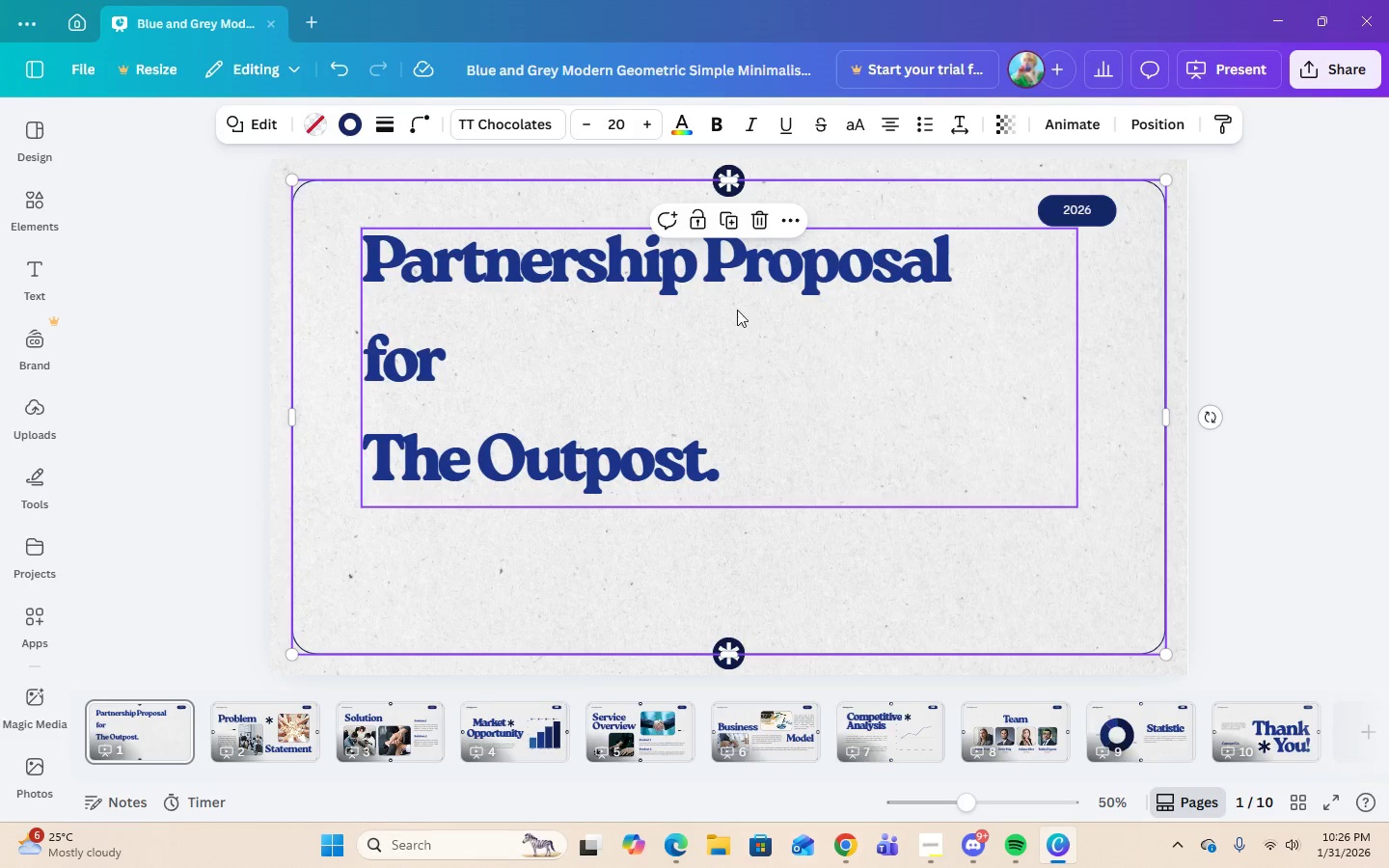 
left_click([734, 285])
 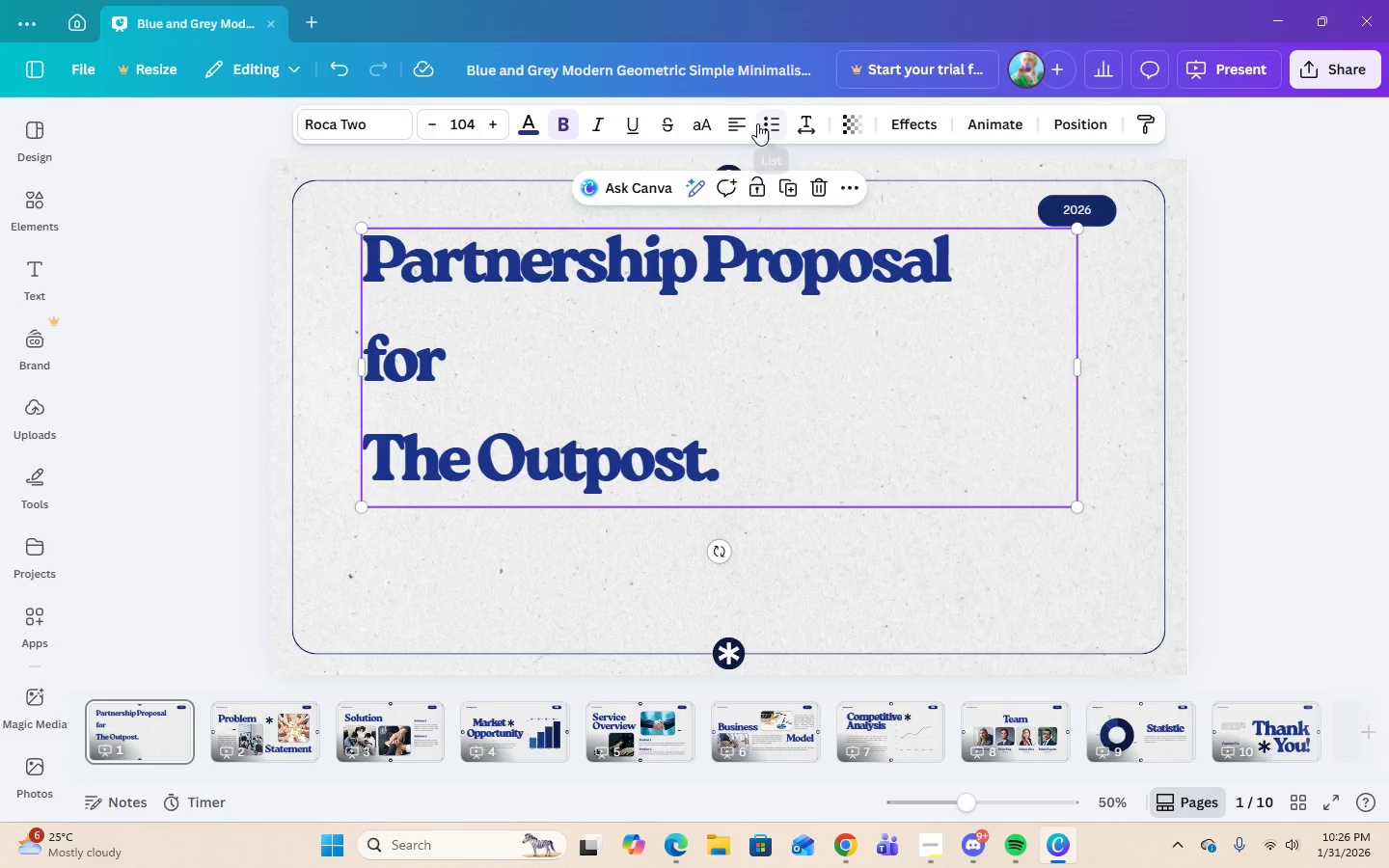 
left_click([741, 123])
 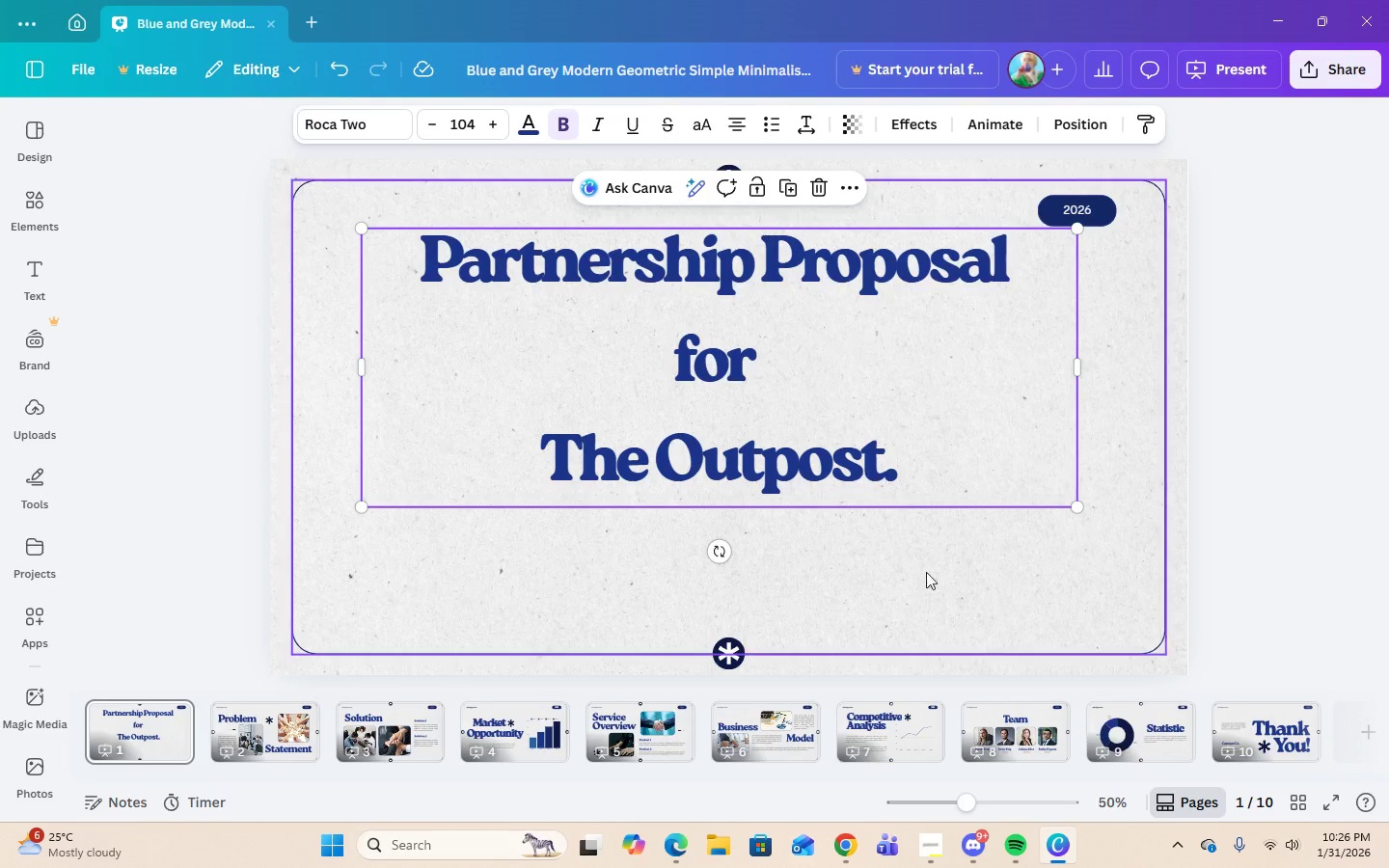 
left_click([950, 611])
 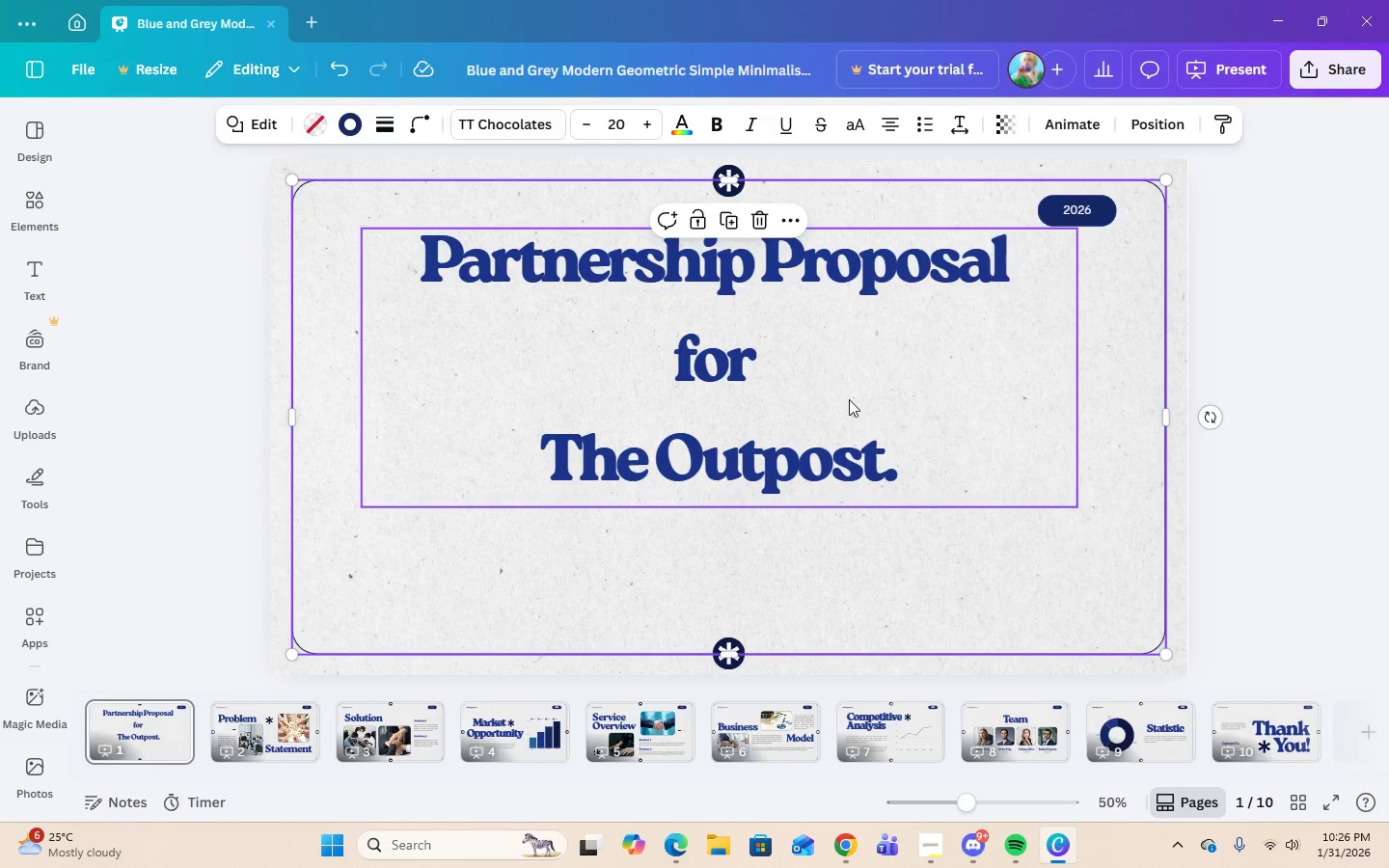 
left_click([849, 397])
 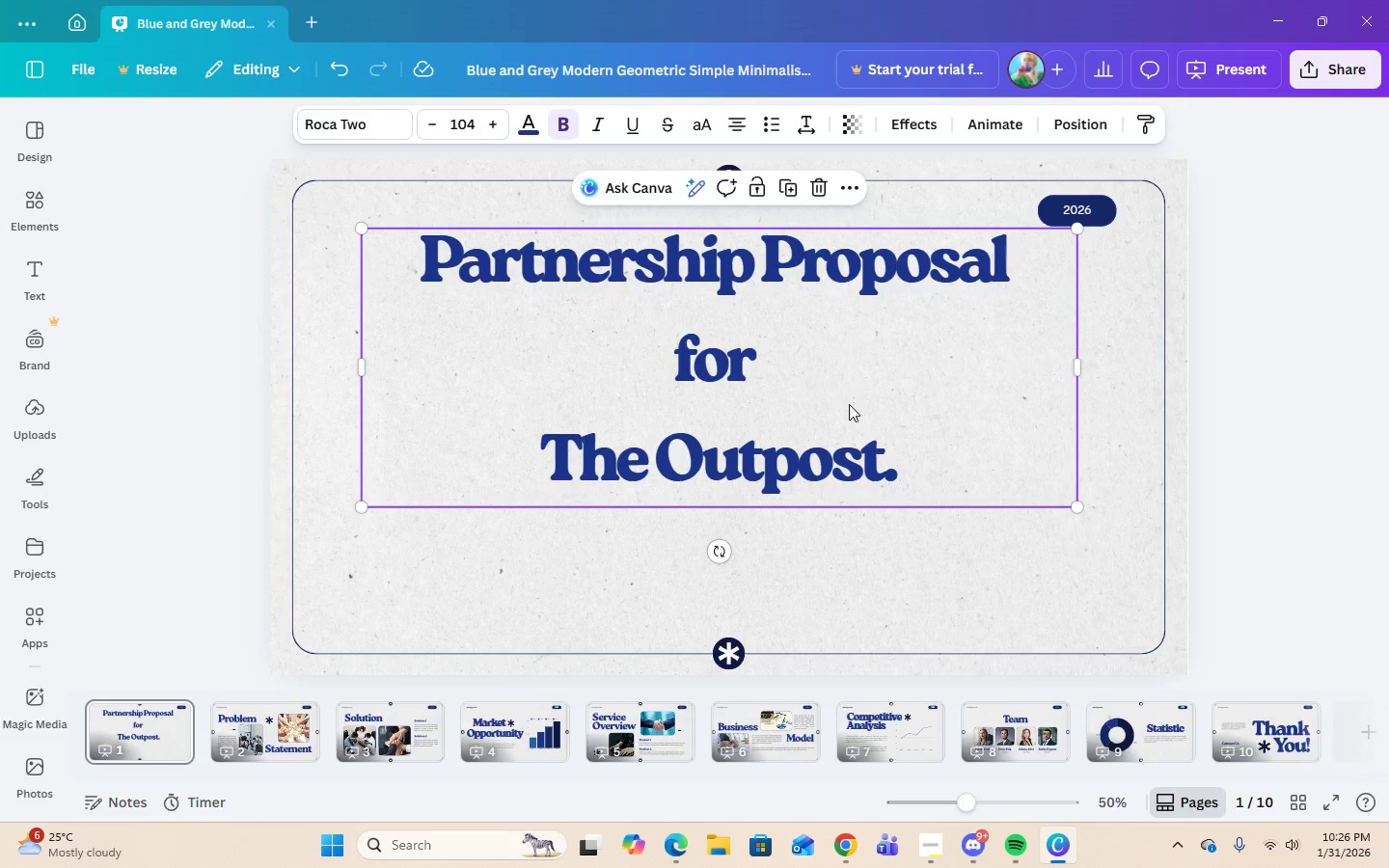 
left_click_drag(start_coordinate=[849, 399], to_coordinate=[849, 448])
 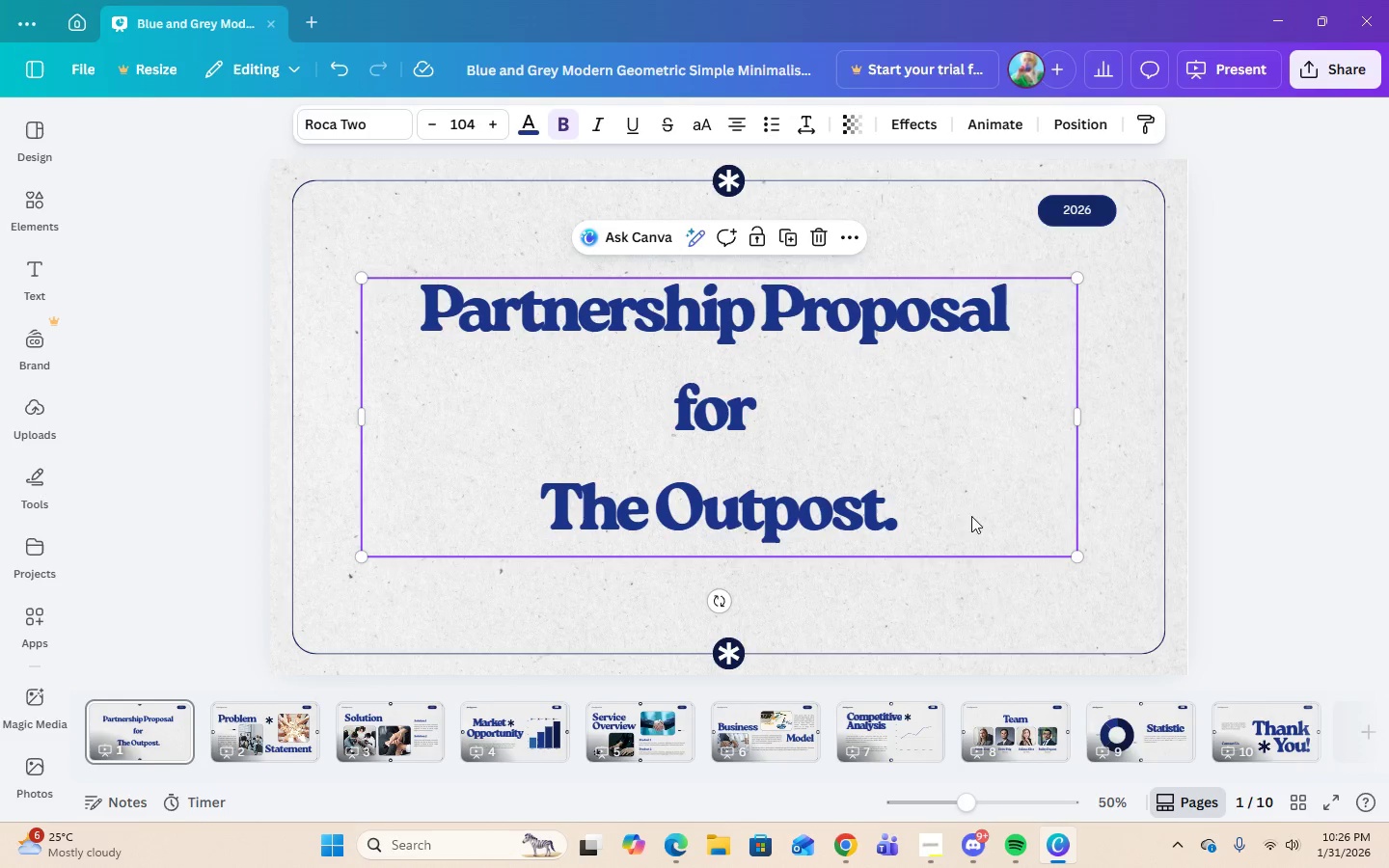 
left_click([954, 611])
 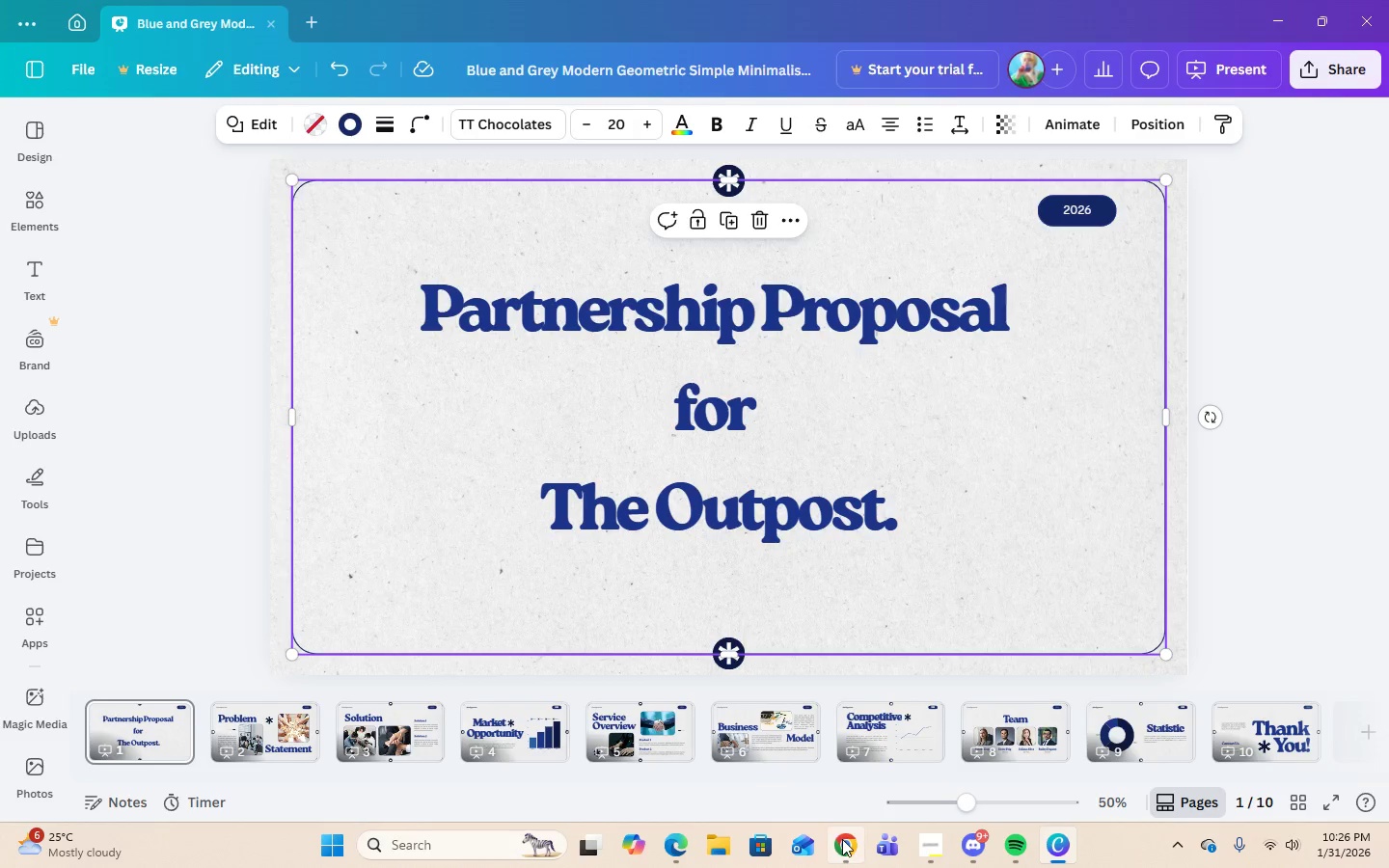 
left_click([842, 841])
 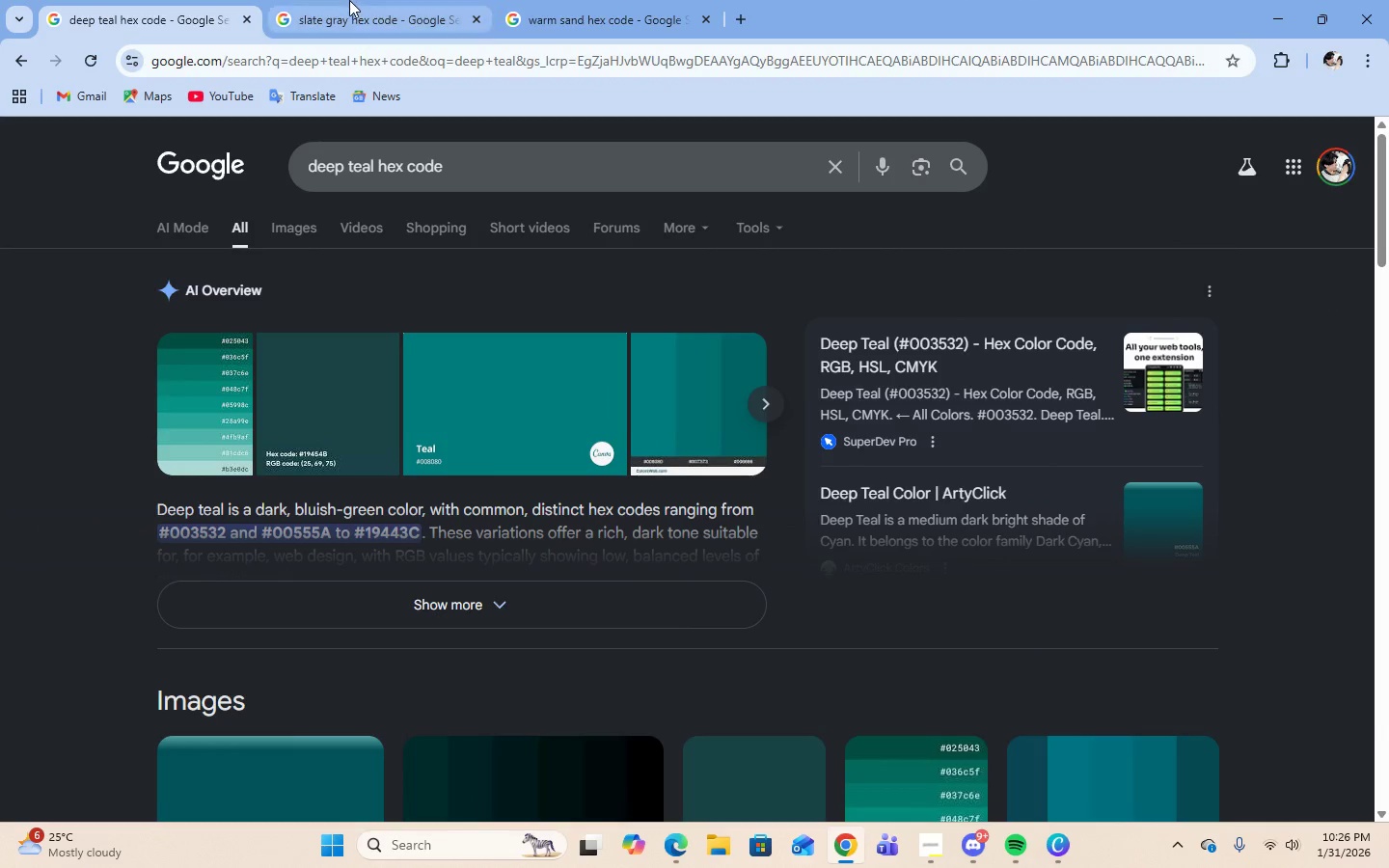 
left_click([349, 0])
 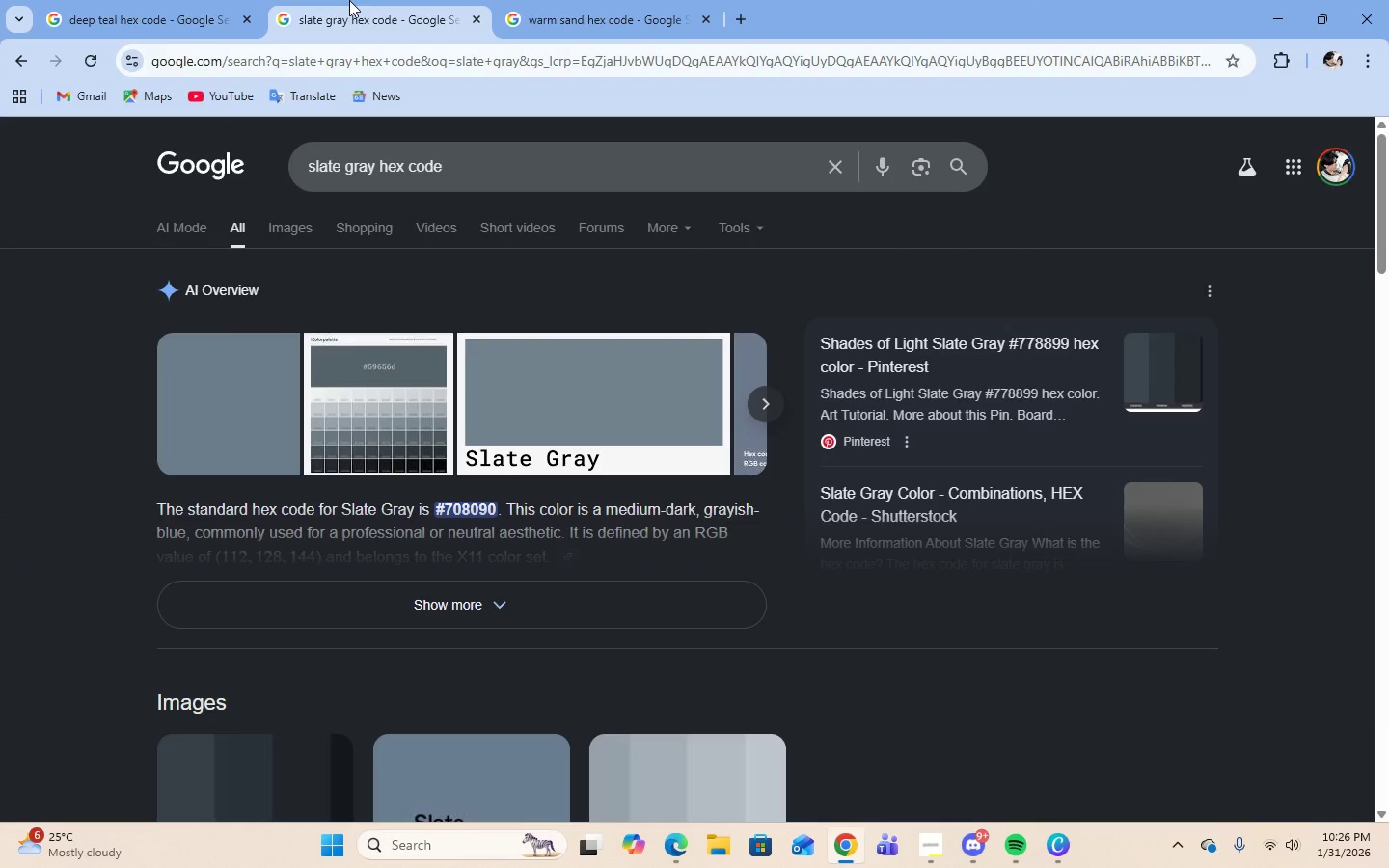 
left_click([582, 2])
 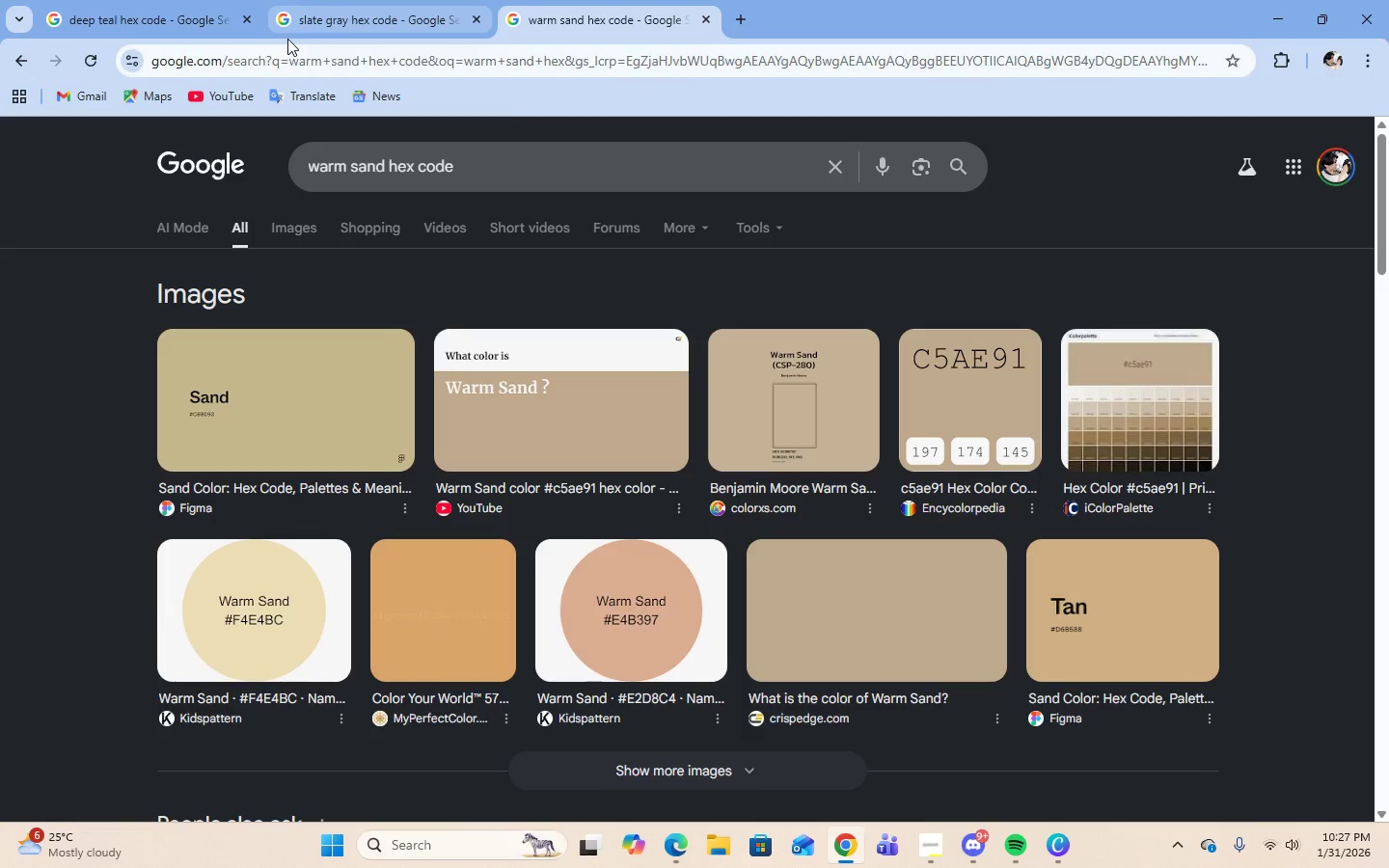 
scroll: coordinate [803, 622], scroll_direction: down, amount: 9.0
 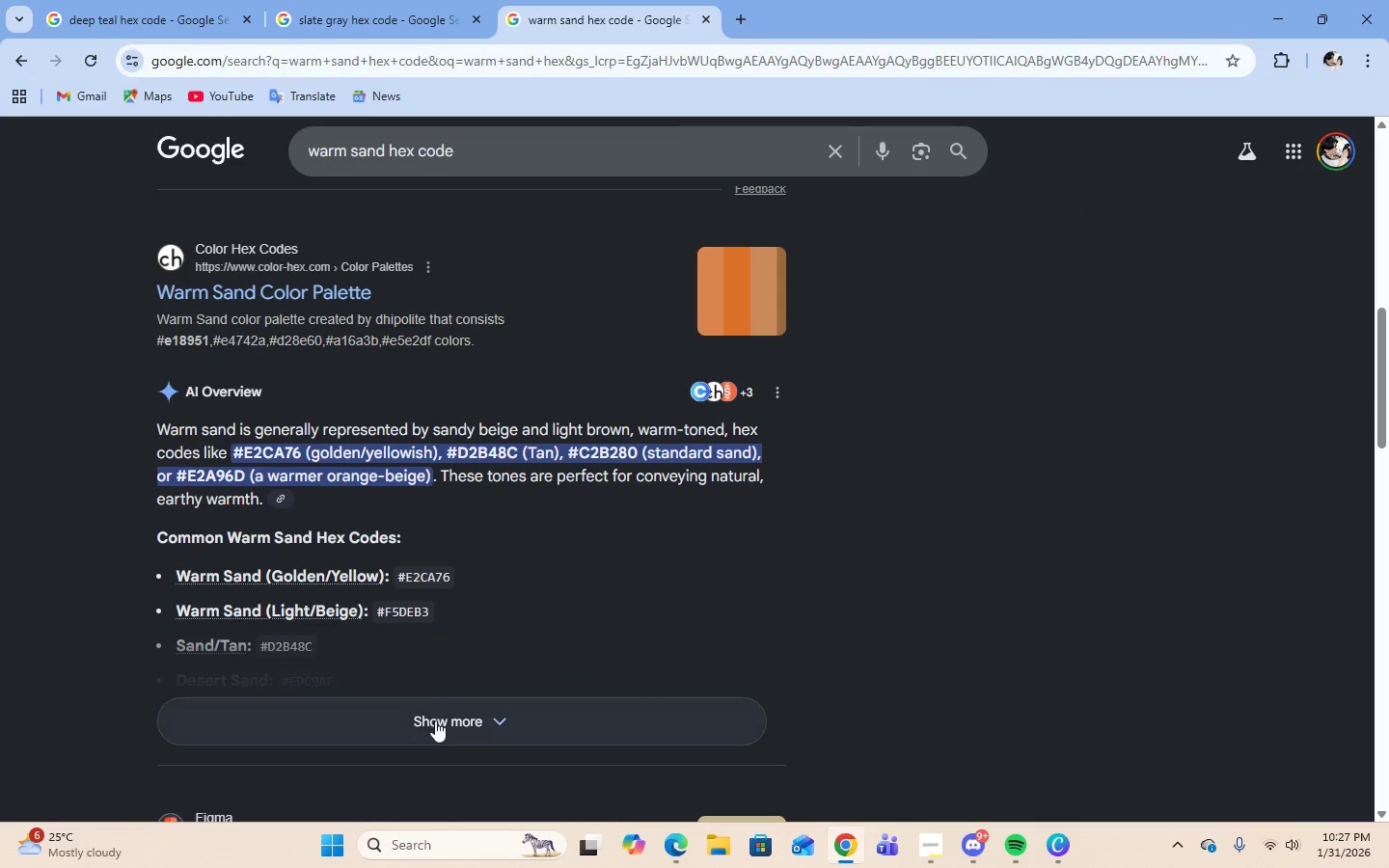 
left_click([434, 729])
 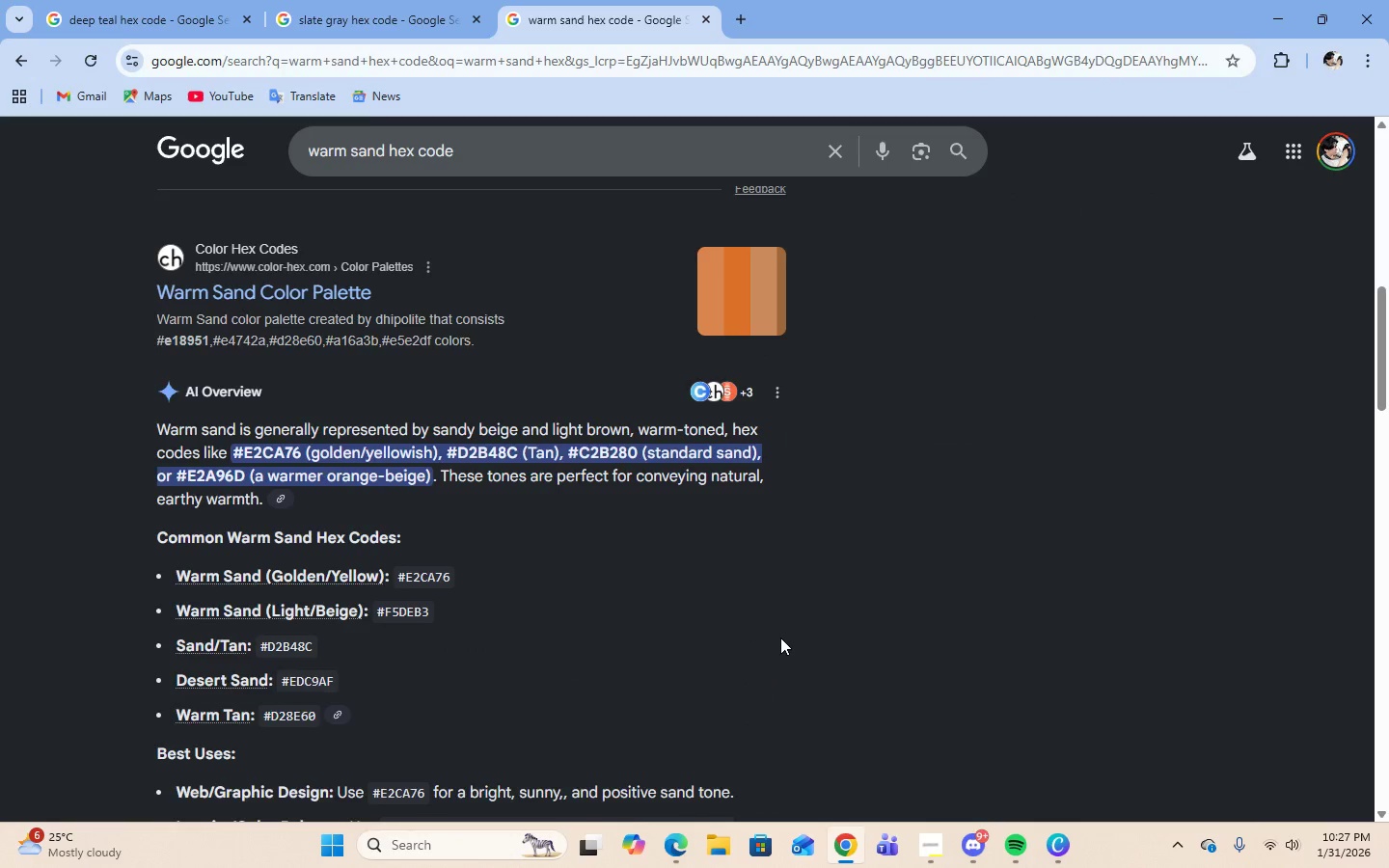 
scroll: coordinate [780, 637], scroll_direction: down, amount: 2.0
 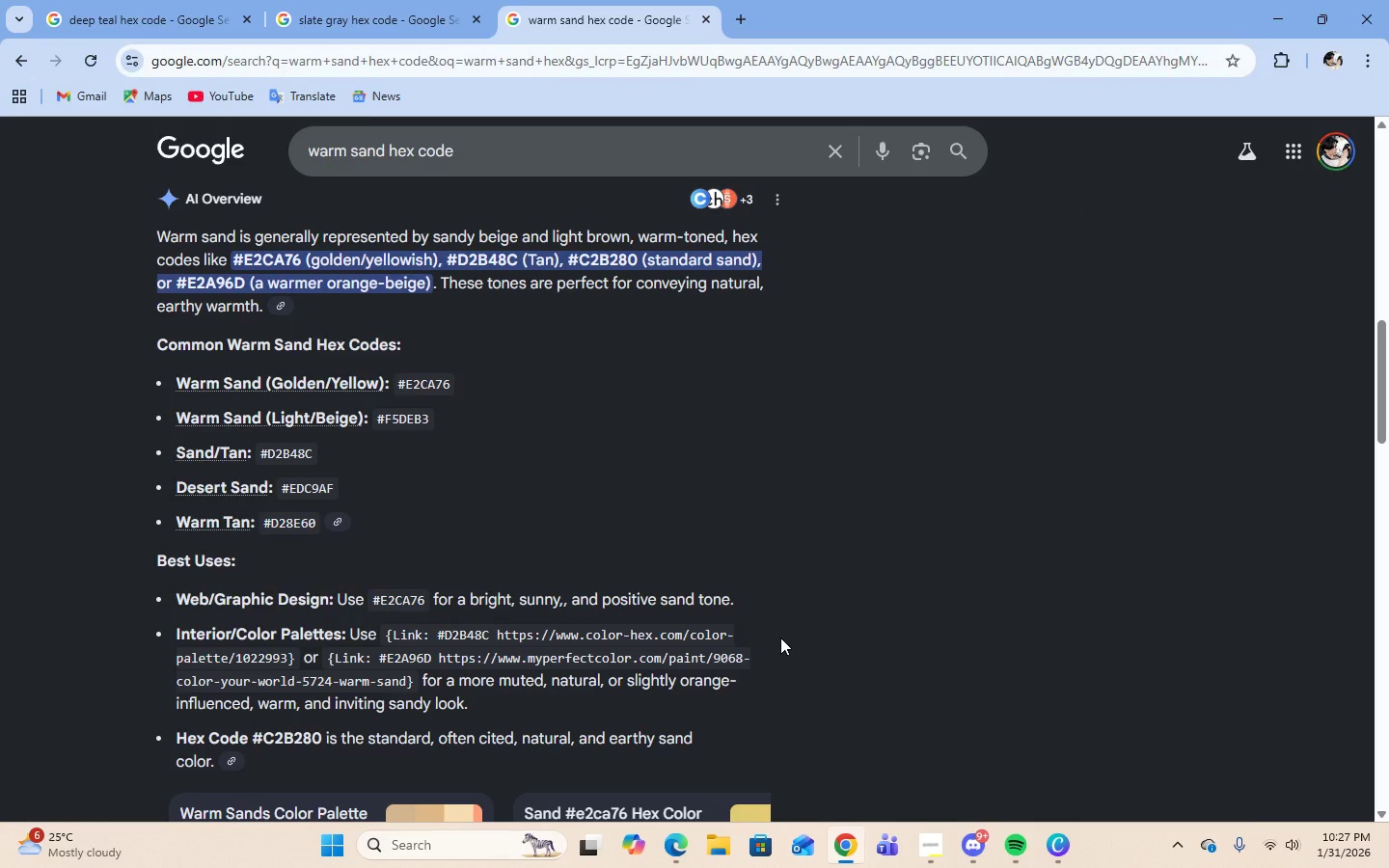 
left_click([105, 15])
 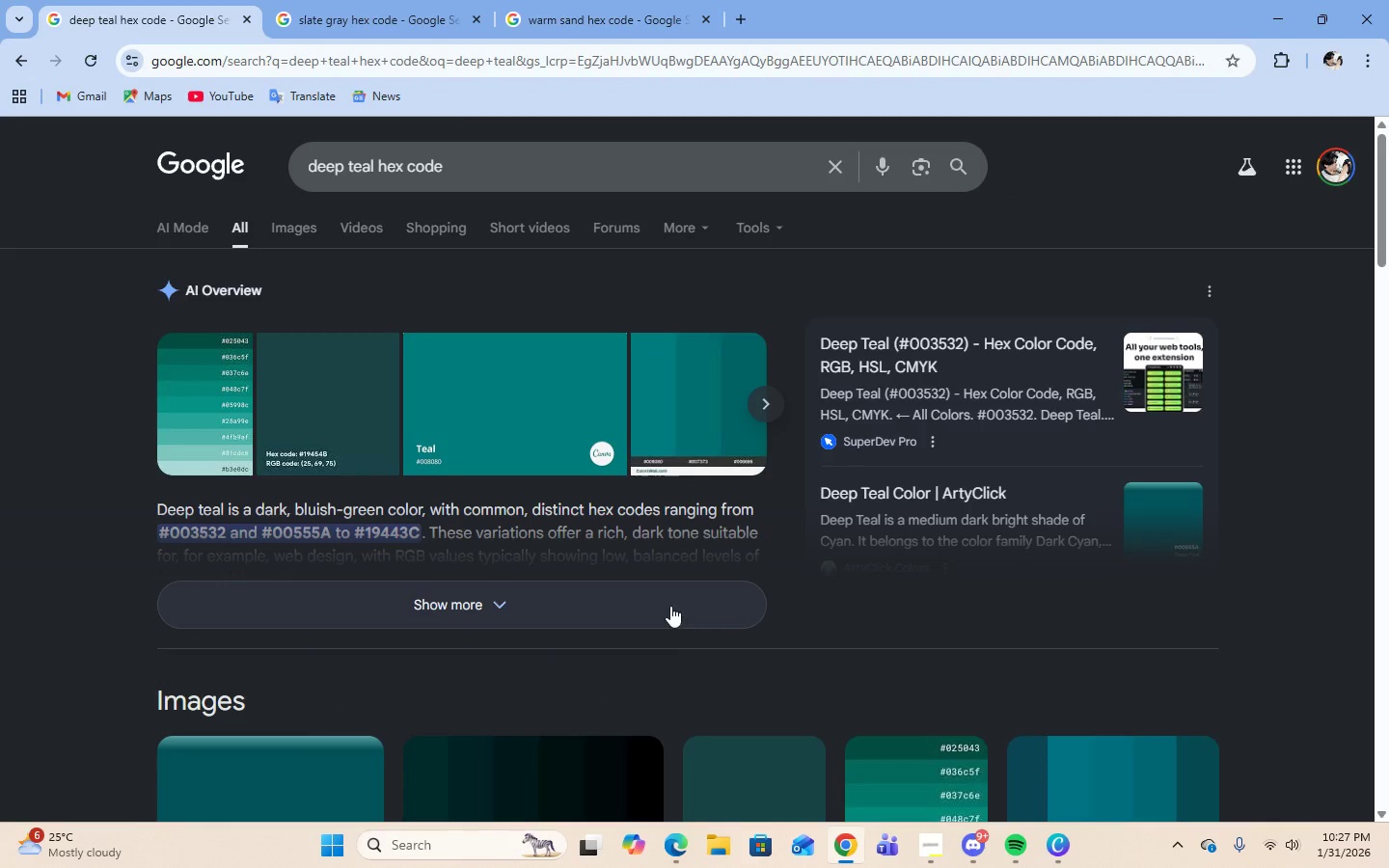 
left_click([654, 605])
 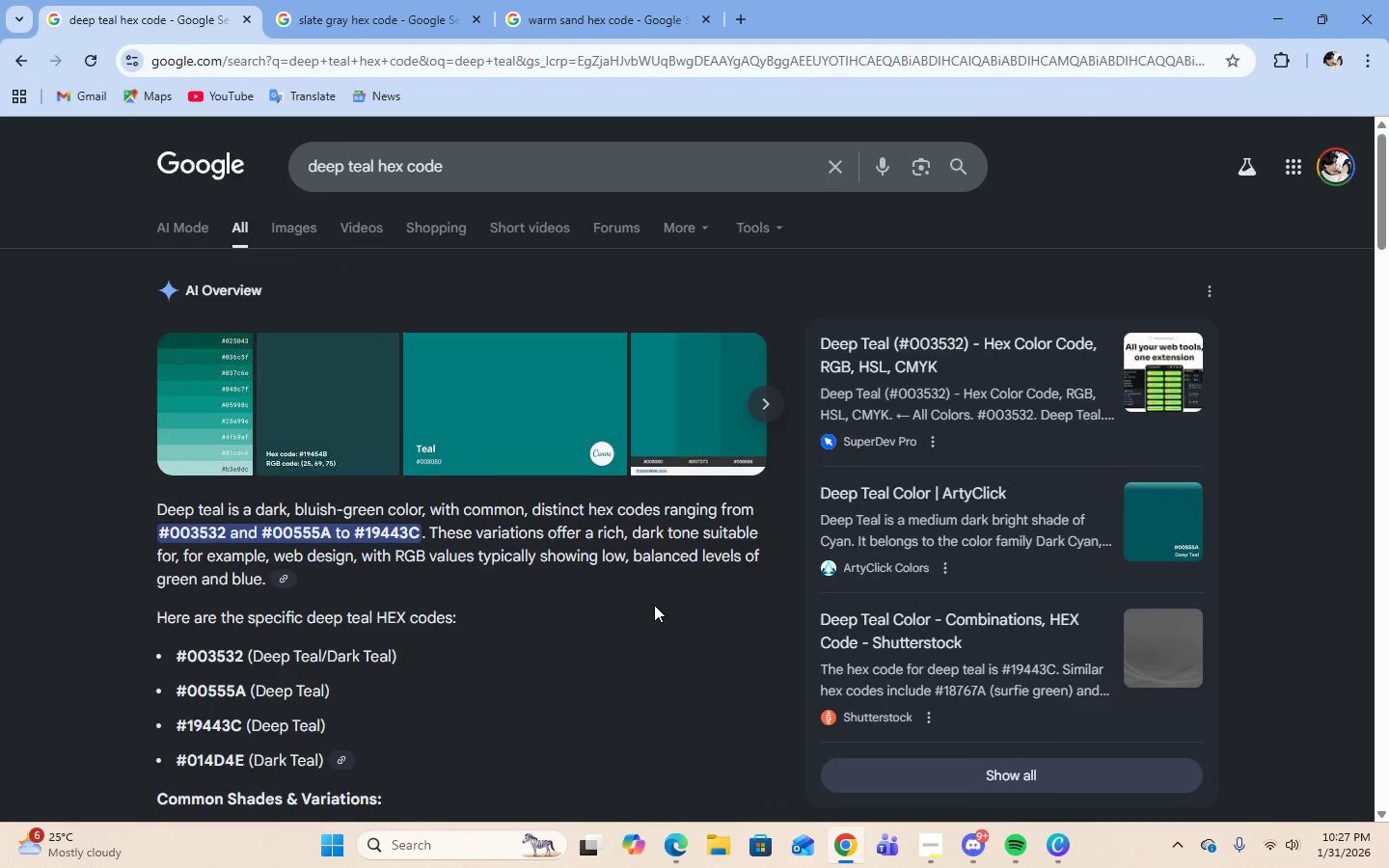 
scroll: coordinate [654, 605], scroll_direction: down, amount: 1.0
 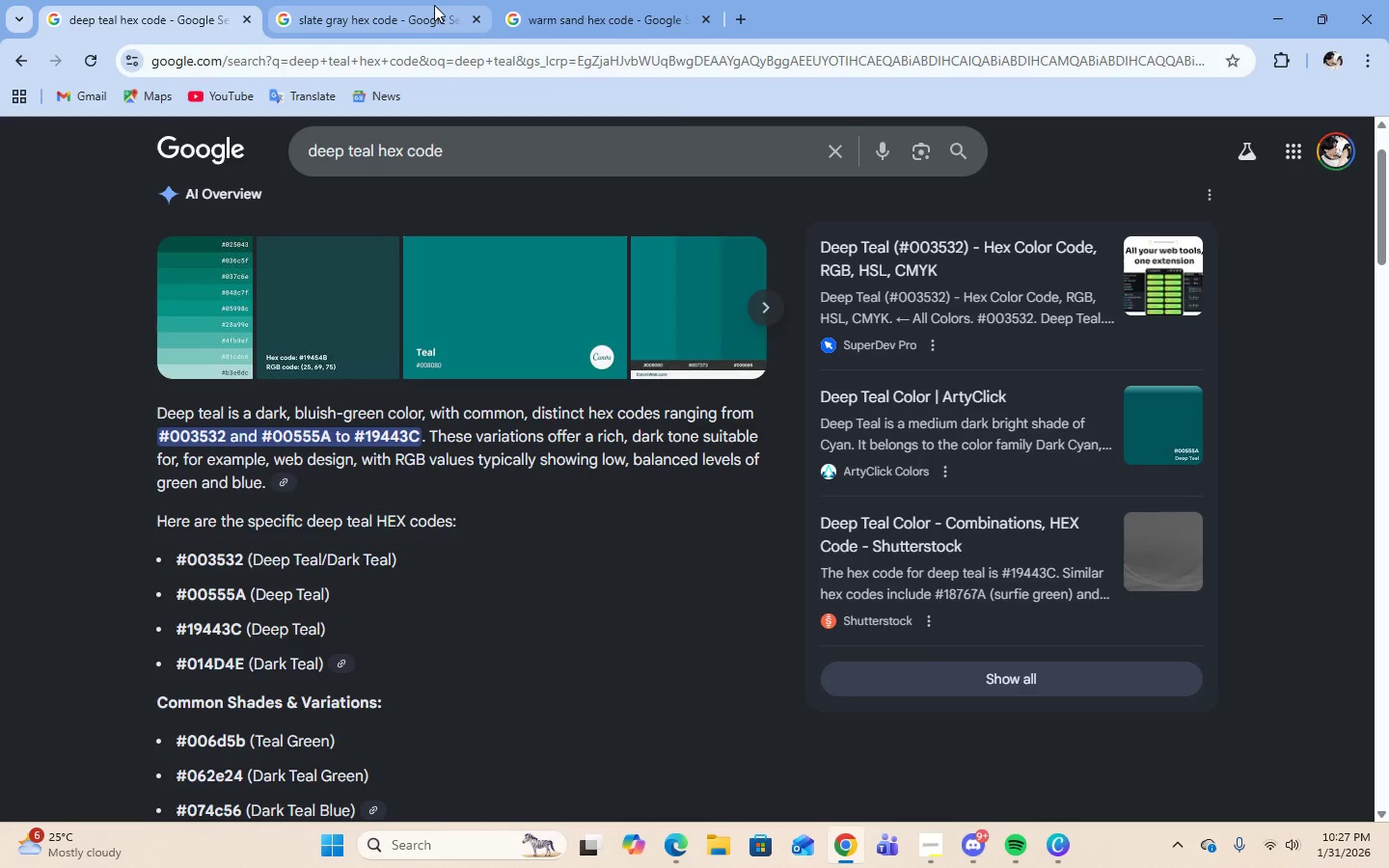 
wait(6.78)
 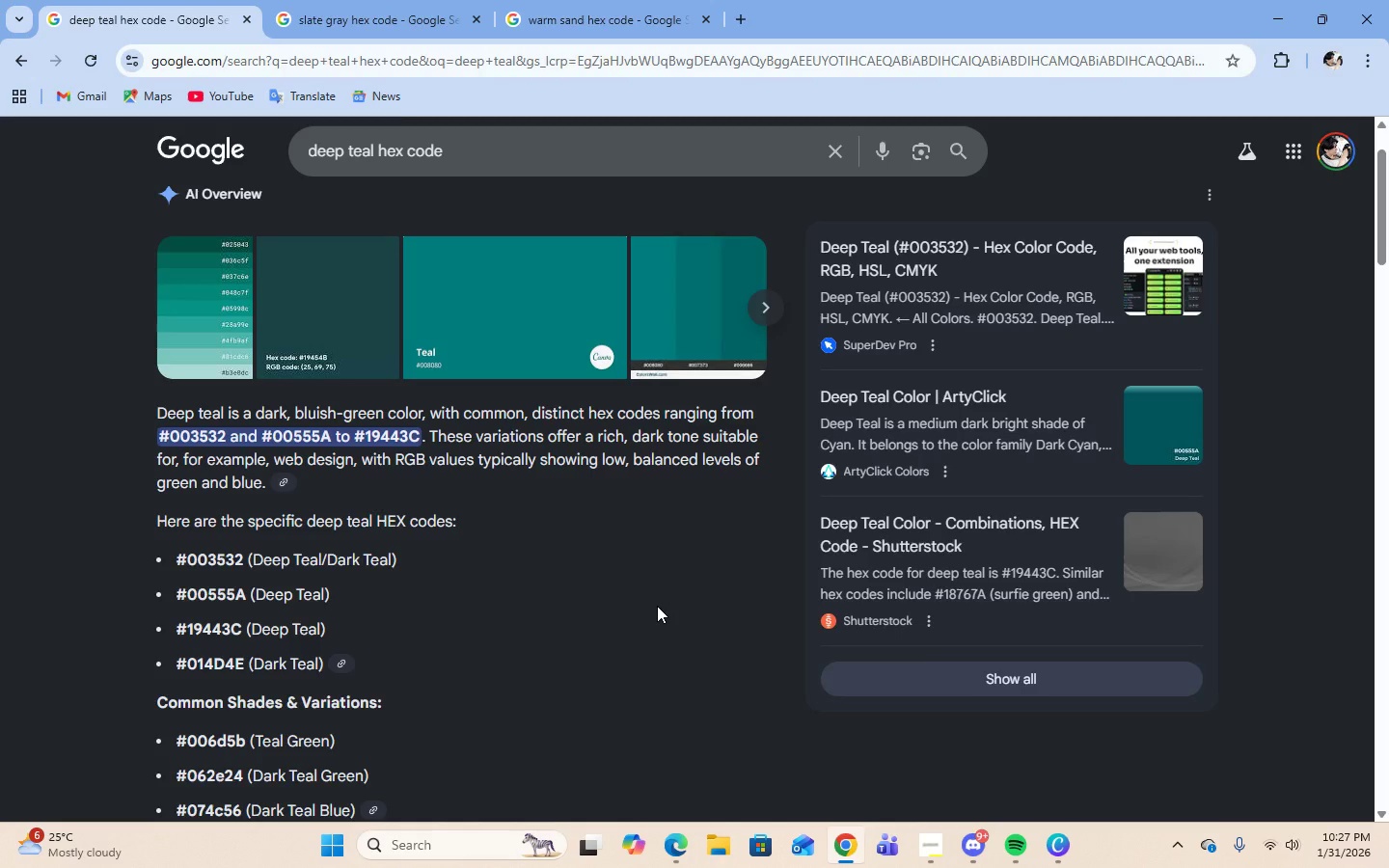 
left_click([322, 0])
 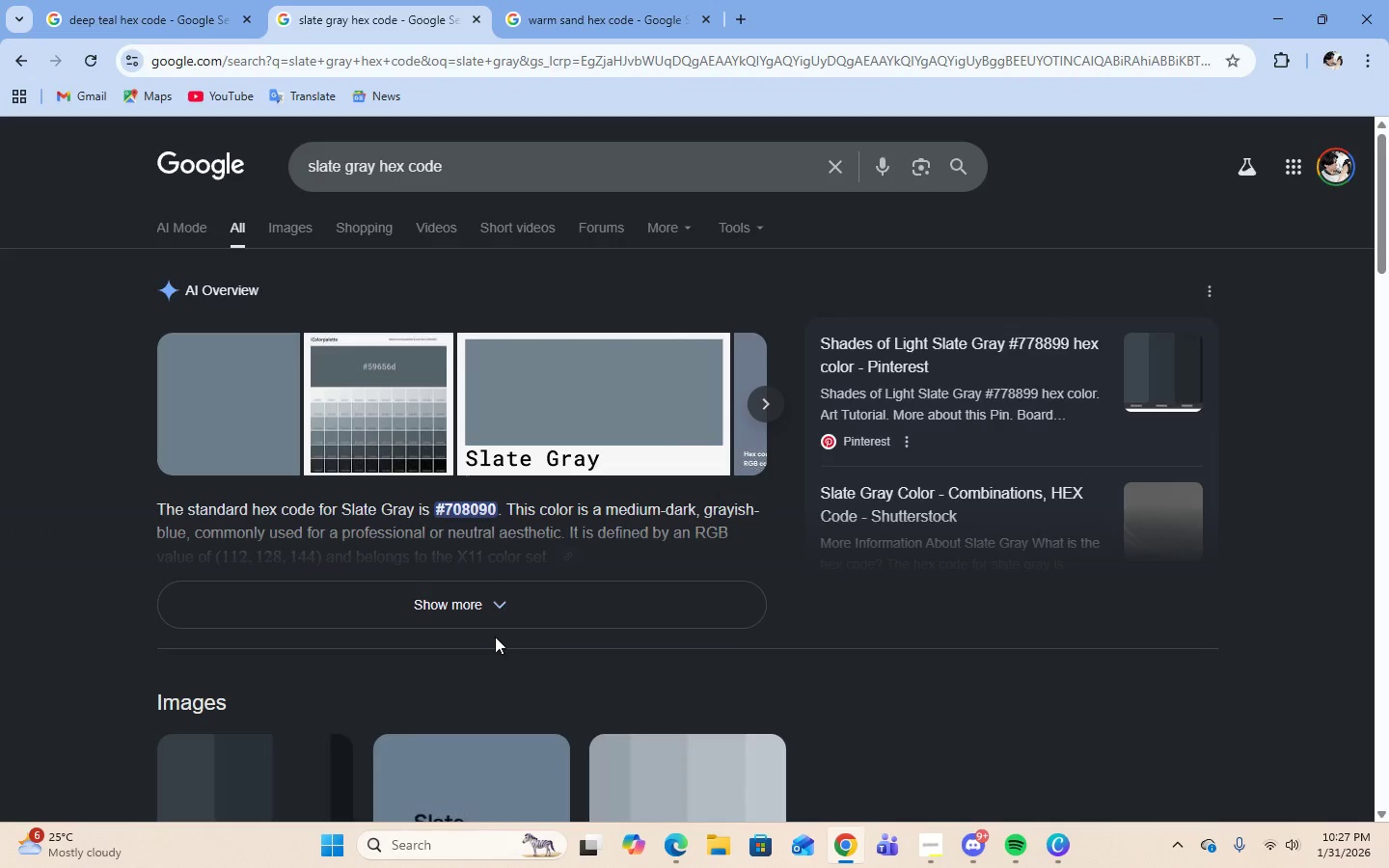 
left_click([486, 613])
 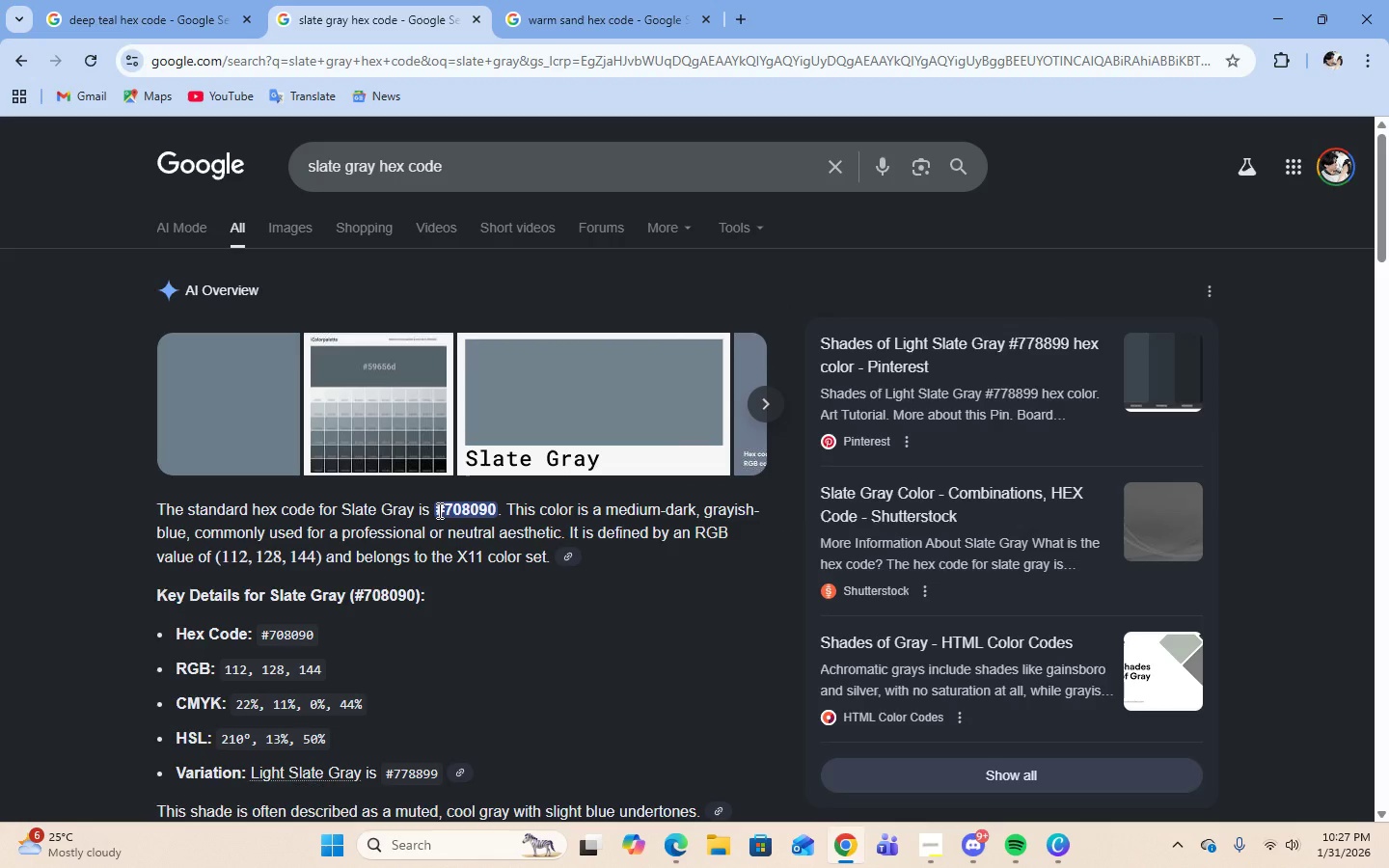 
left_click_drag(start_coordinate=[438, 510], to_coordinate=[492, 510])
 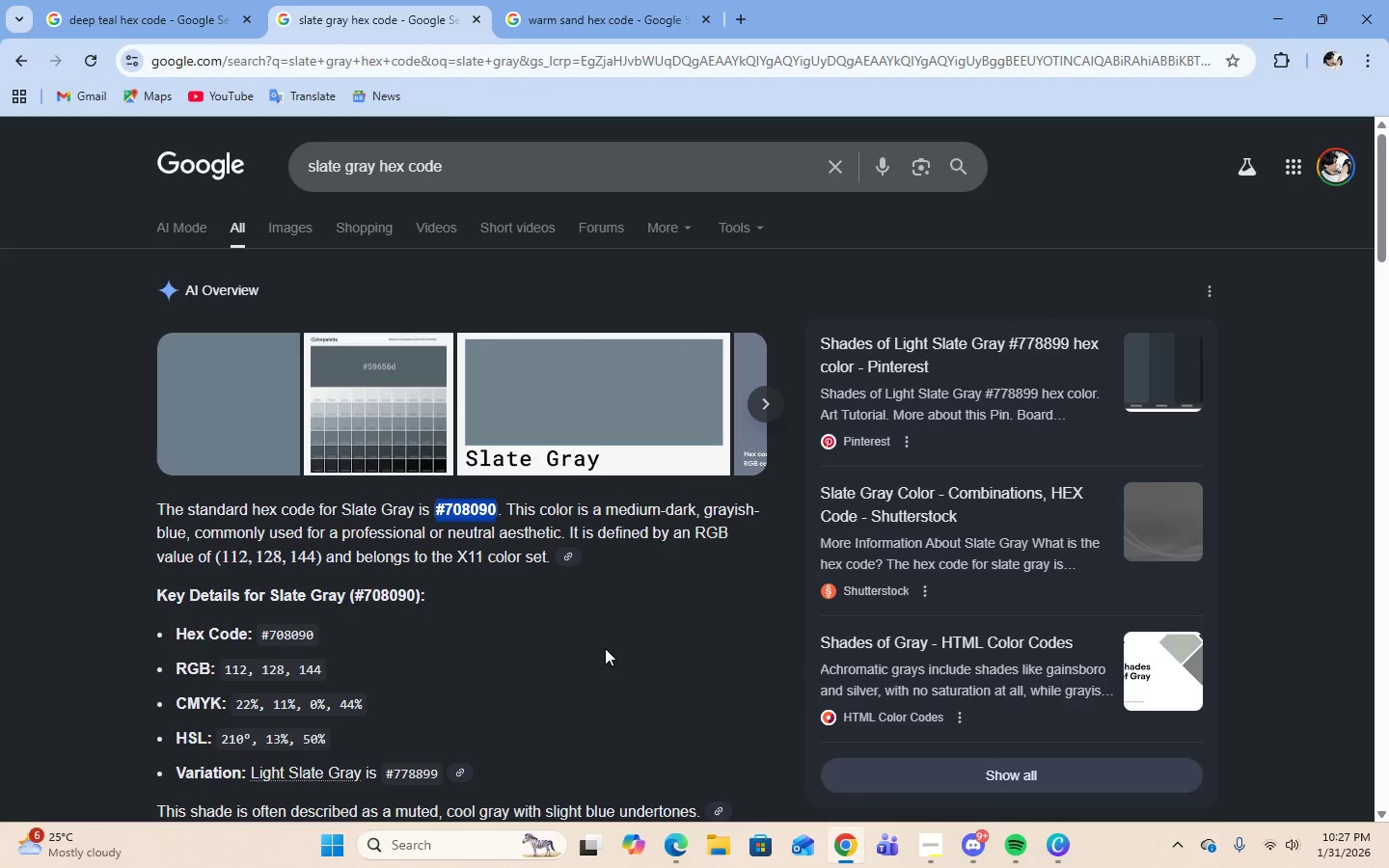 
key(Control+C)
 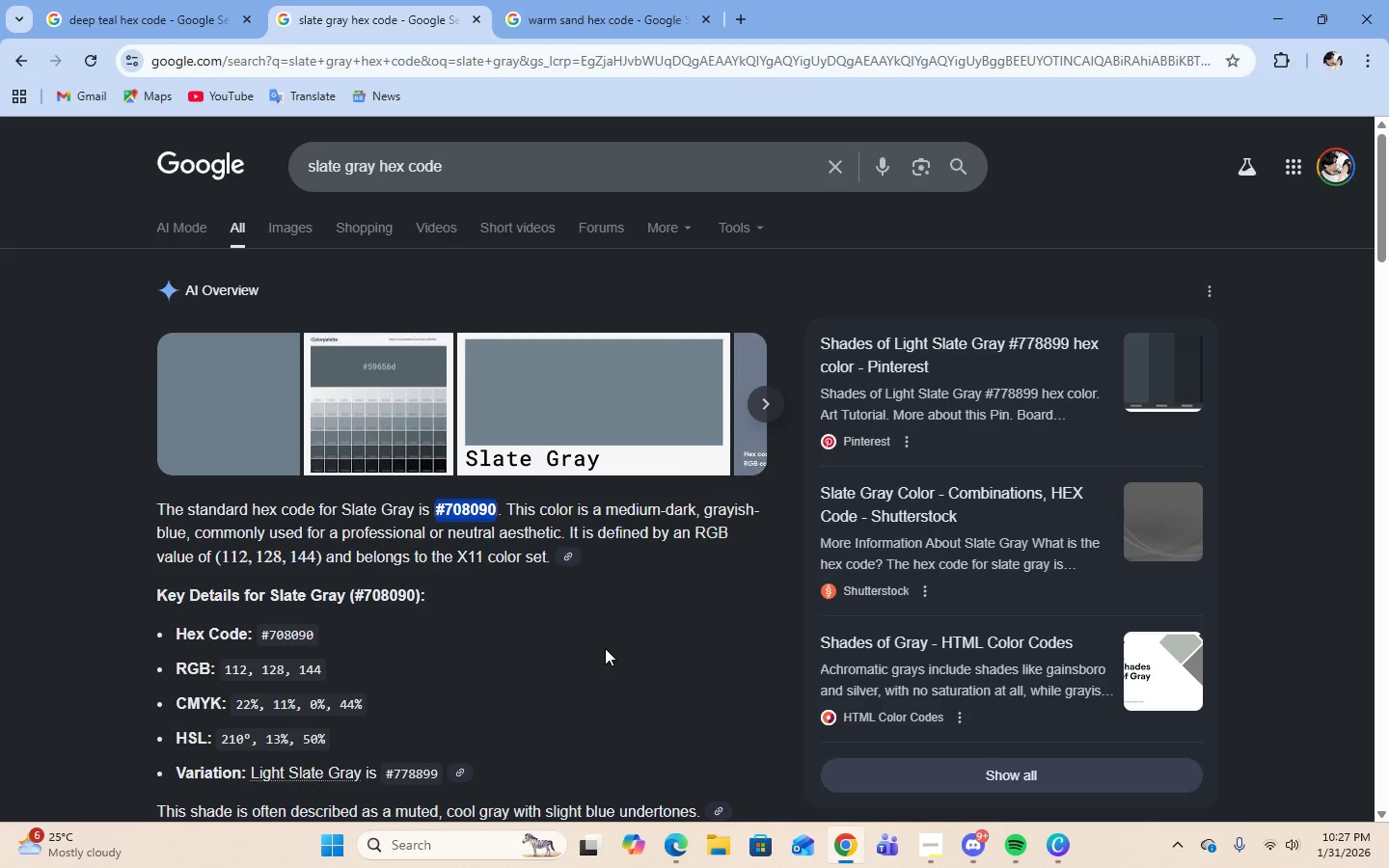 
key(Control+C)
 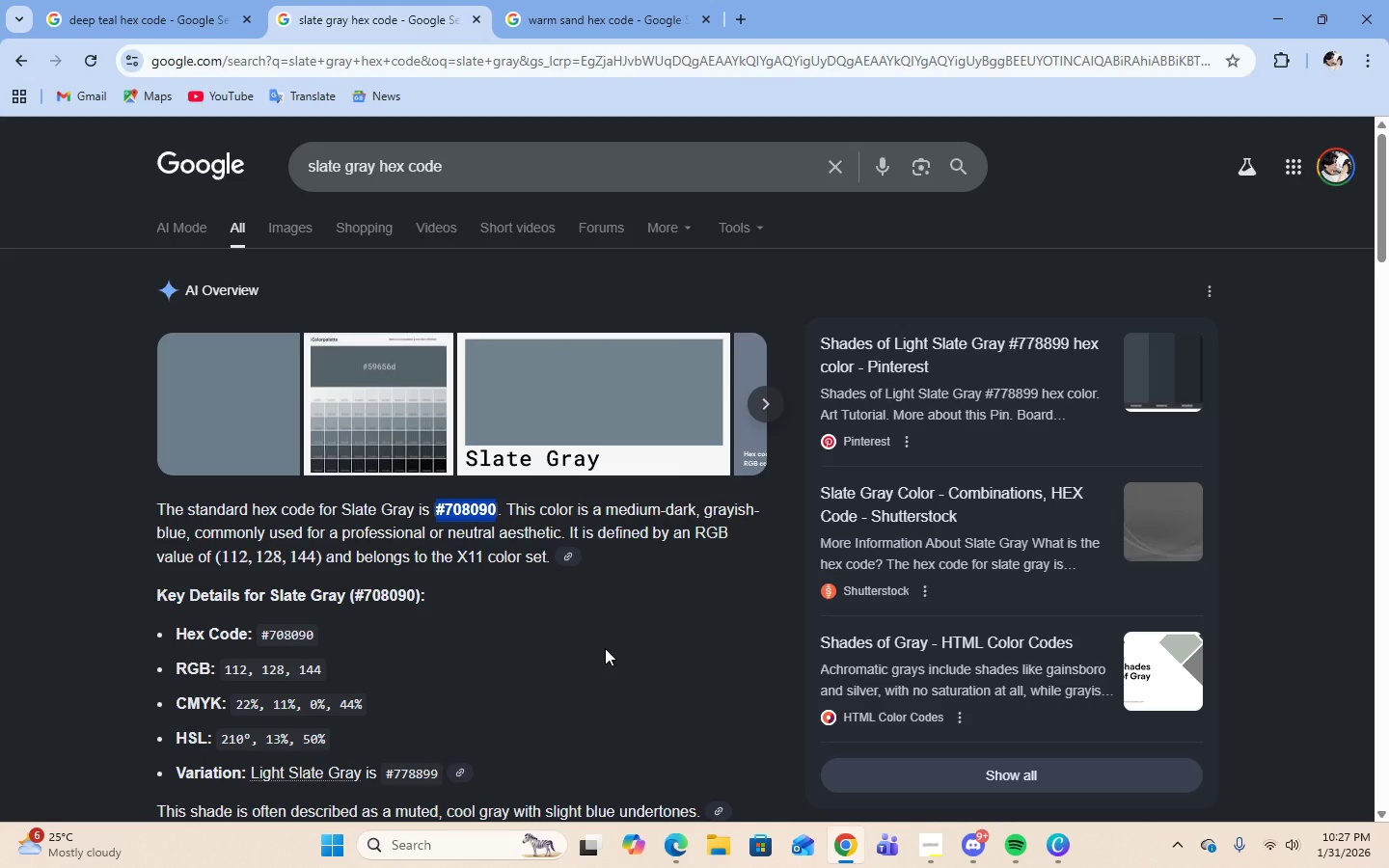 
key(Control+C)
 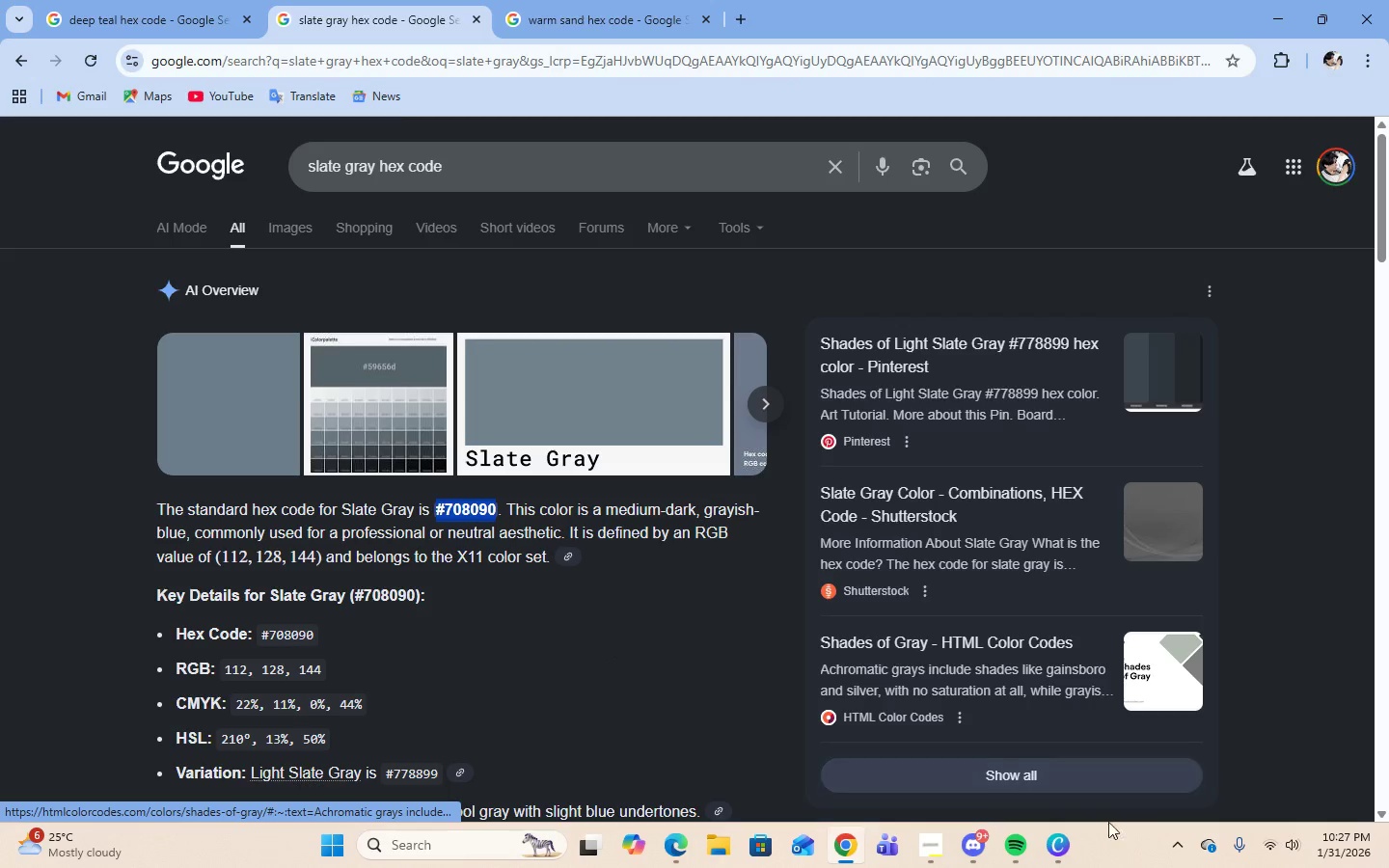 
left_click([1057, 856])
 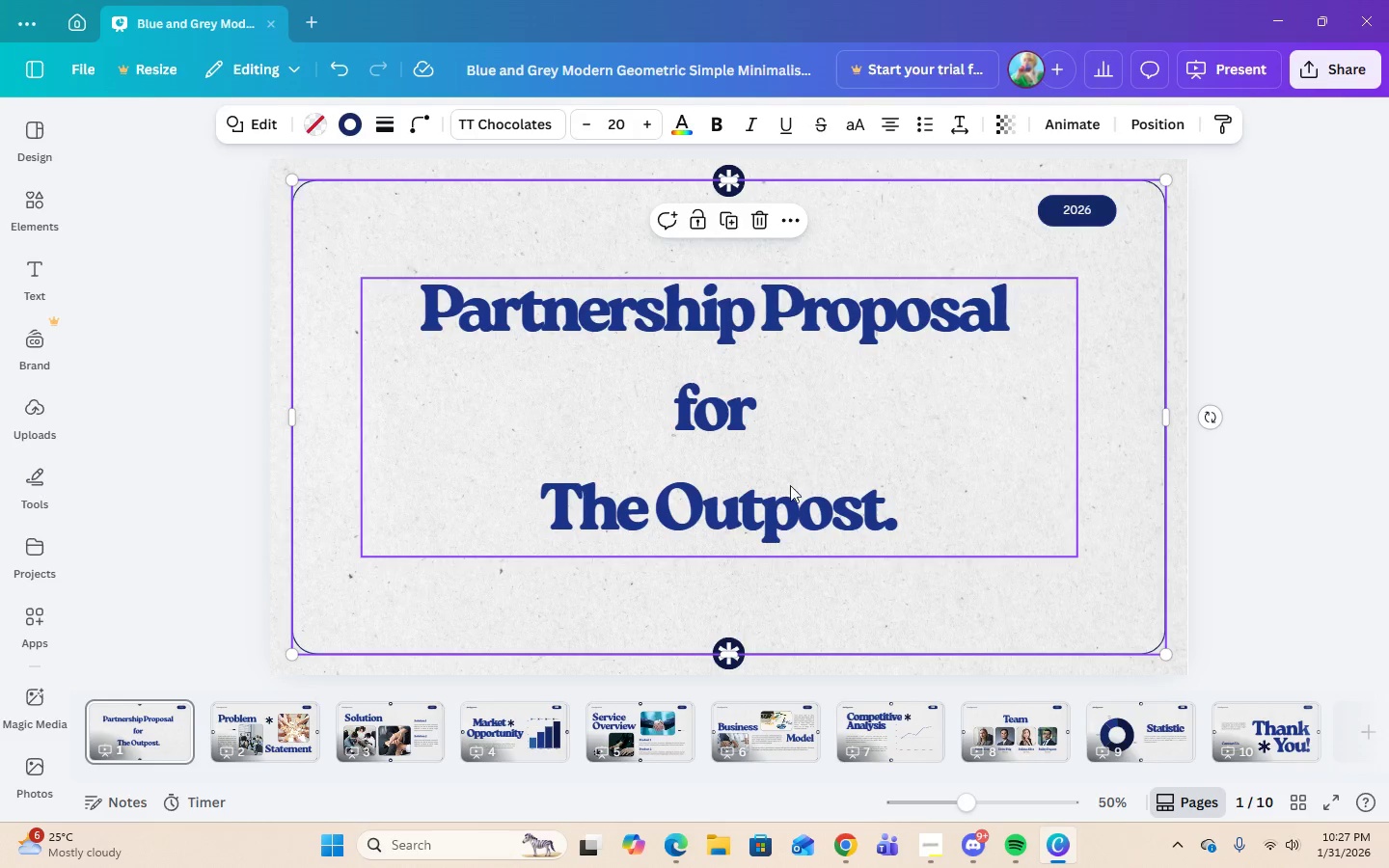 
left_click([1006, 610])
 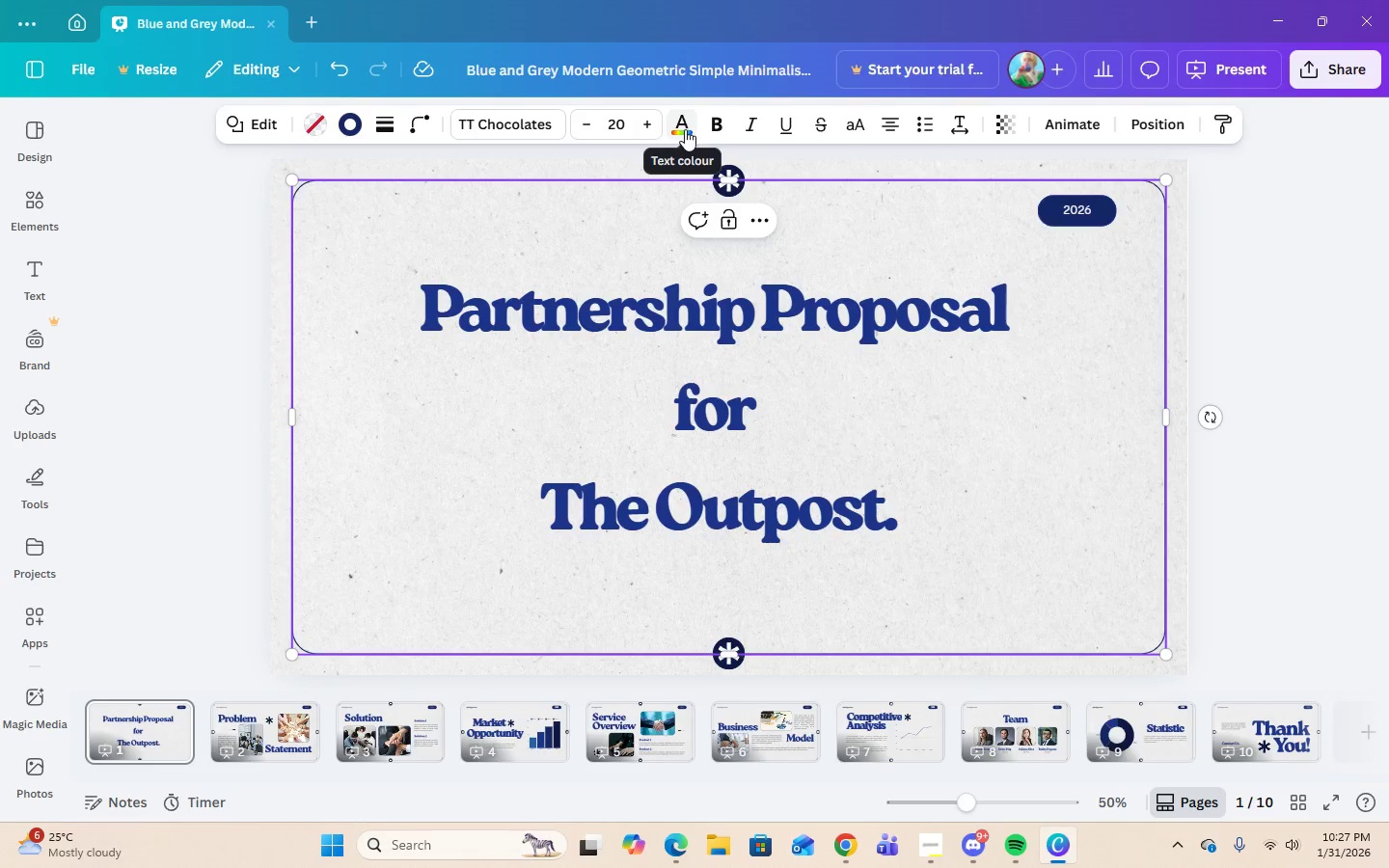 
left_click([918, 242])
 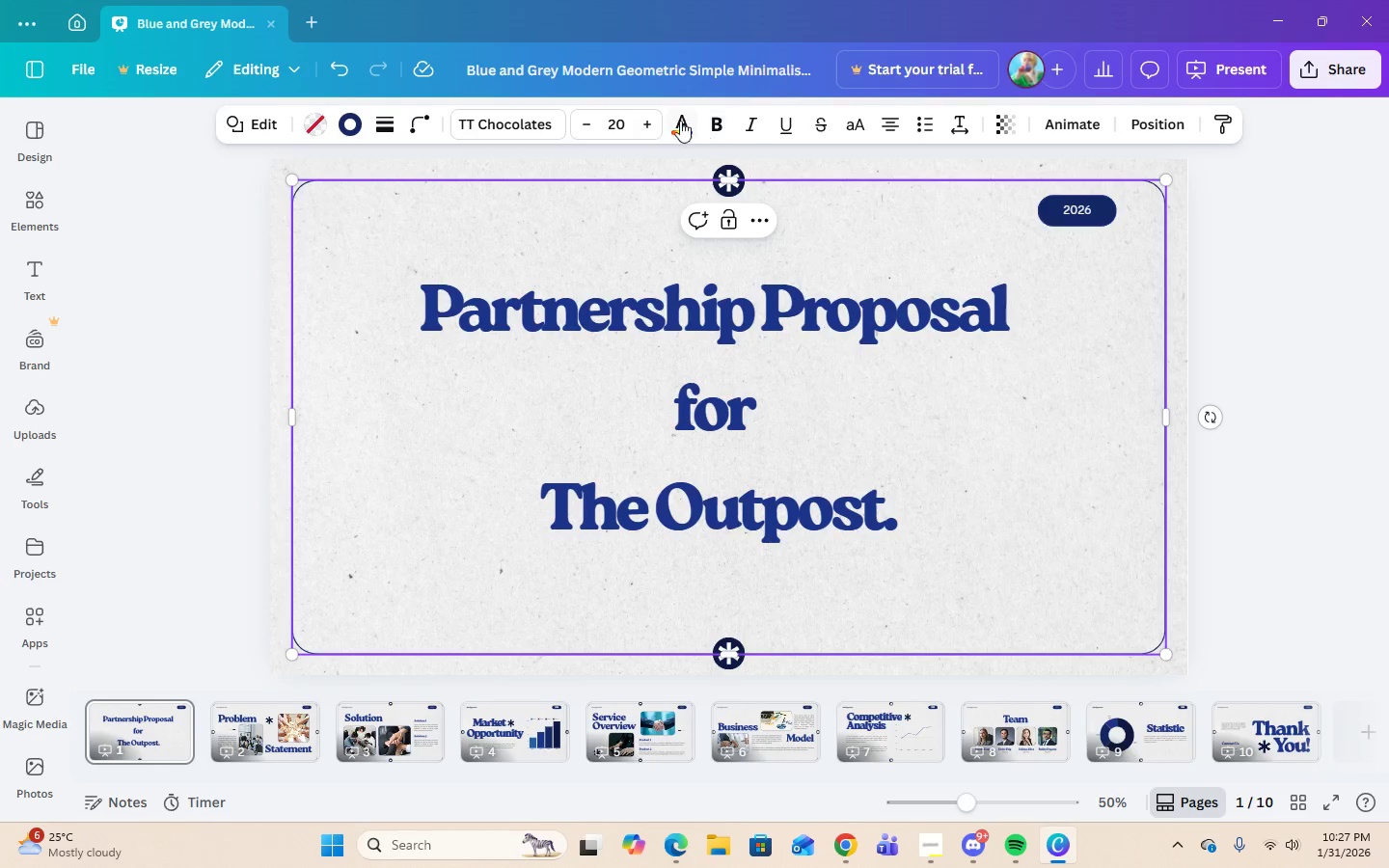 
left_click([679, 121])
 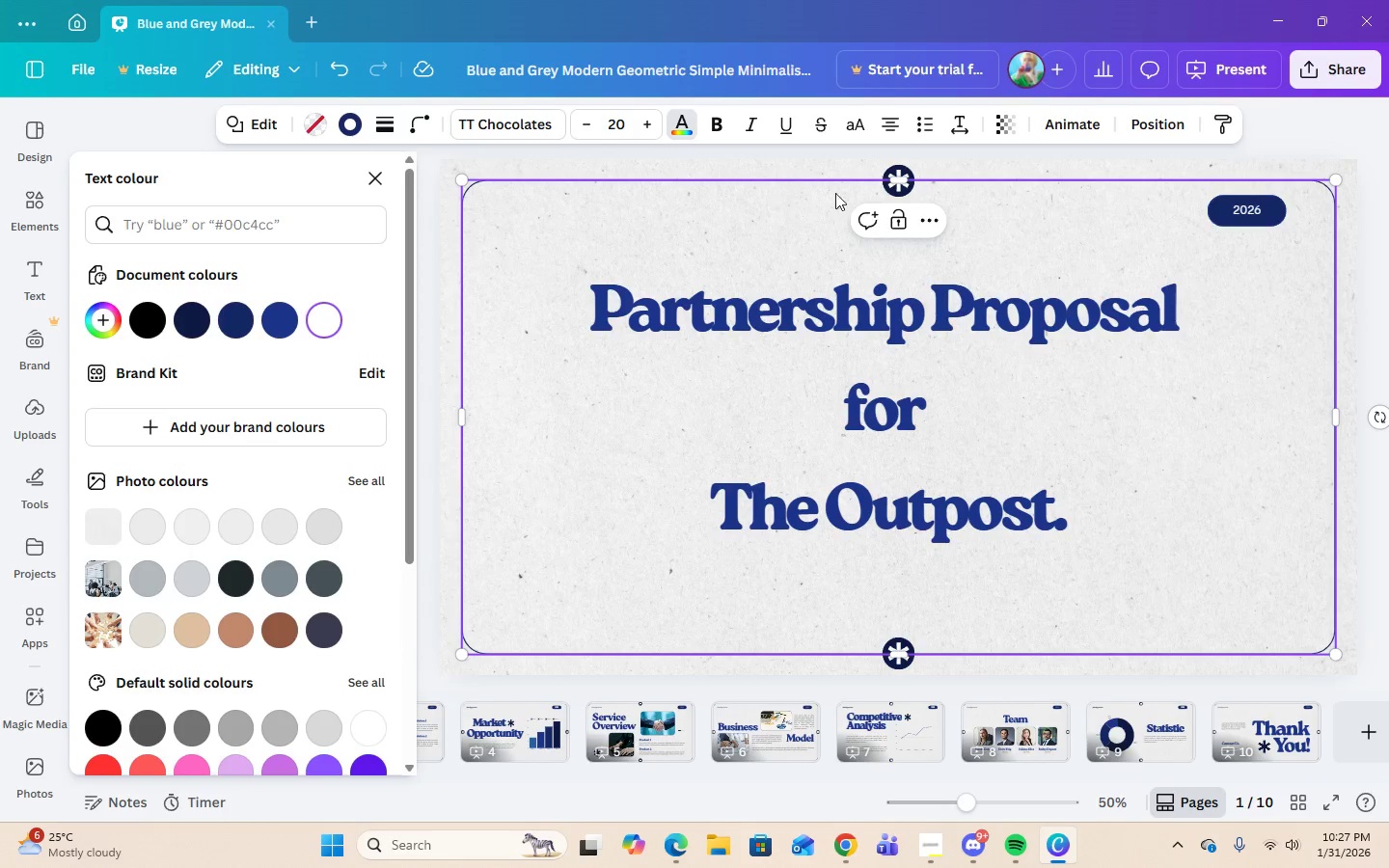 
left_click([902, 192])
 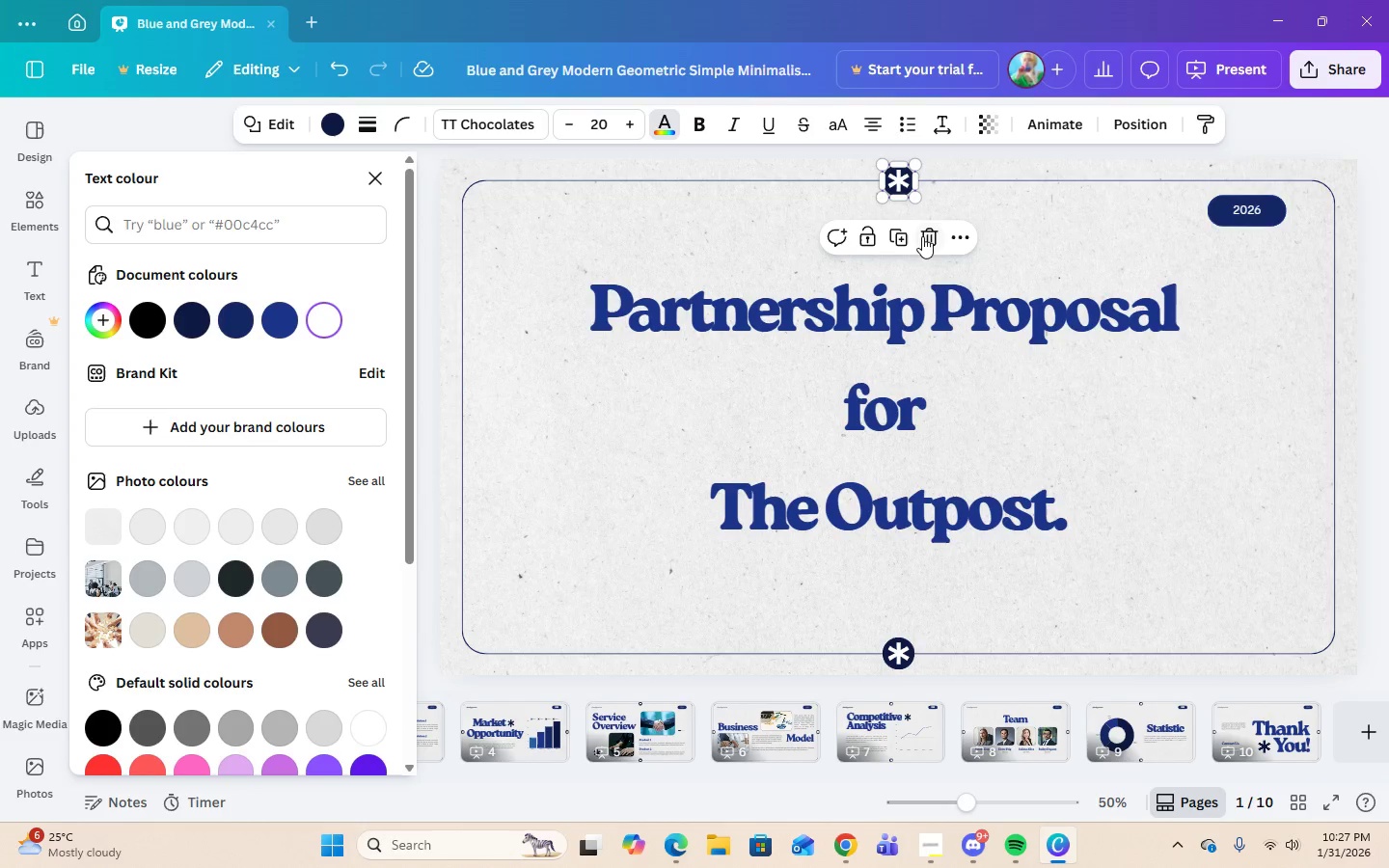 
left_click([928, 240])
 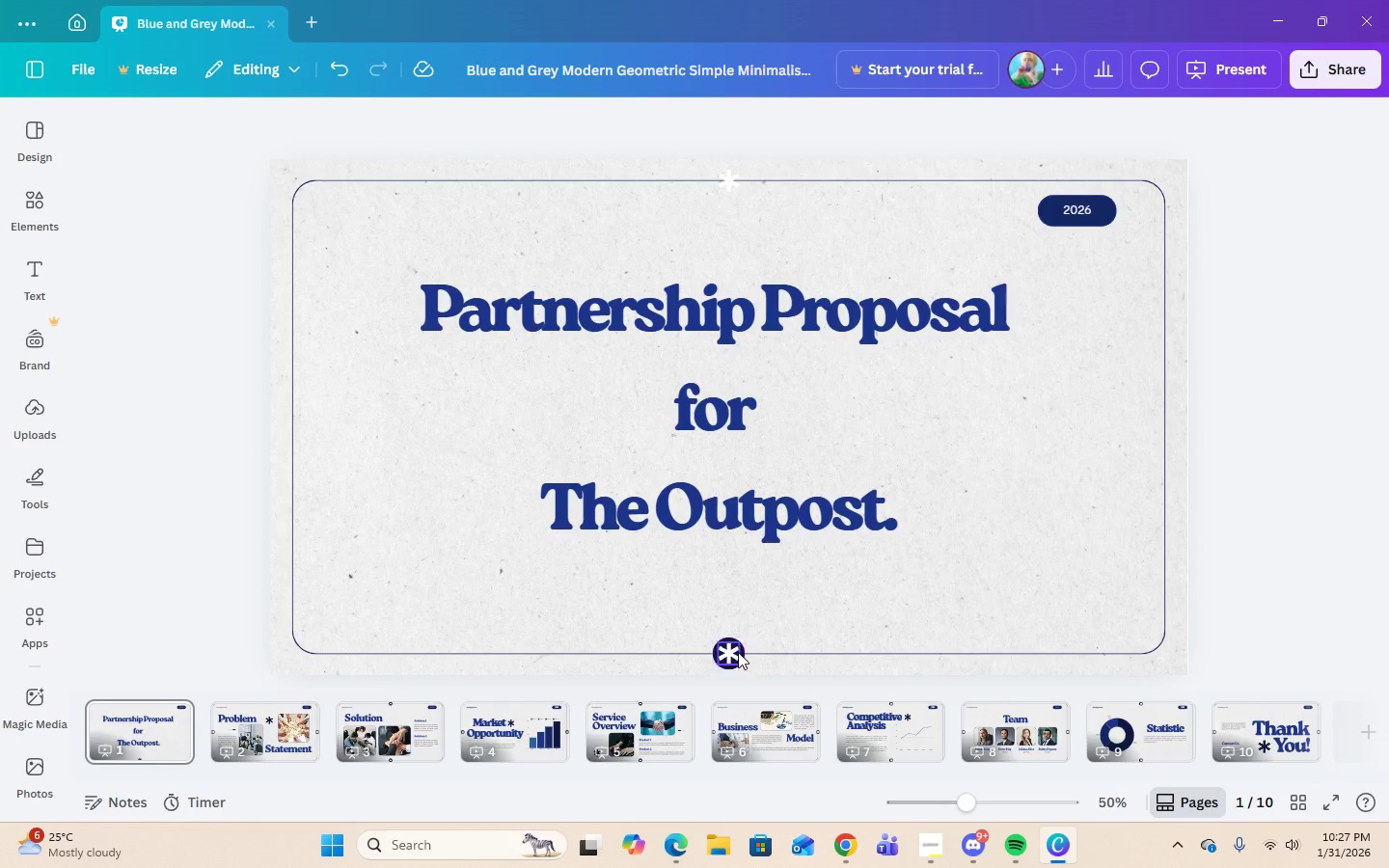 
left_click([733, 654])
 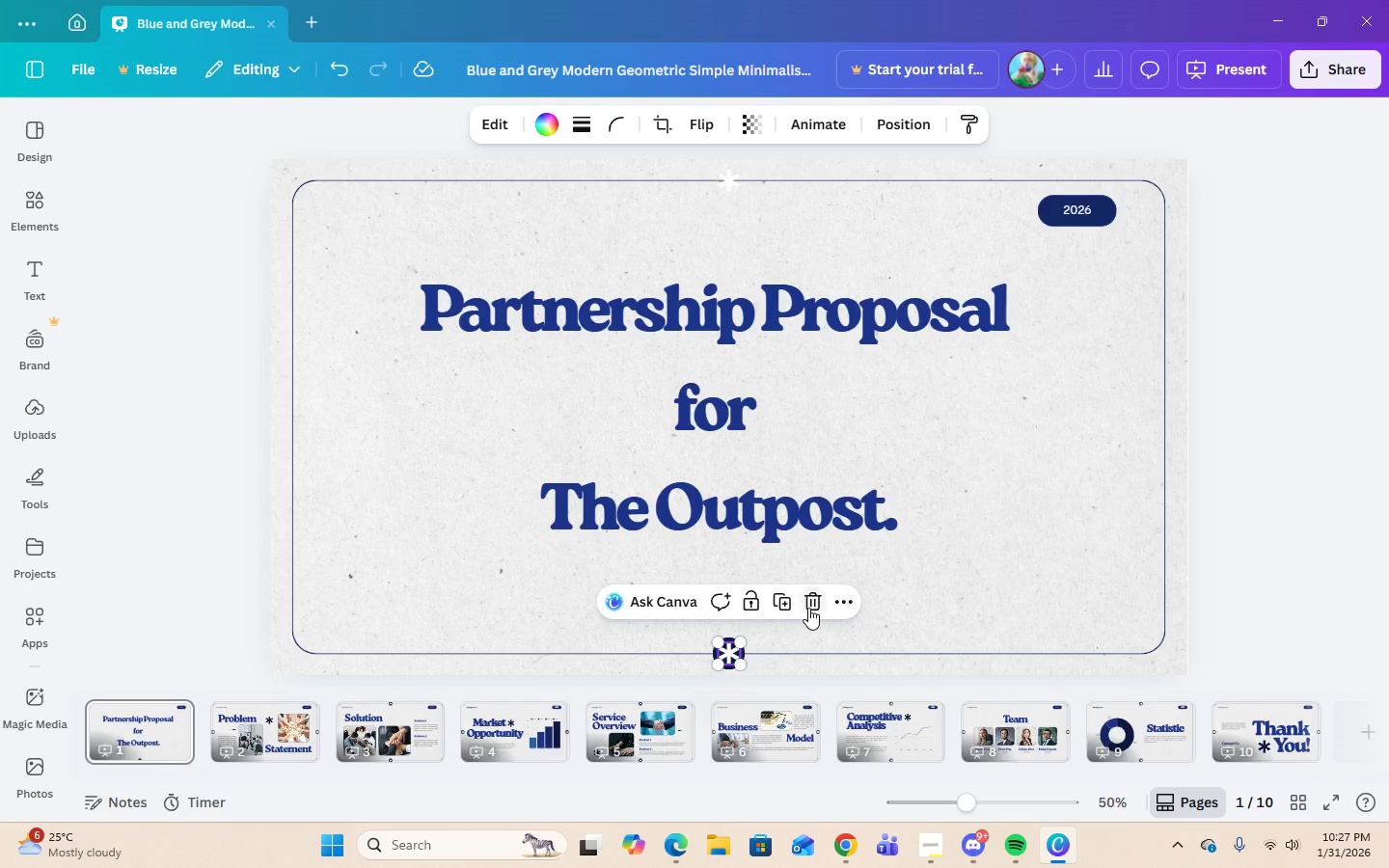 
left_click([808, 608])
 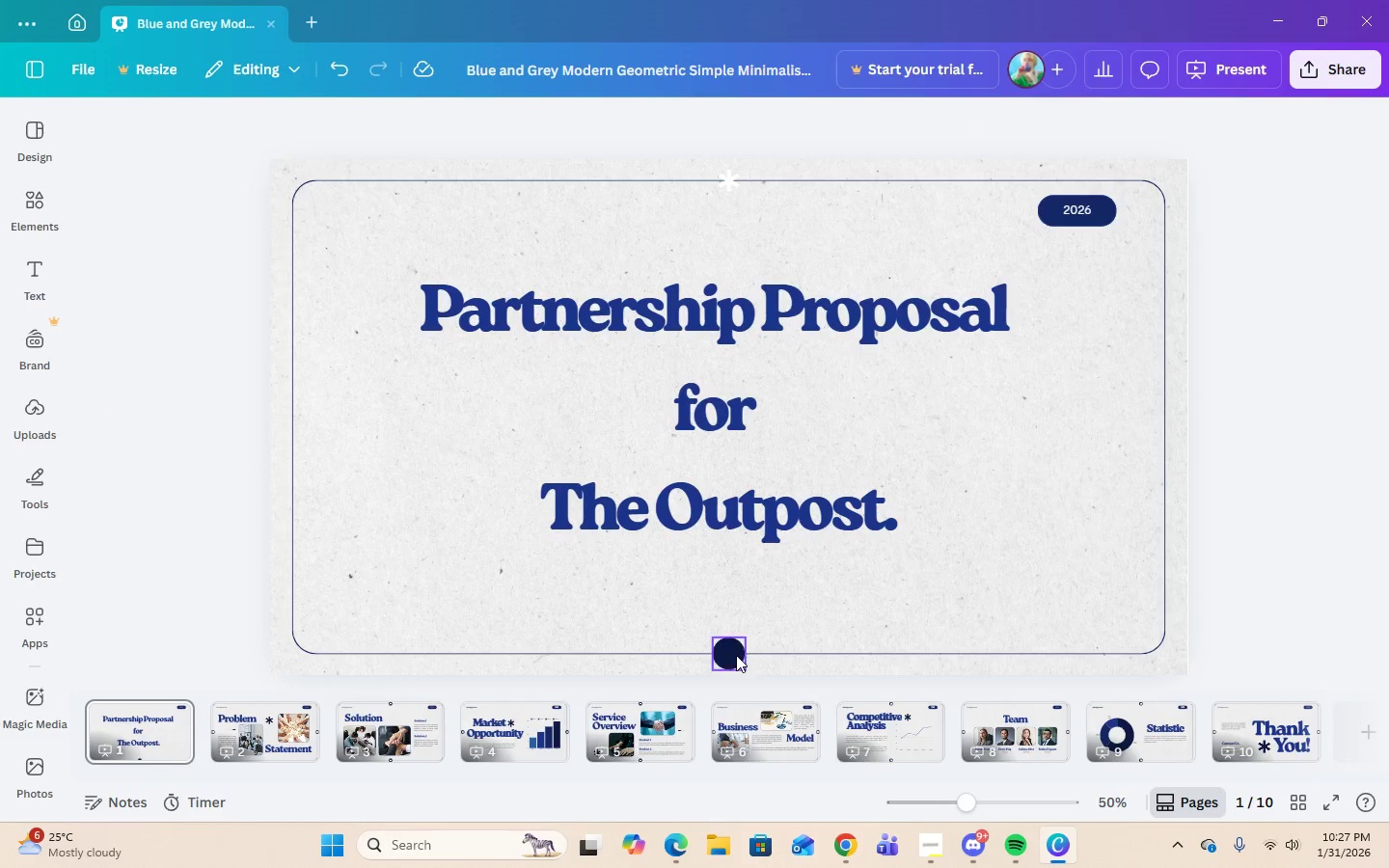 
left_click([735, 656])
 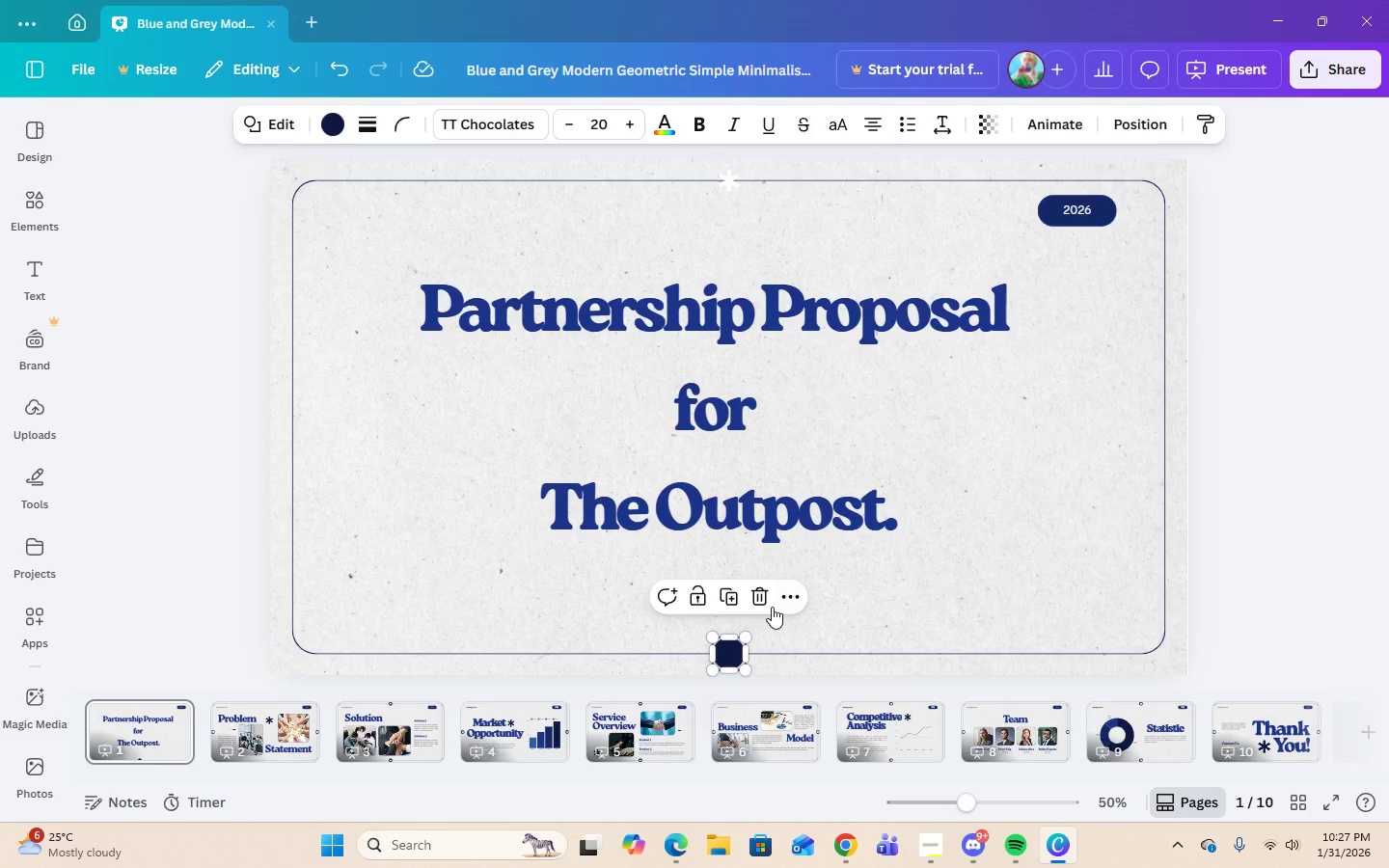 
left_click([764, 601])
 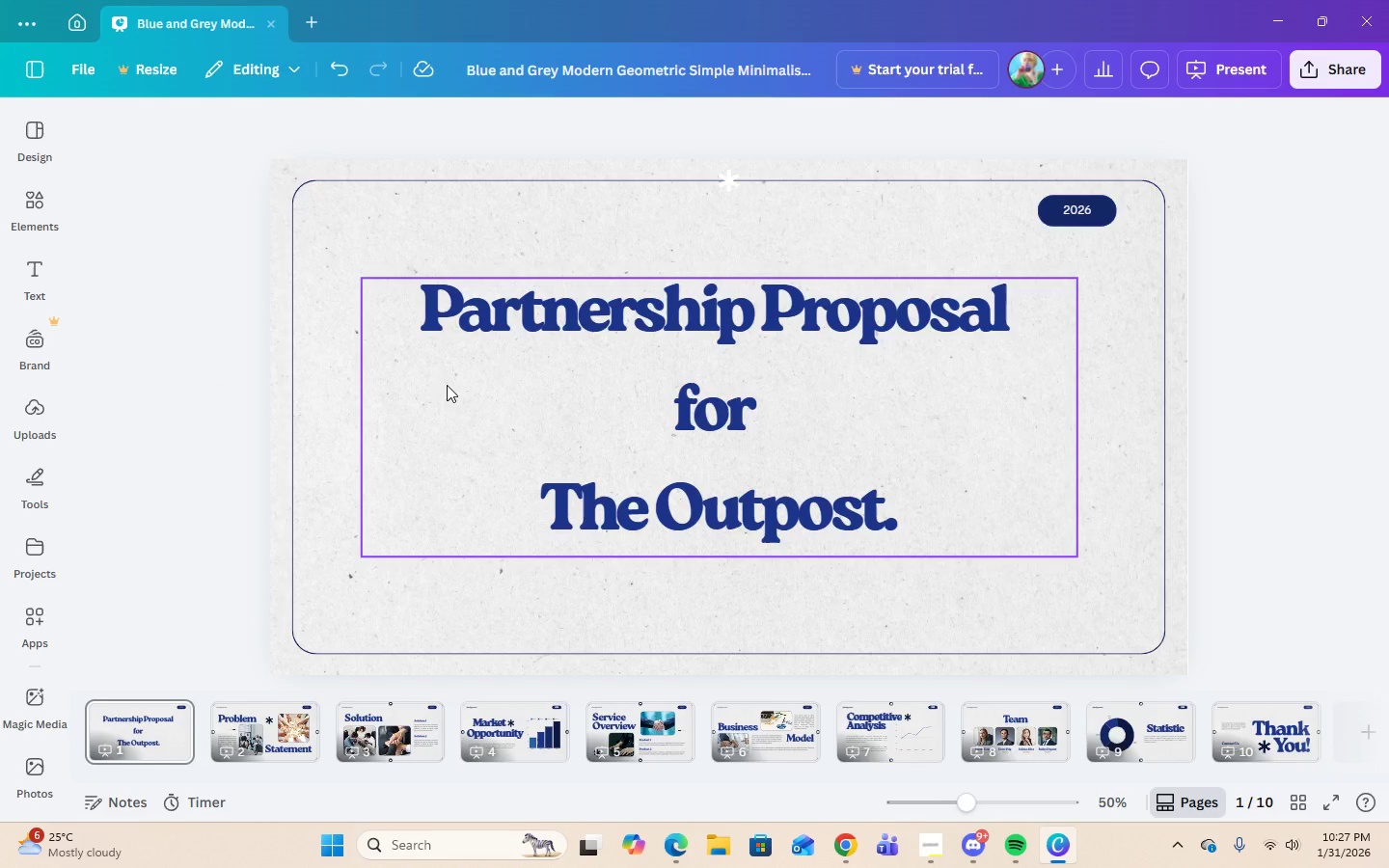 
left_click([458, 221])
 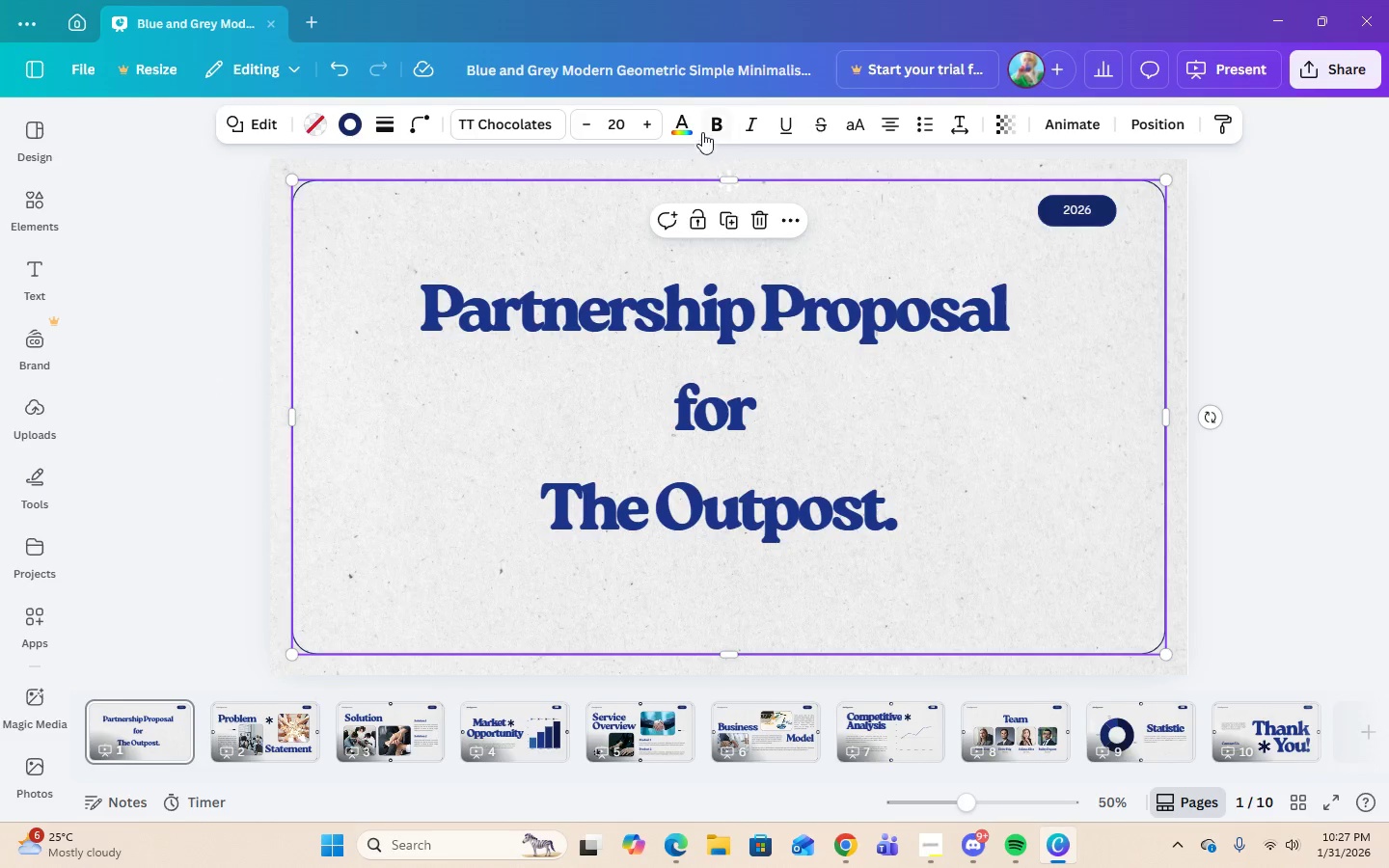 
left_click([694, 127])
 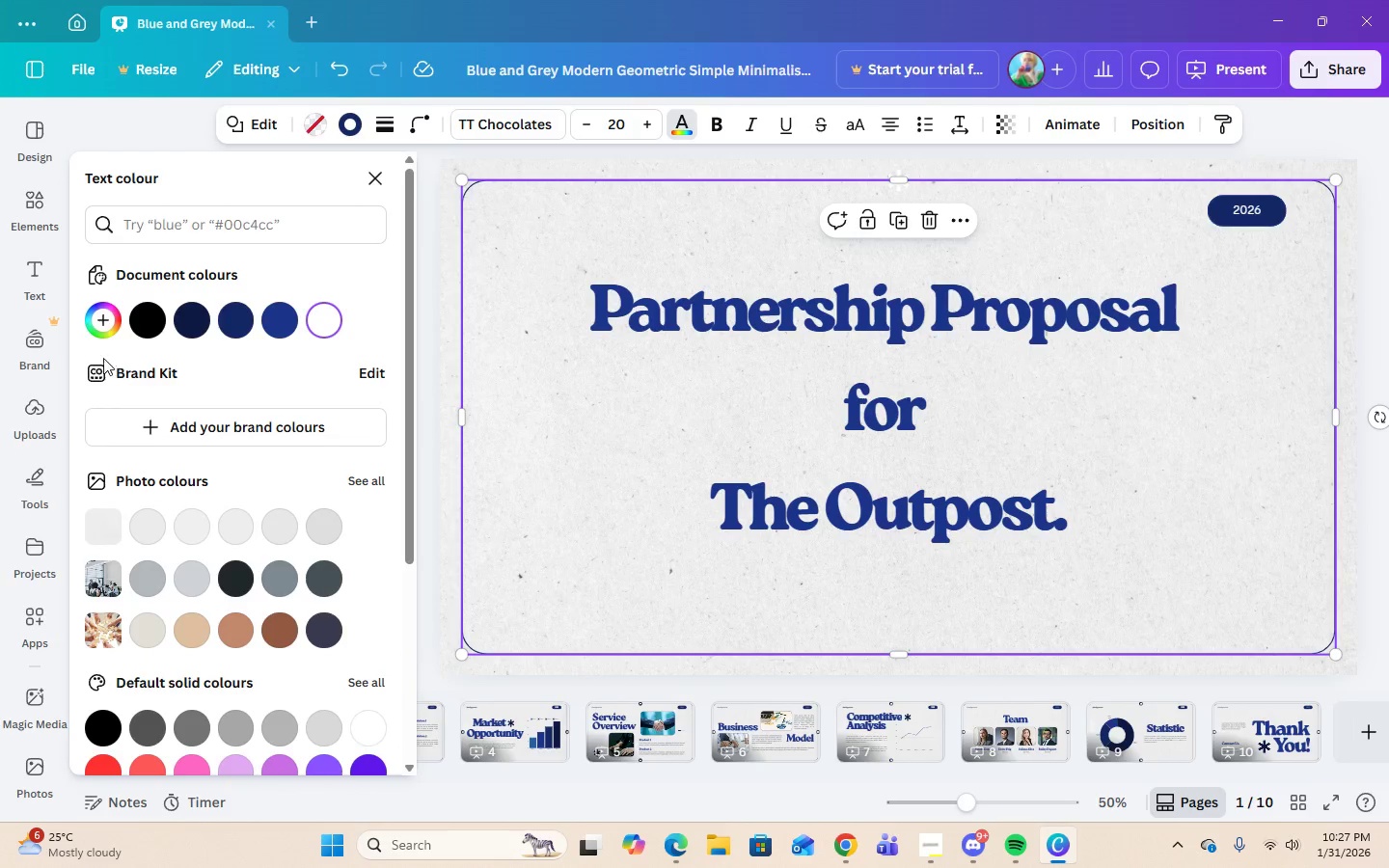 
left_click([102, 327])
 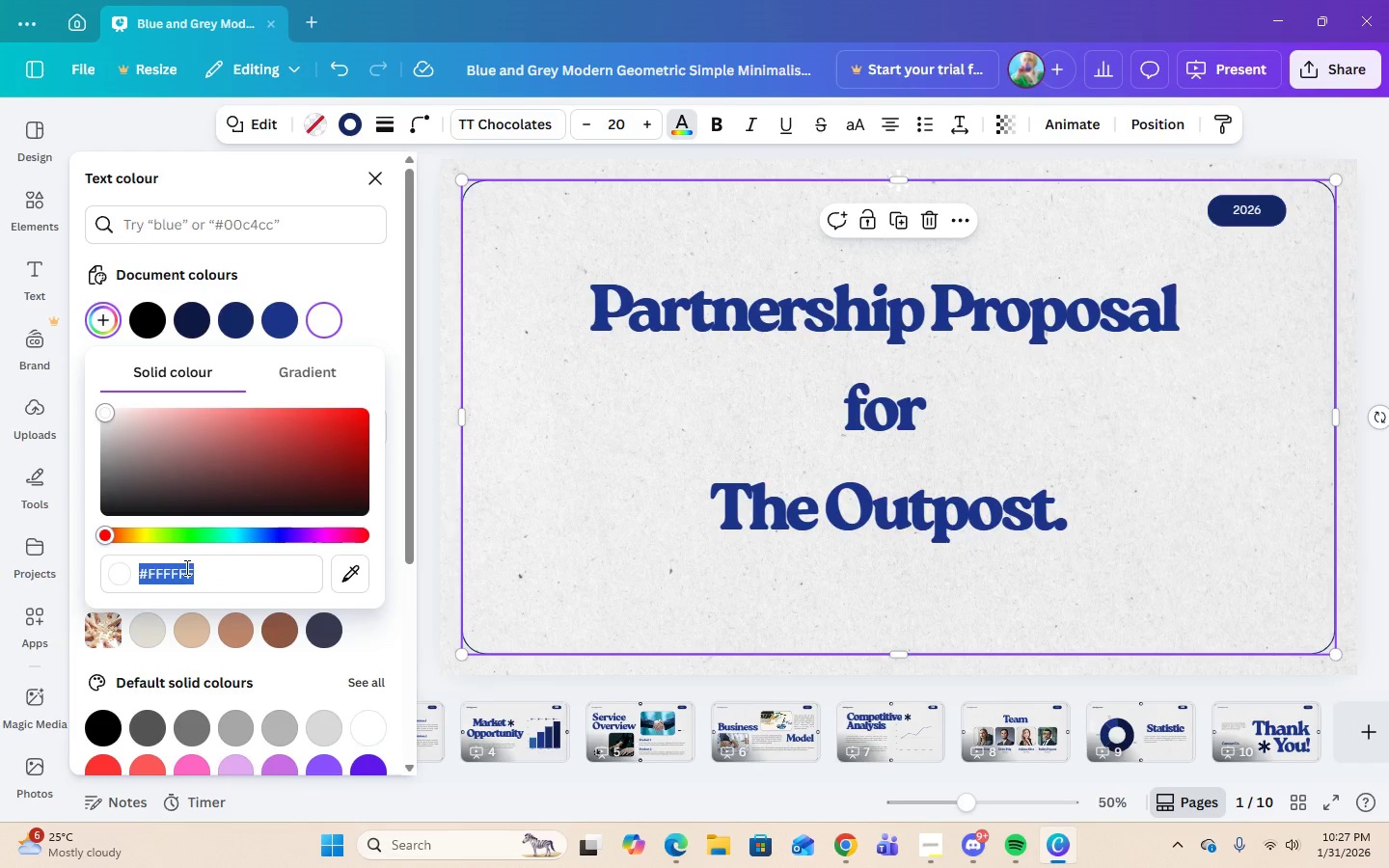 
key(Control+V)
 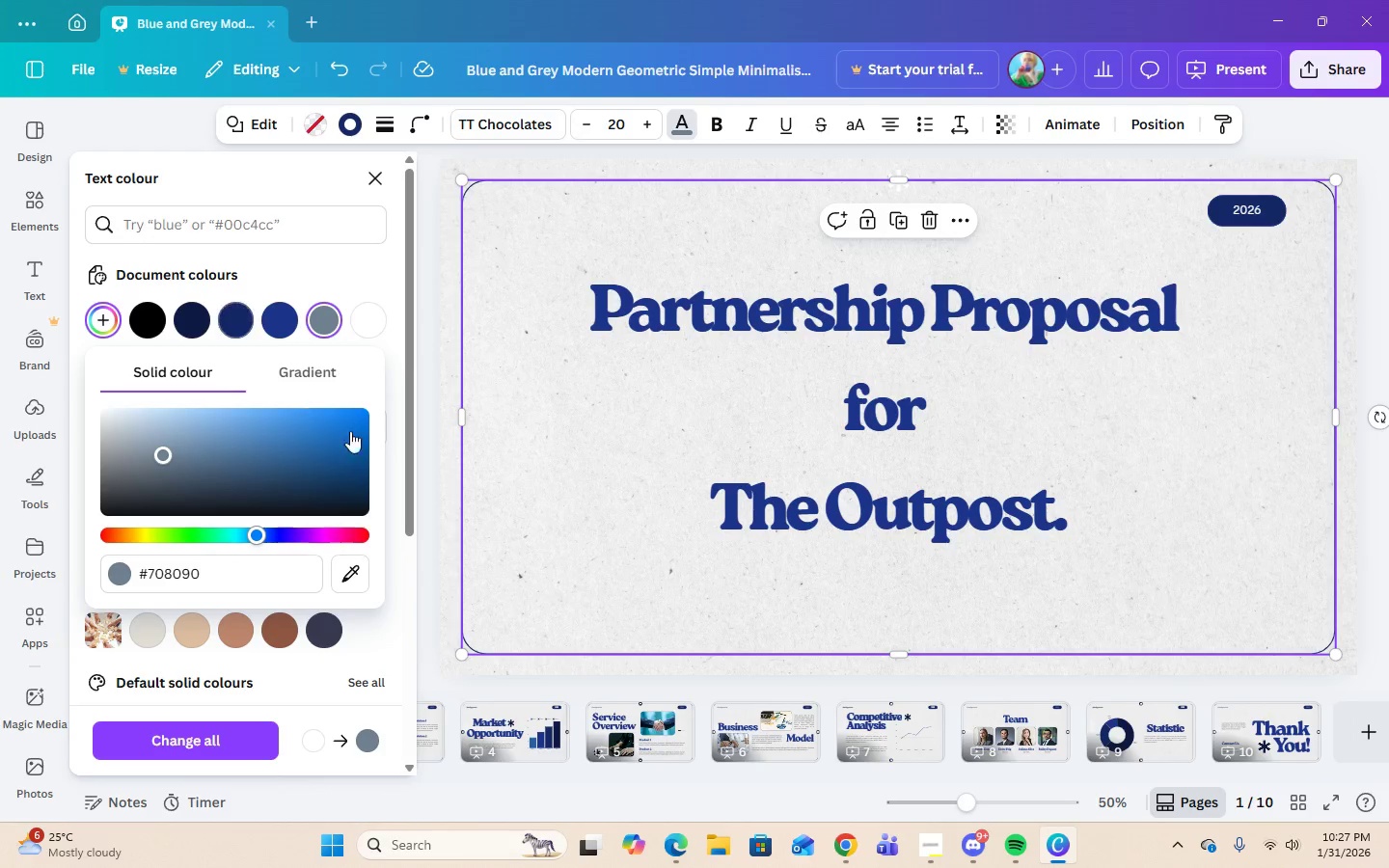 
left_click([637, 389])
 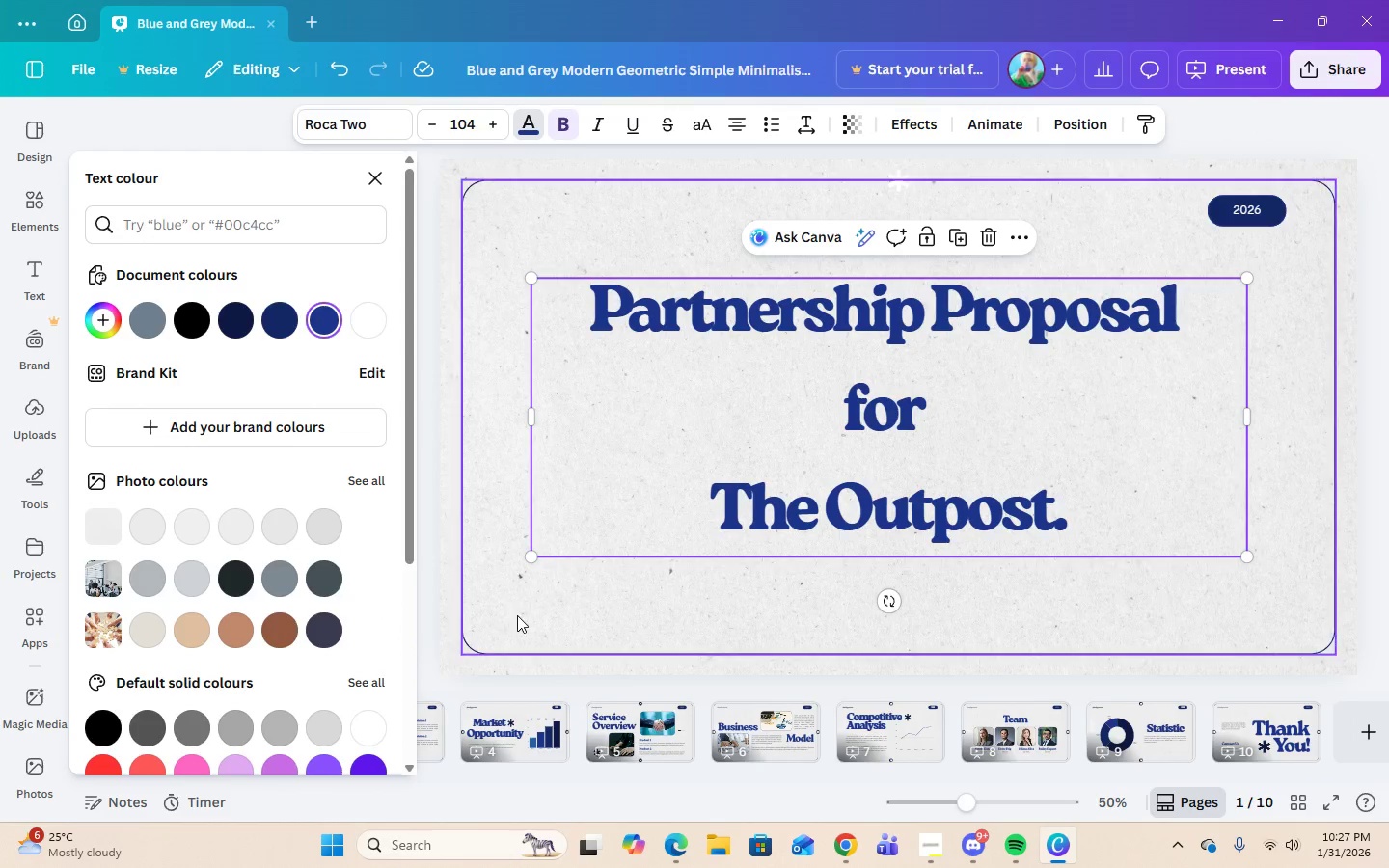 
left_click([517, 615])
 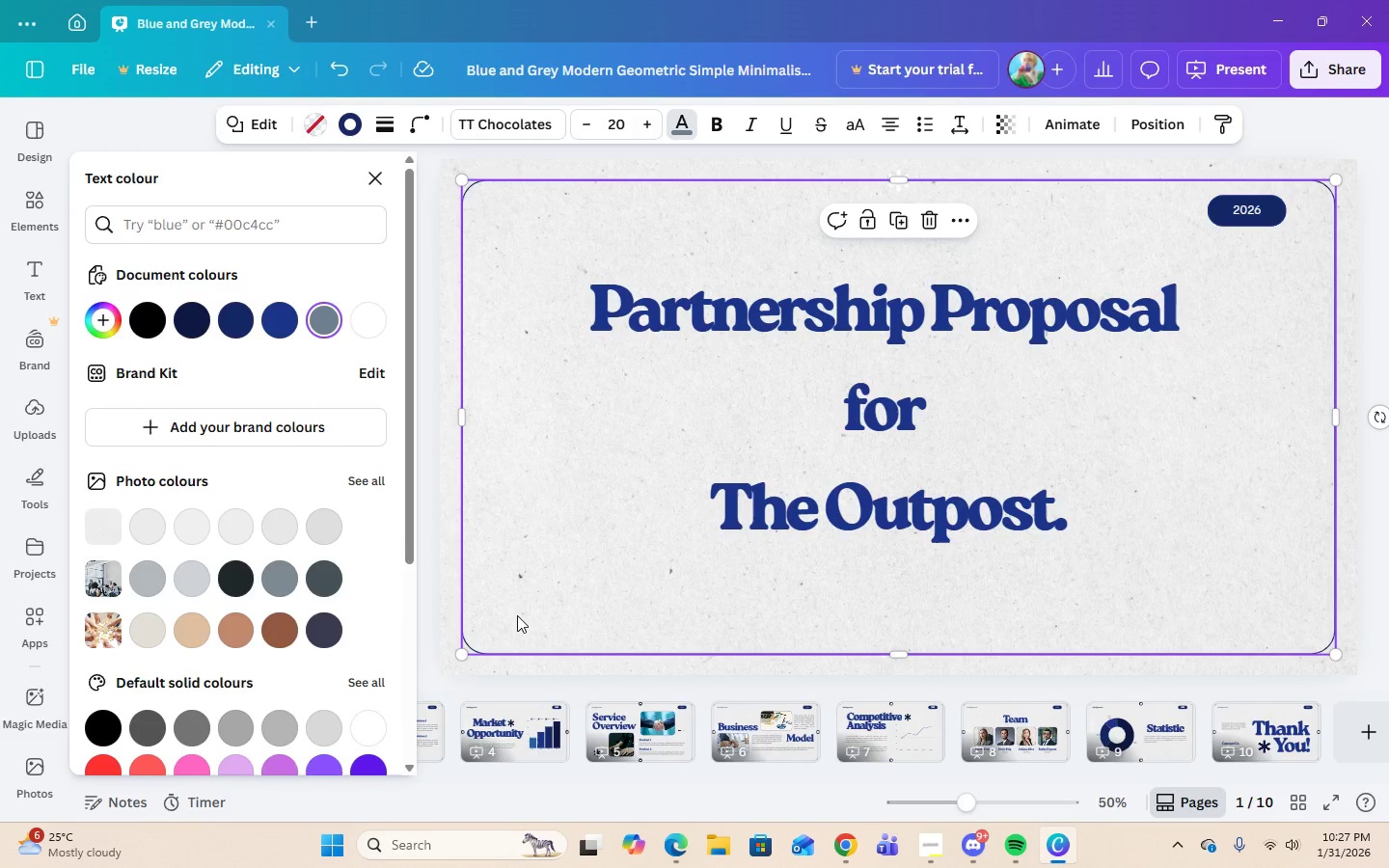 
left_click([517, 615])
 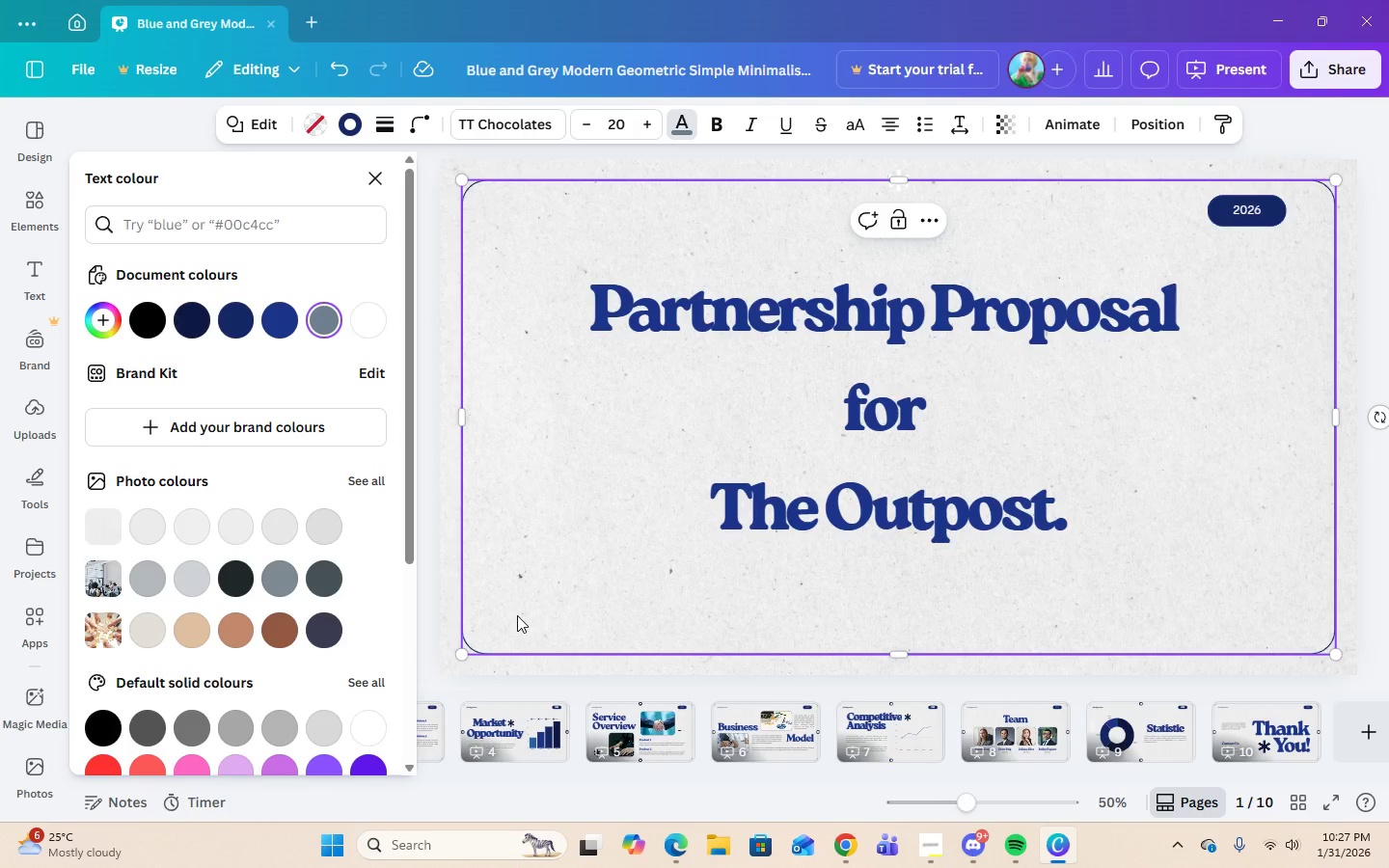 
left_click([517, 615])
 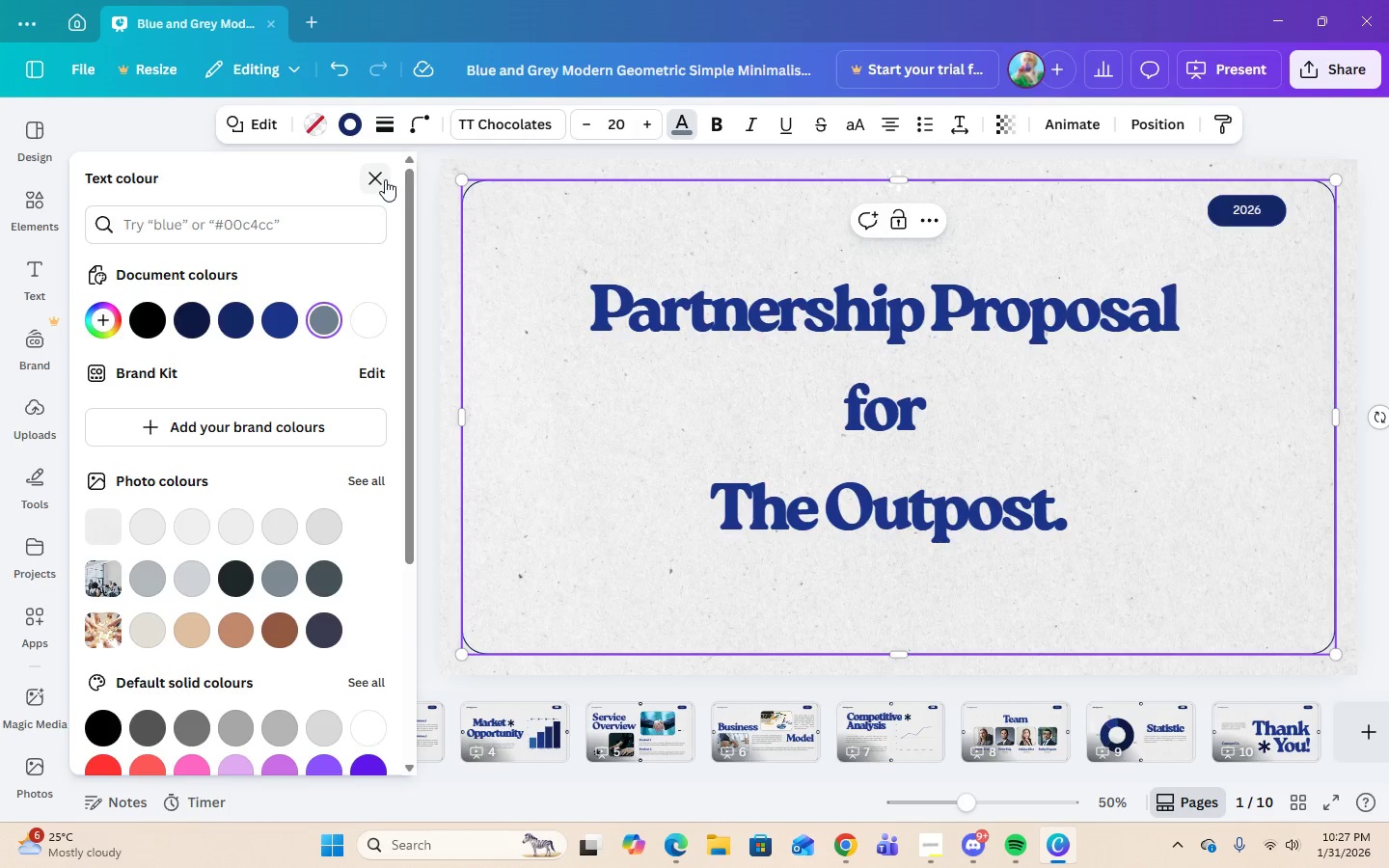 
left_click([1291, 544])
 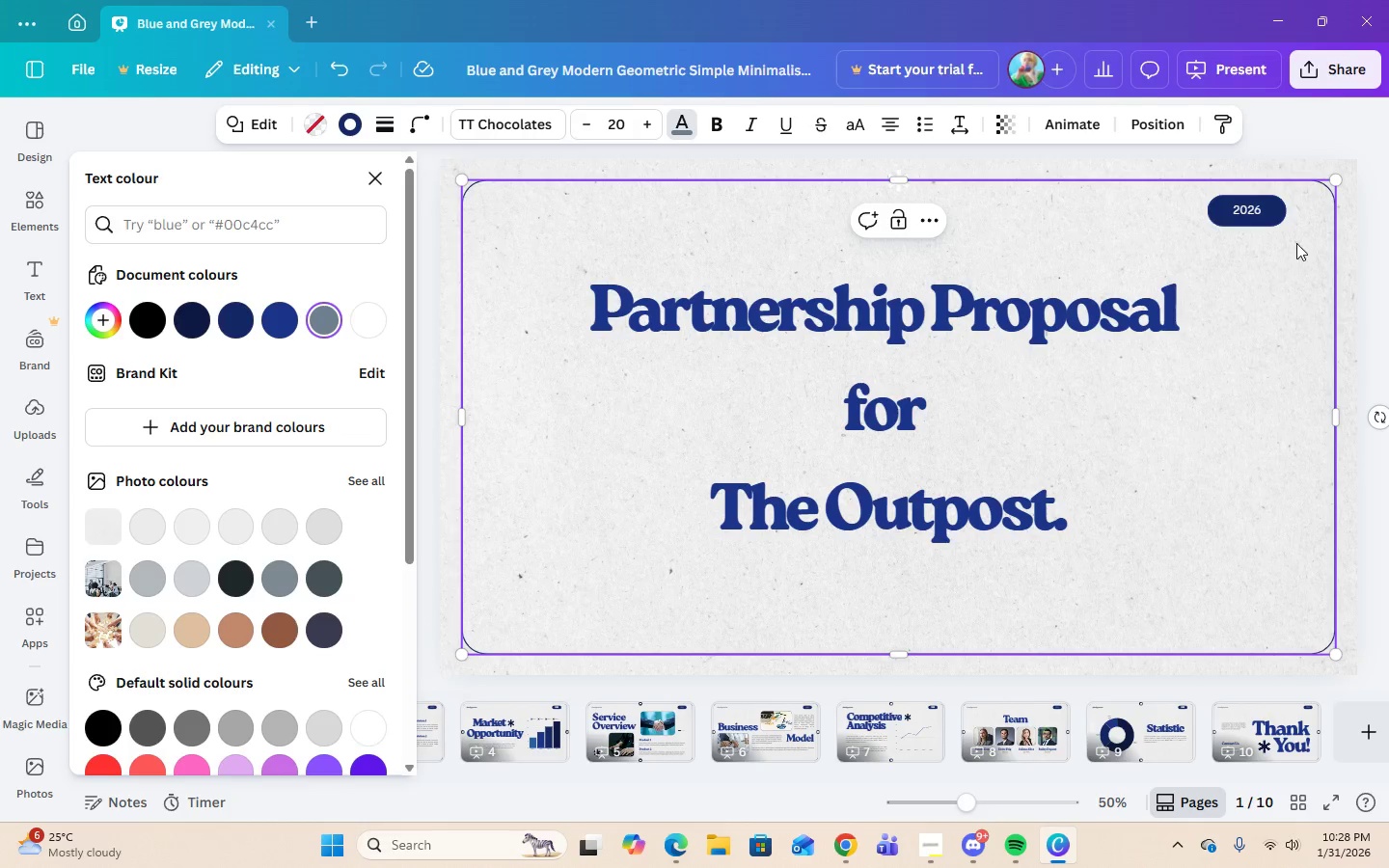 
left_click([1301, 226])
 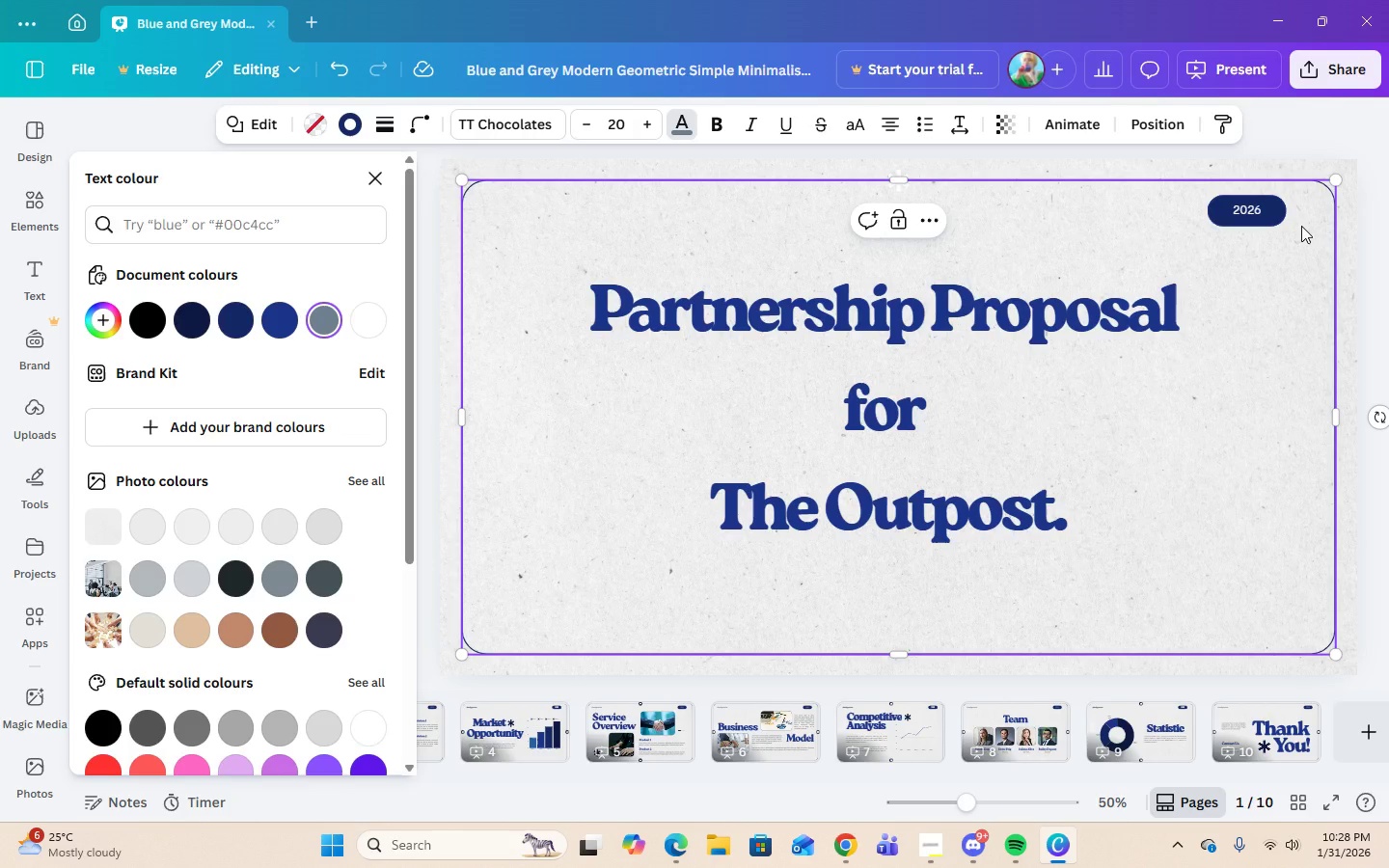 
right_click([1301, 226])
 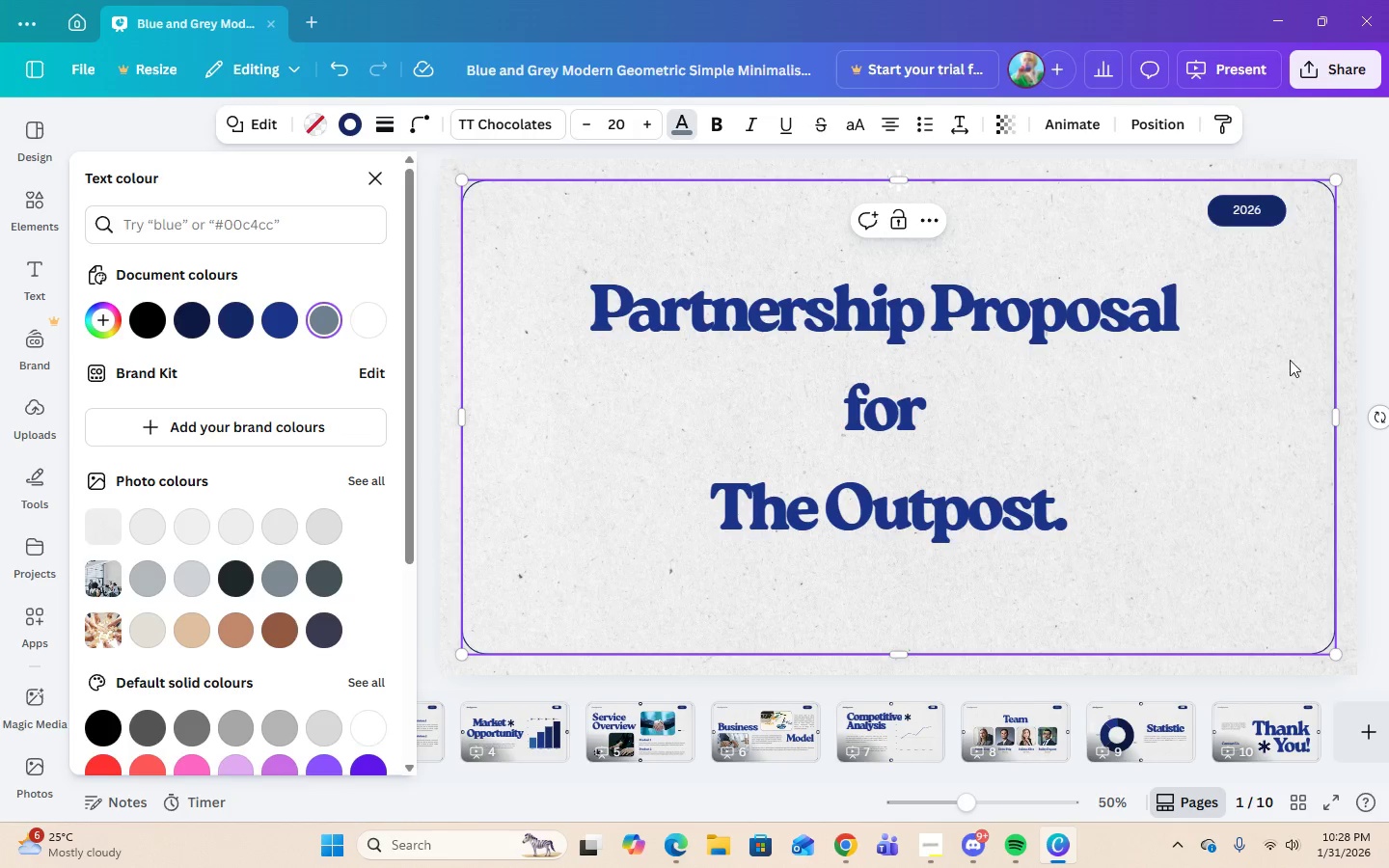 
left_click([1290, 362])
 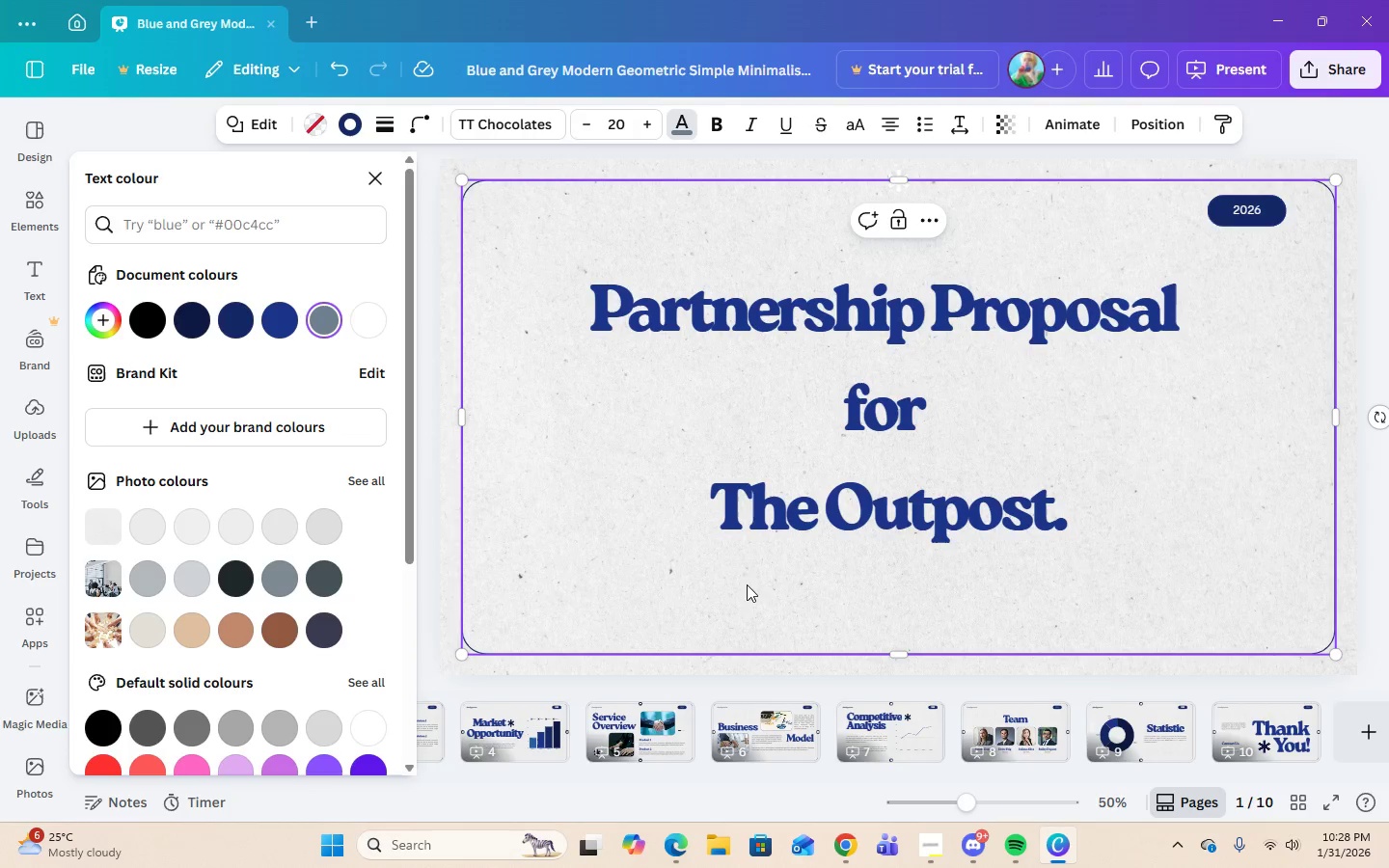 
left_click([555, 630])
 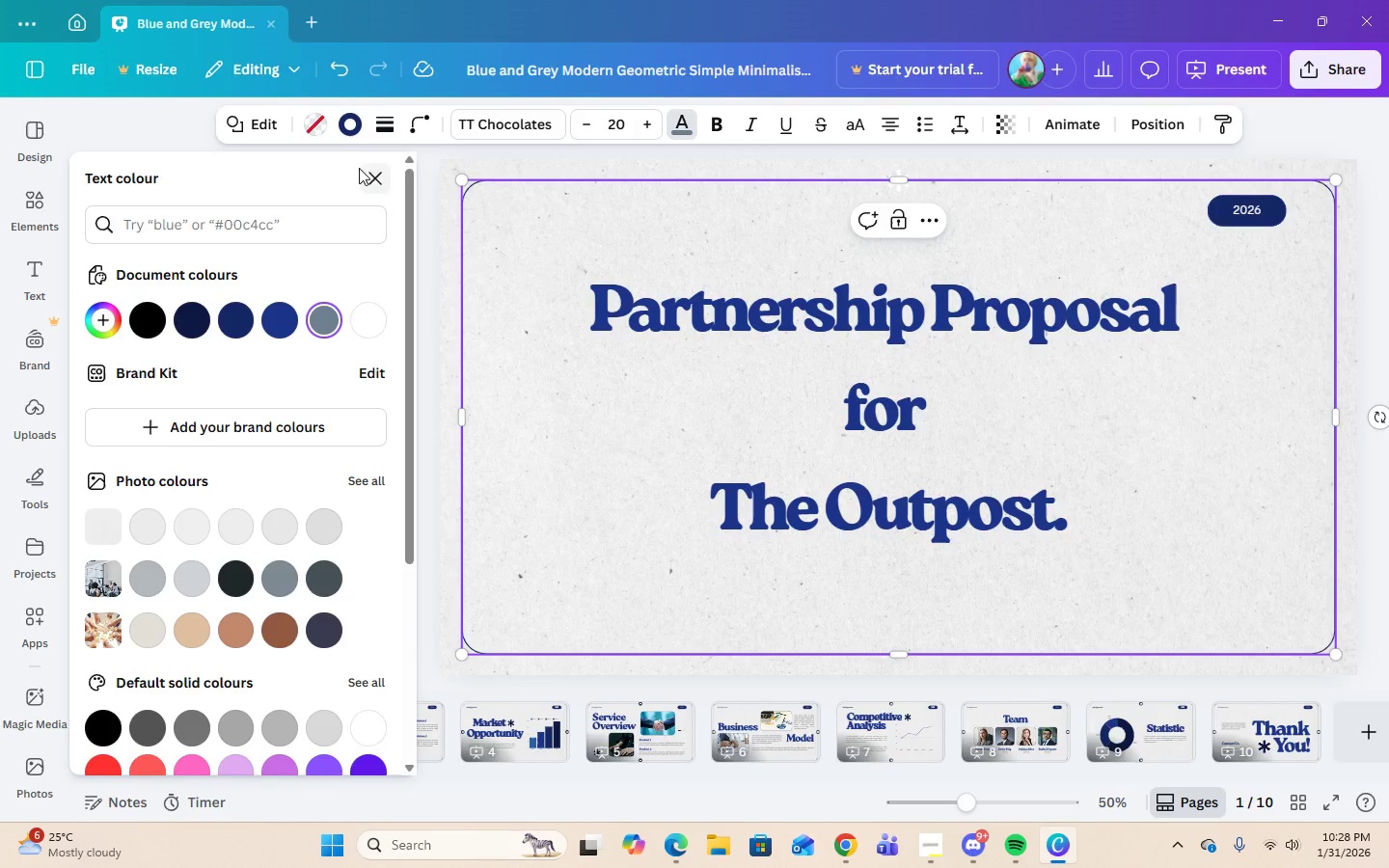 
left_click([368, 176])
 